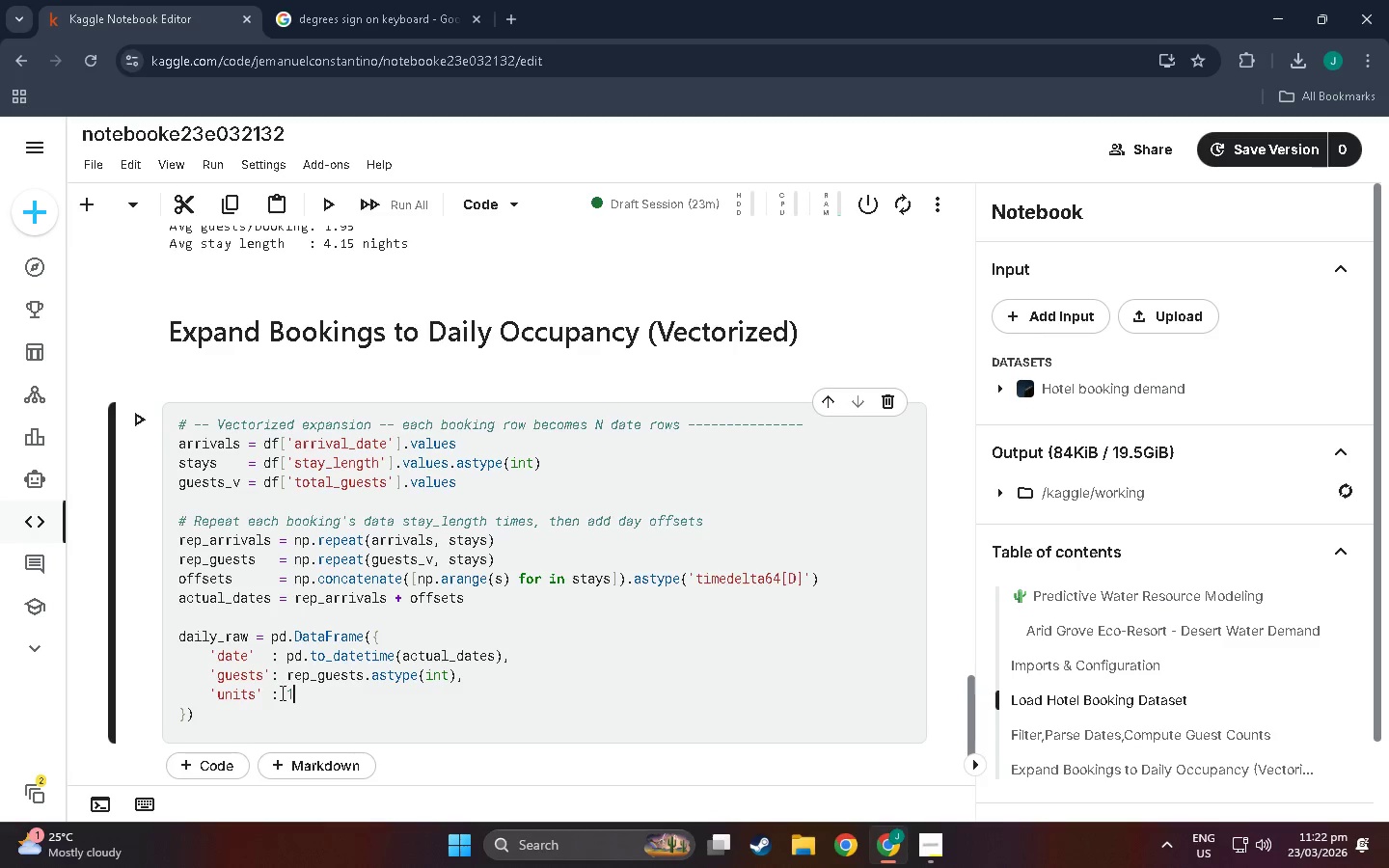 
key(1)
 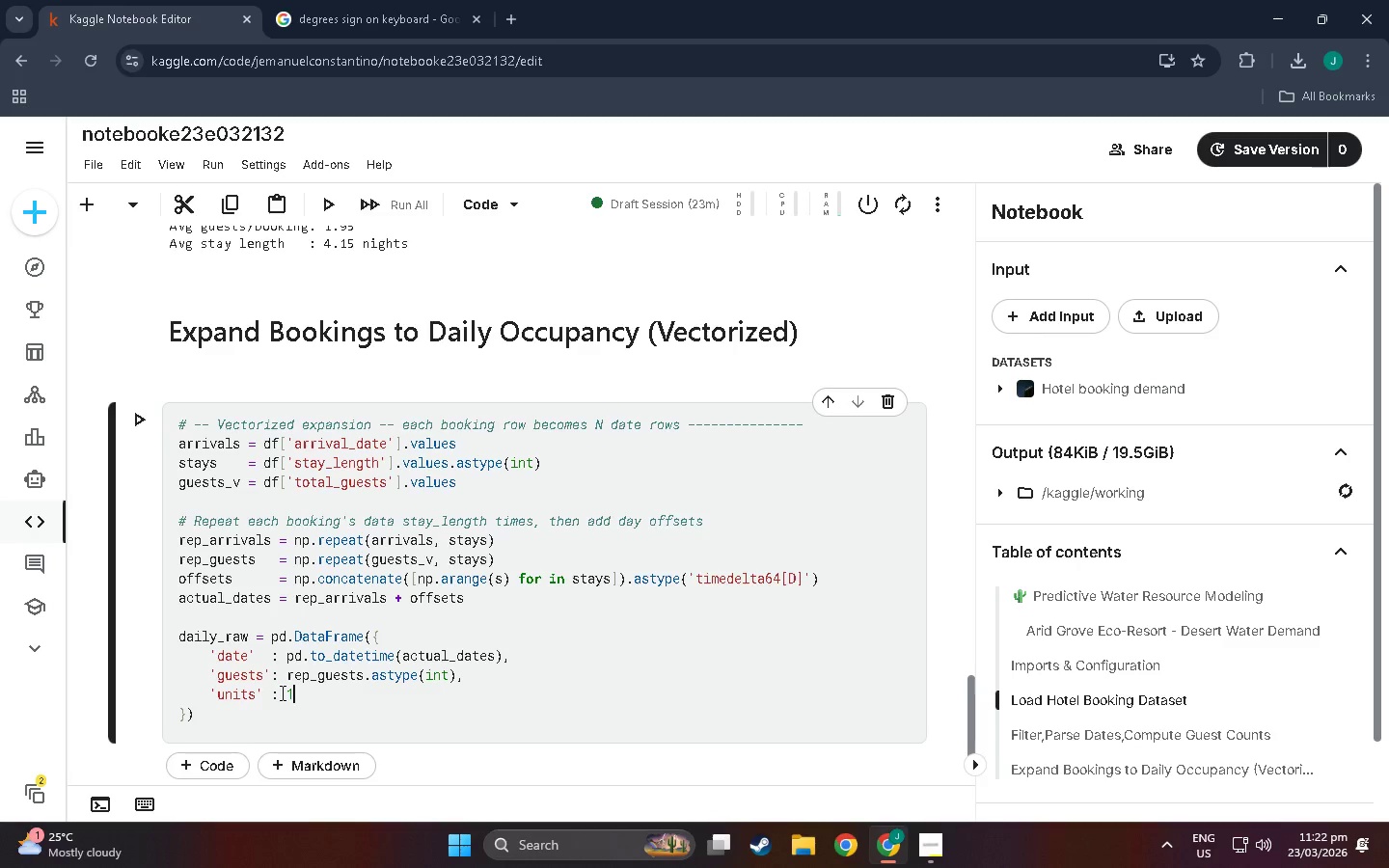 
key(ArrowDown)
 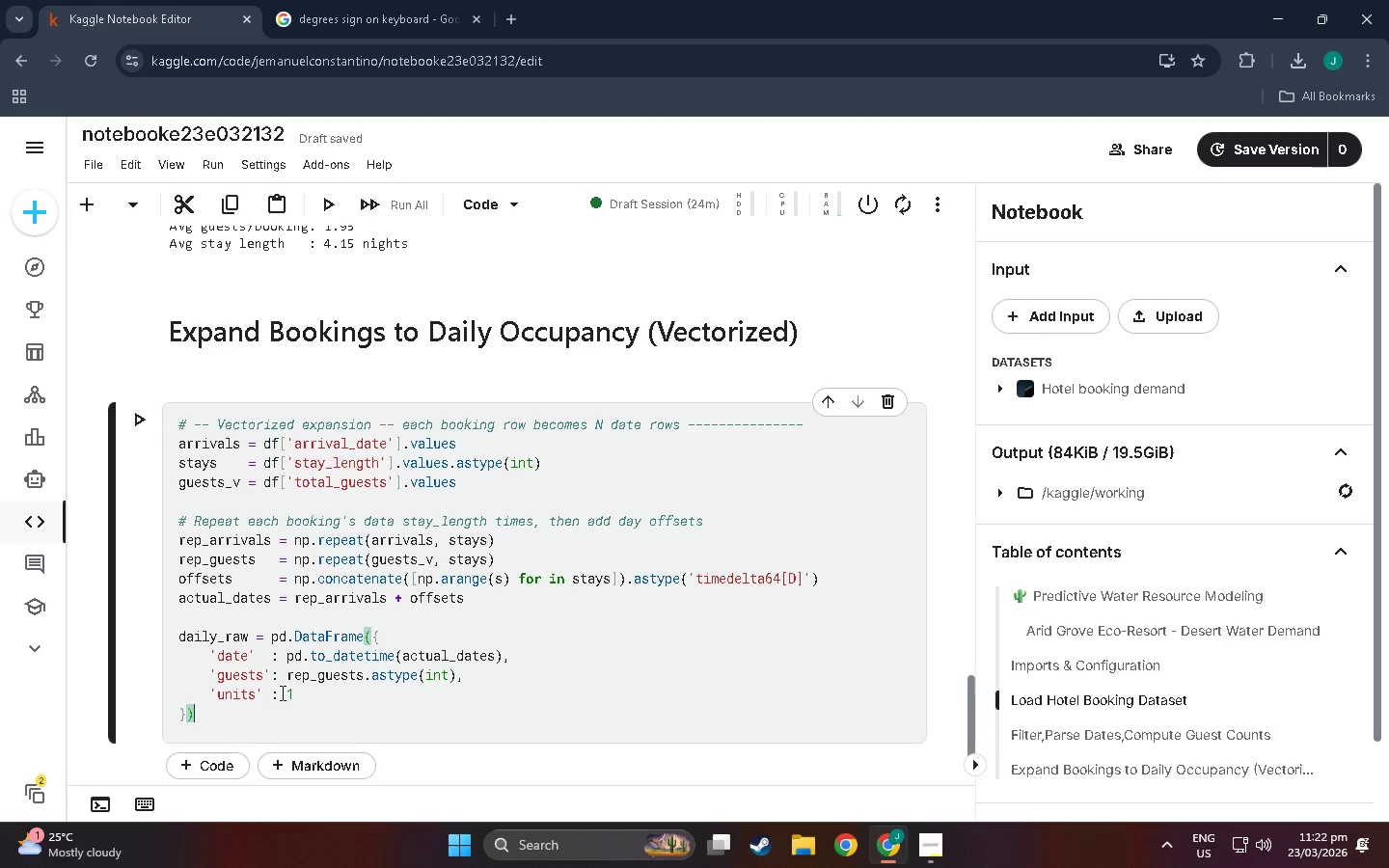 
scroll: coordinate [260, 680], scroll_direction: down, amount: 4.0
 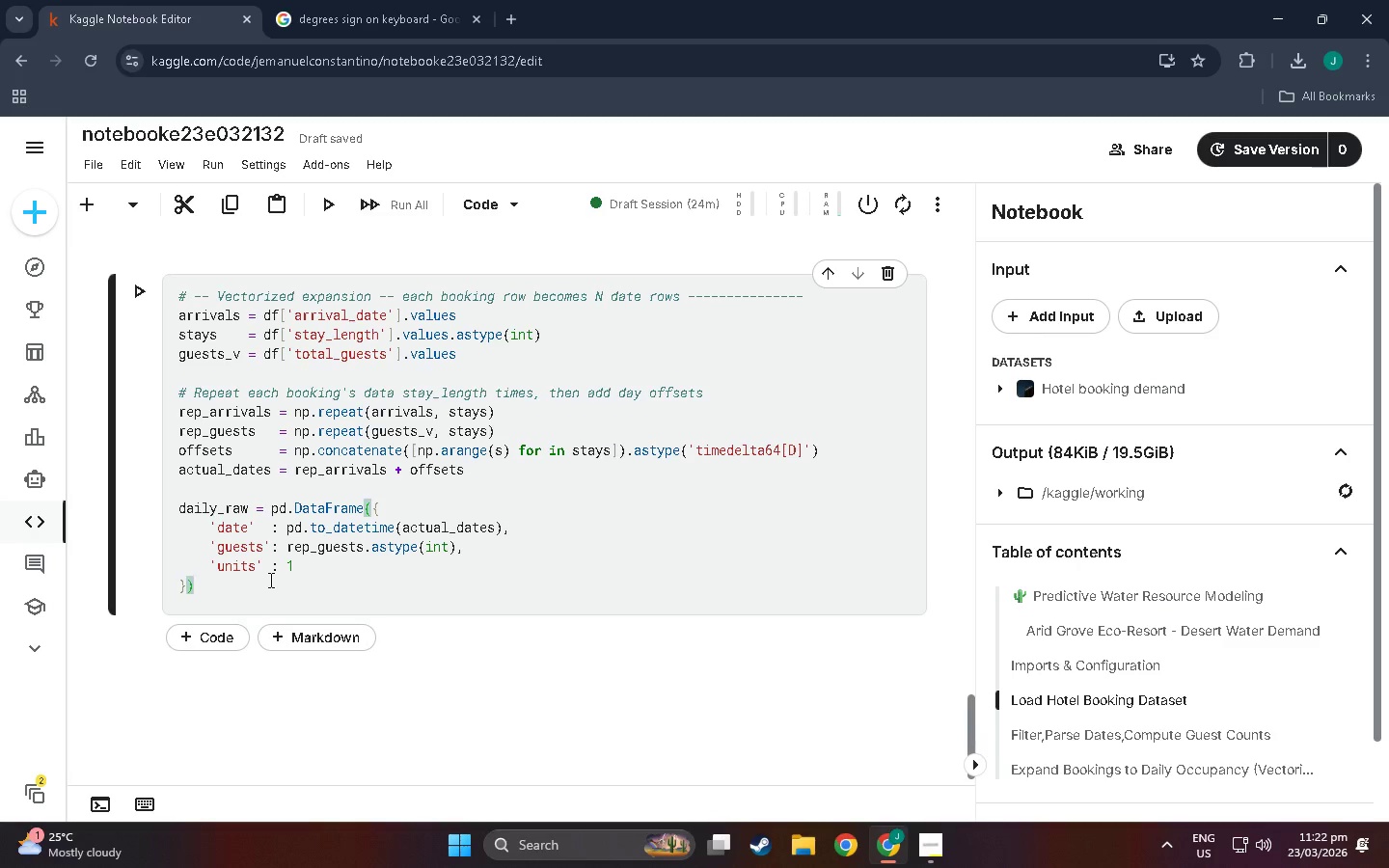 
key(Enter)
 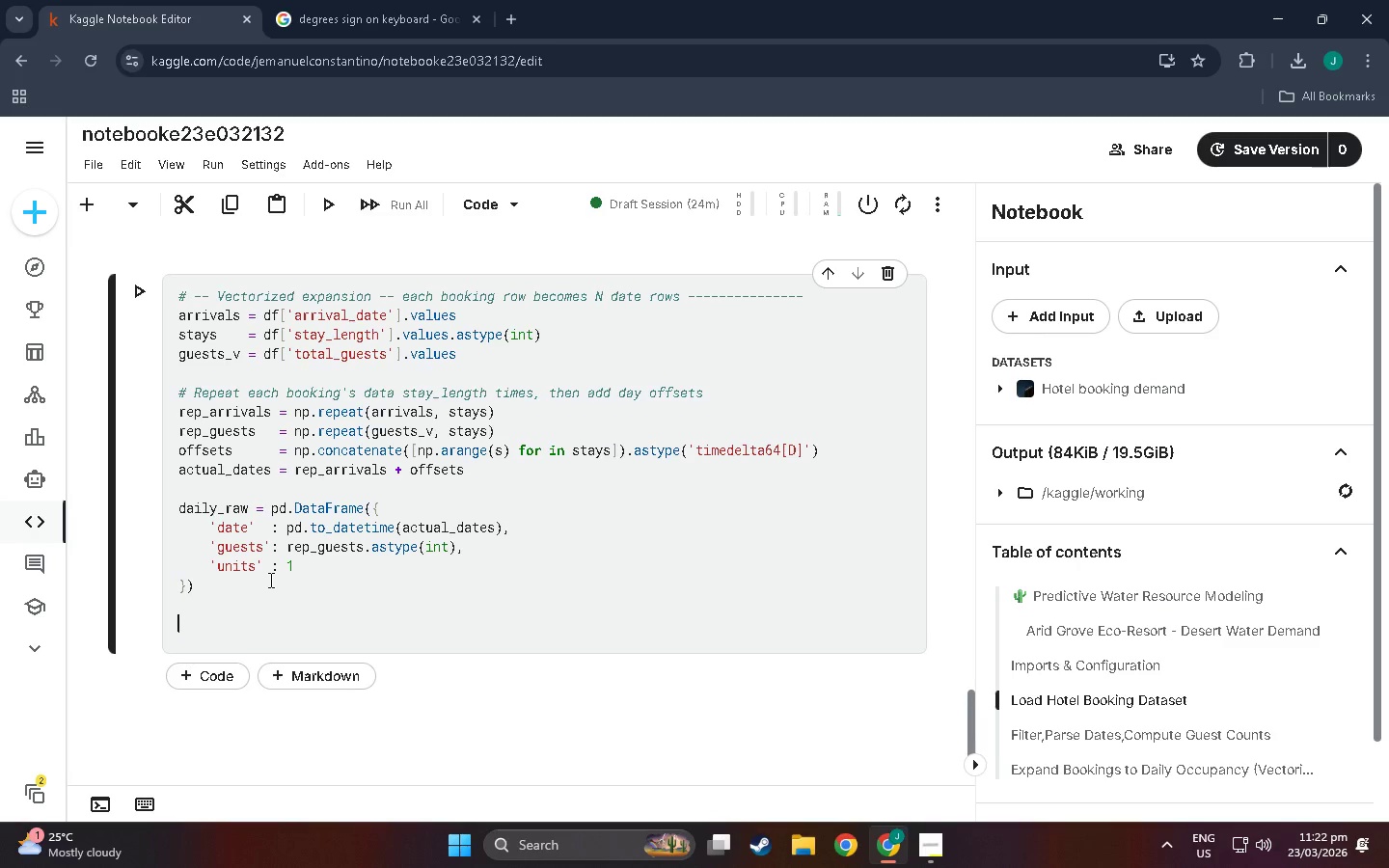 
key(Enter)
 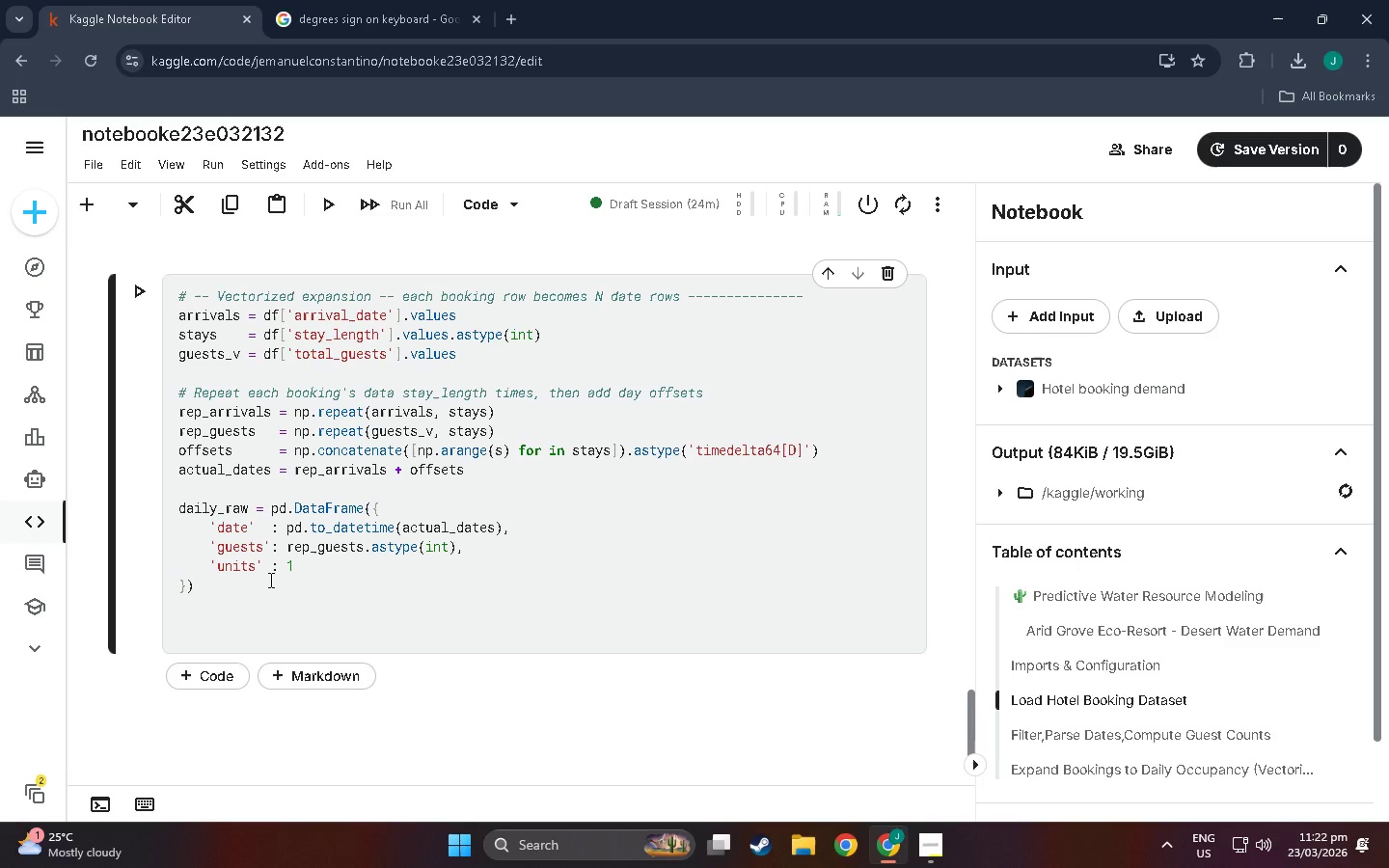 
type(#A)
key(Backspace)
type( Aggregate to daily level)
 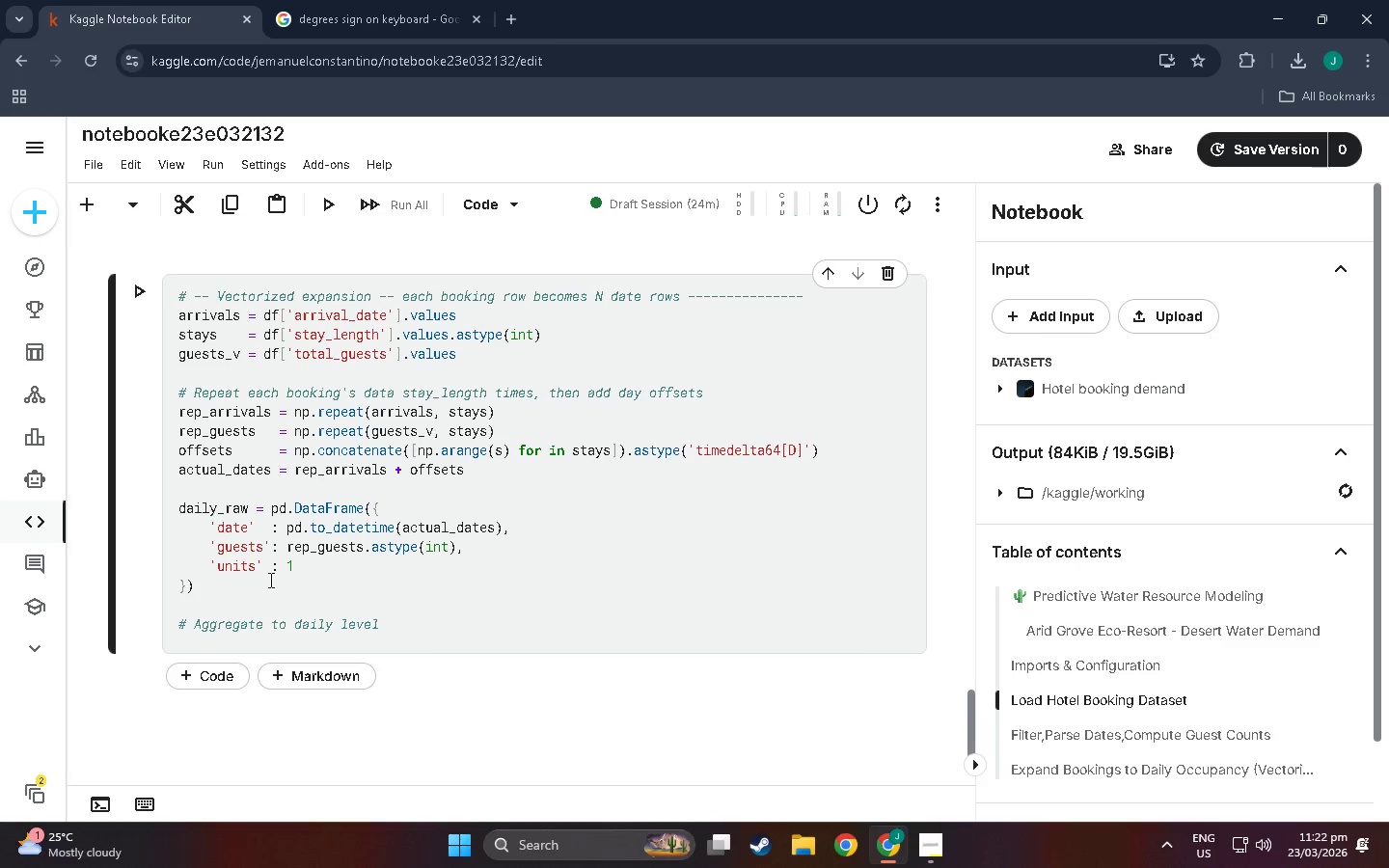 
key(Enter)
 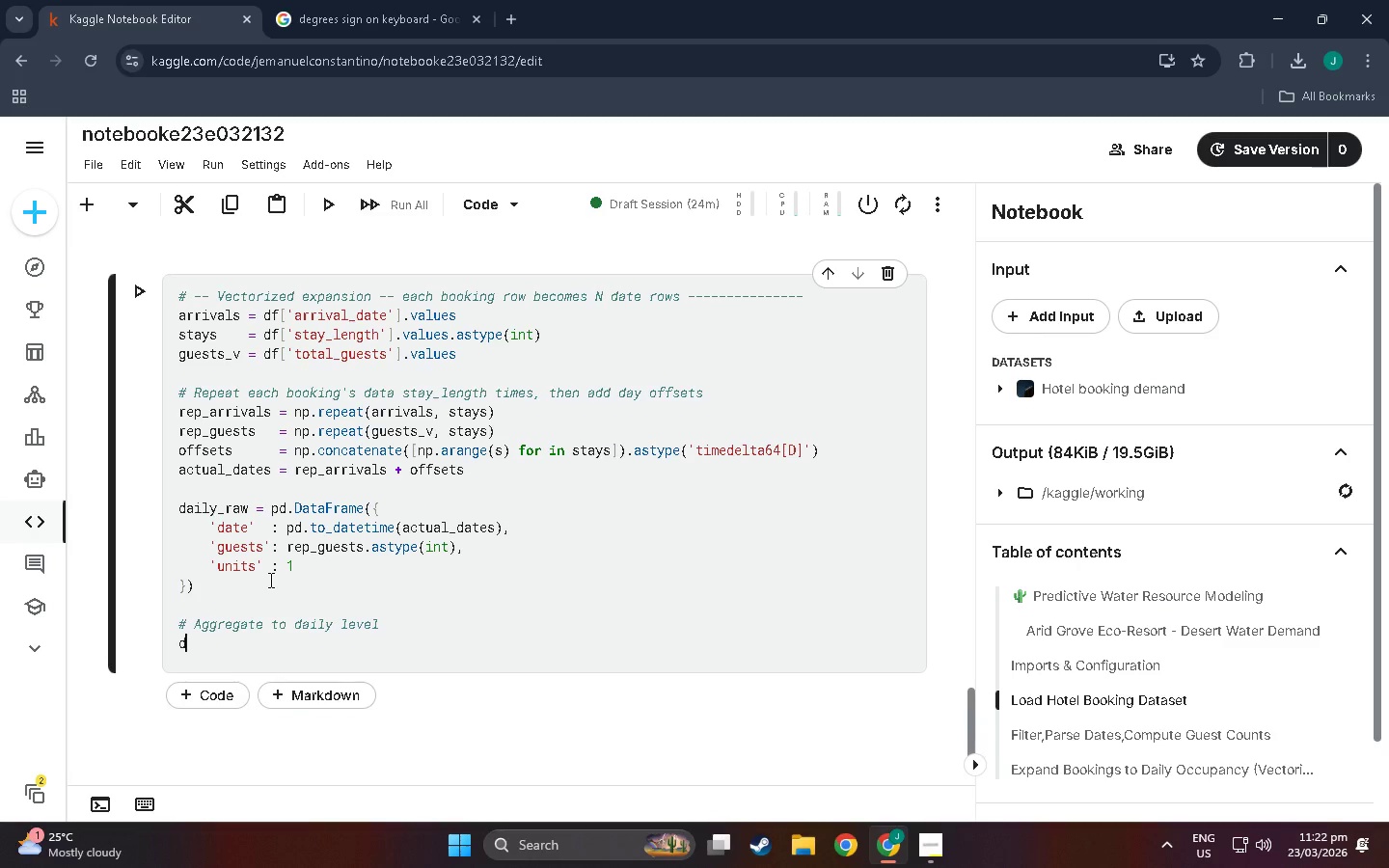 
type(daily_occ = daily_raw.groupby('ta)
key(Backspace)
key(Backspace)
type(date)
 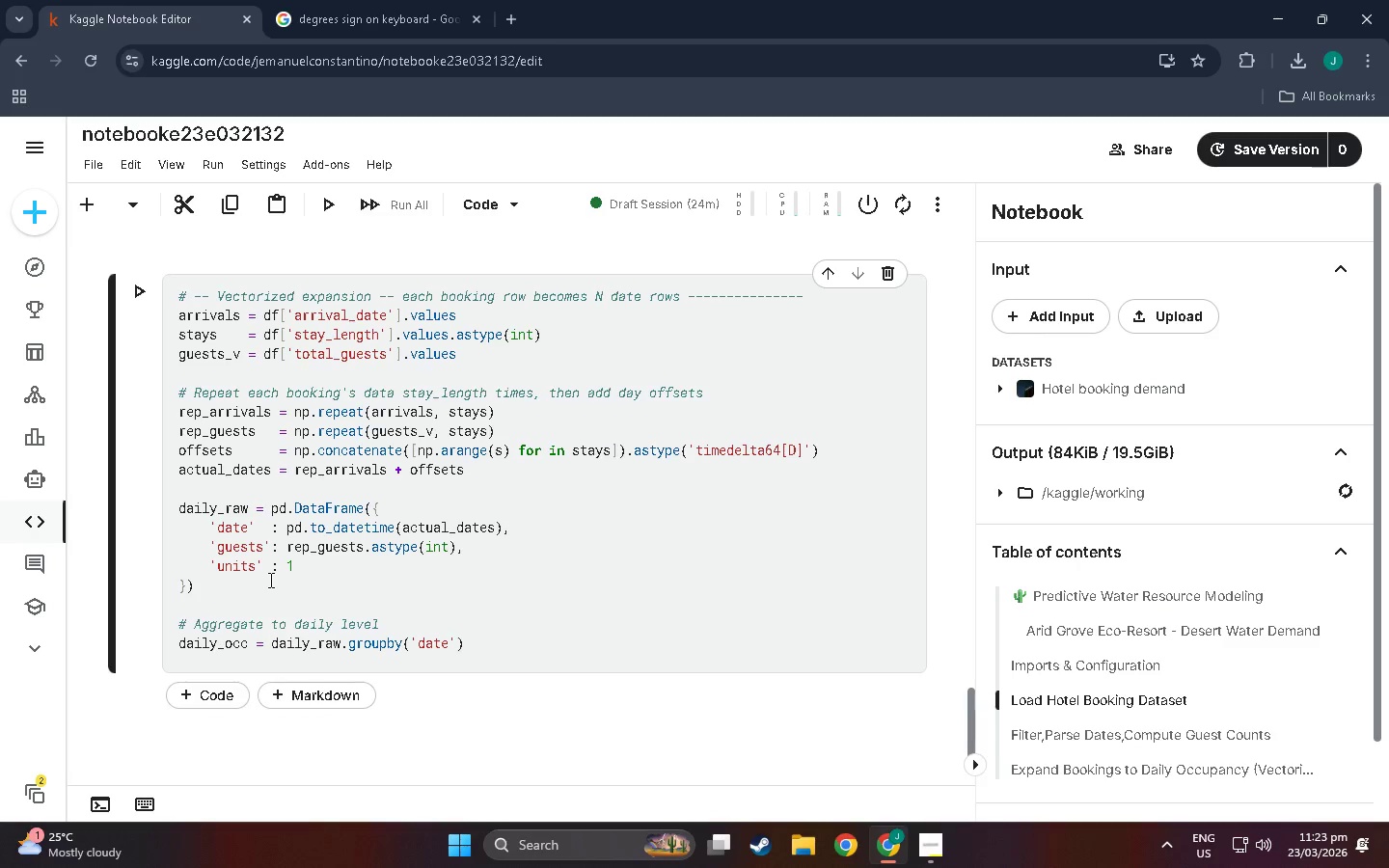 
key(ArrowRight)
 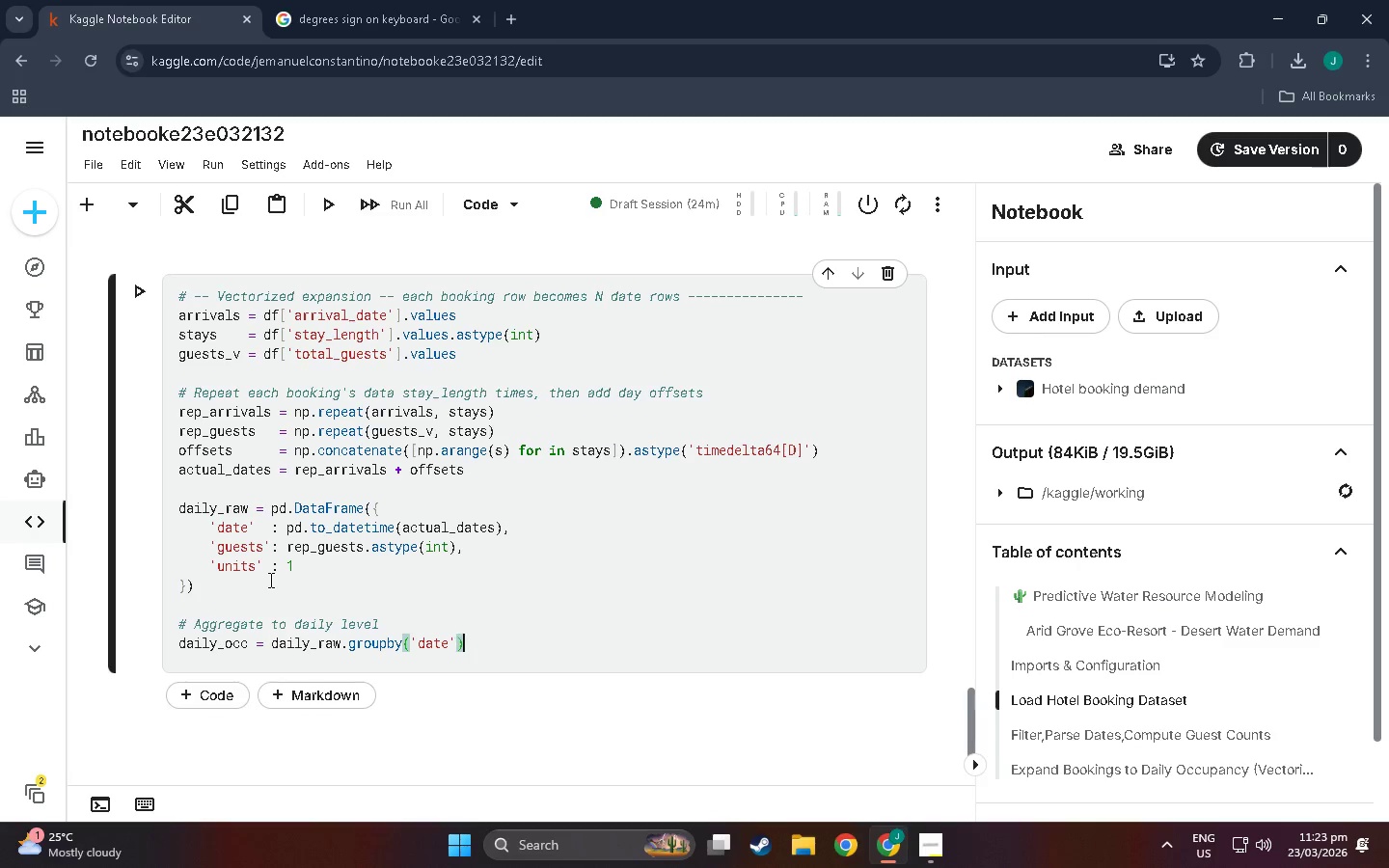 
key(ArrowRight)
 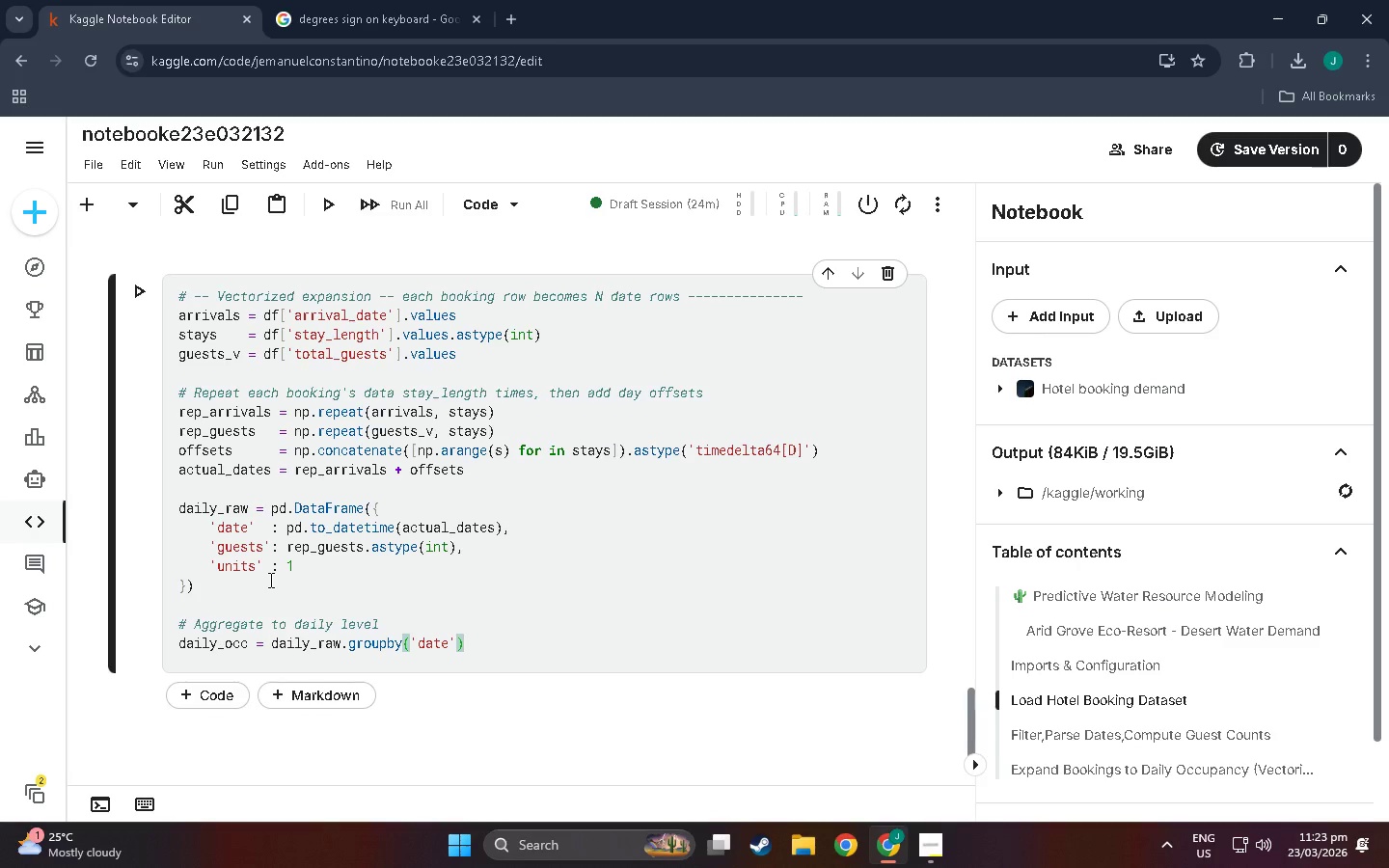 
type(.agg()
 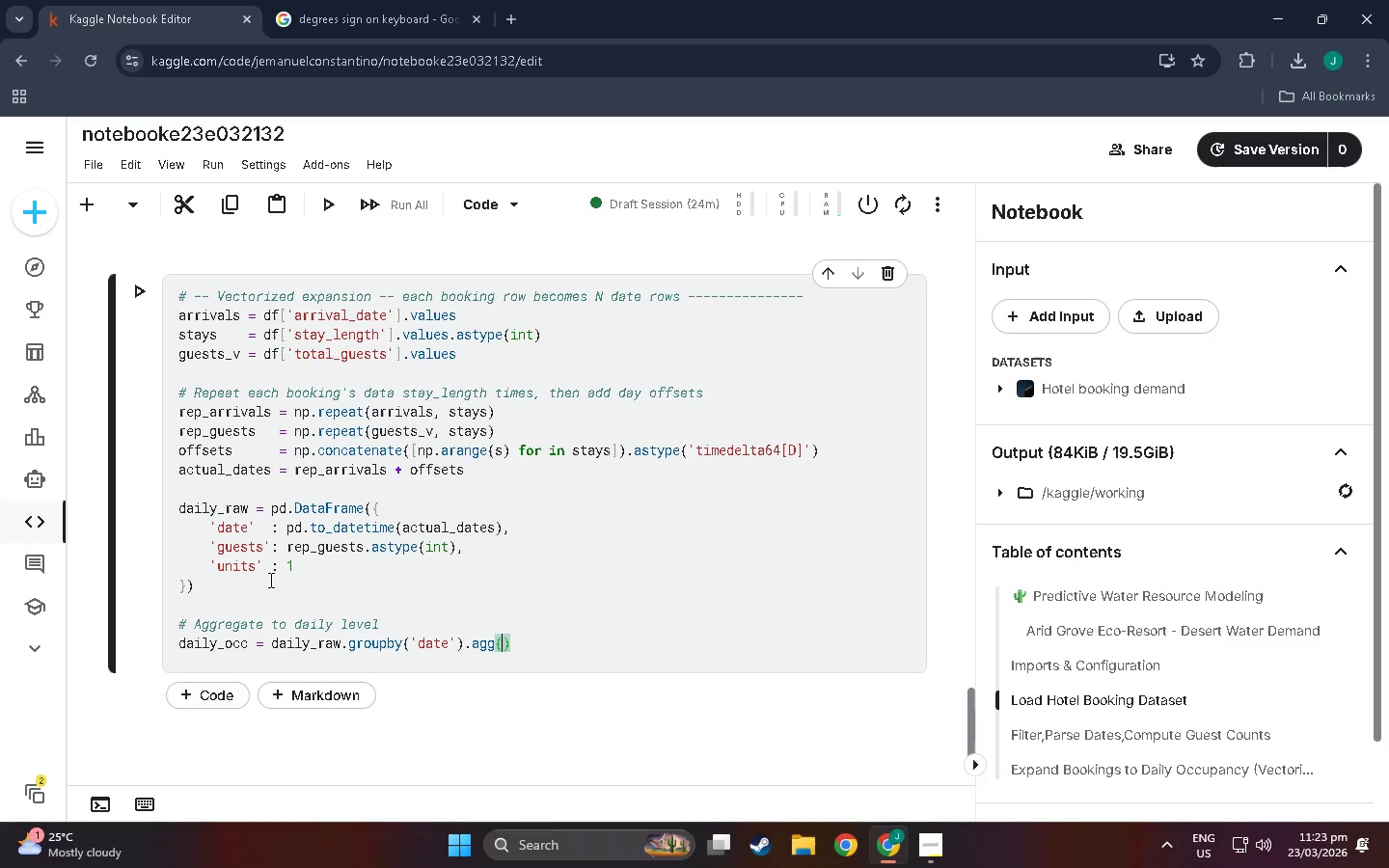 
key(Enter)
 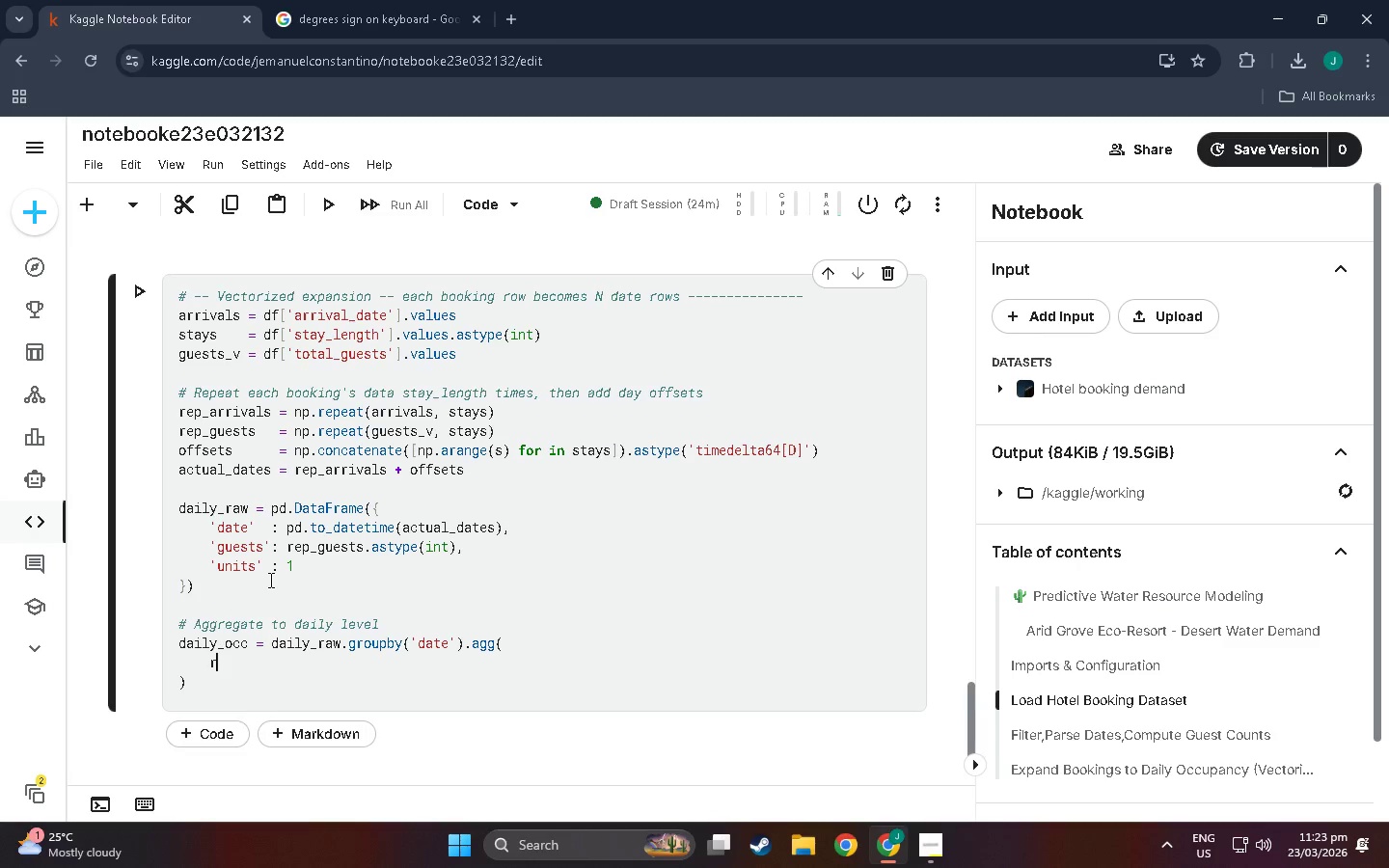 
type(raw_guests)
 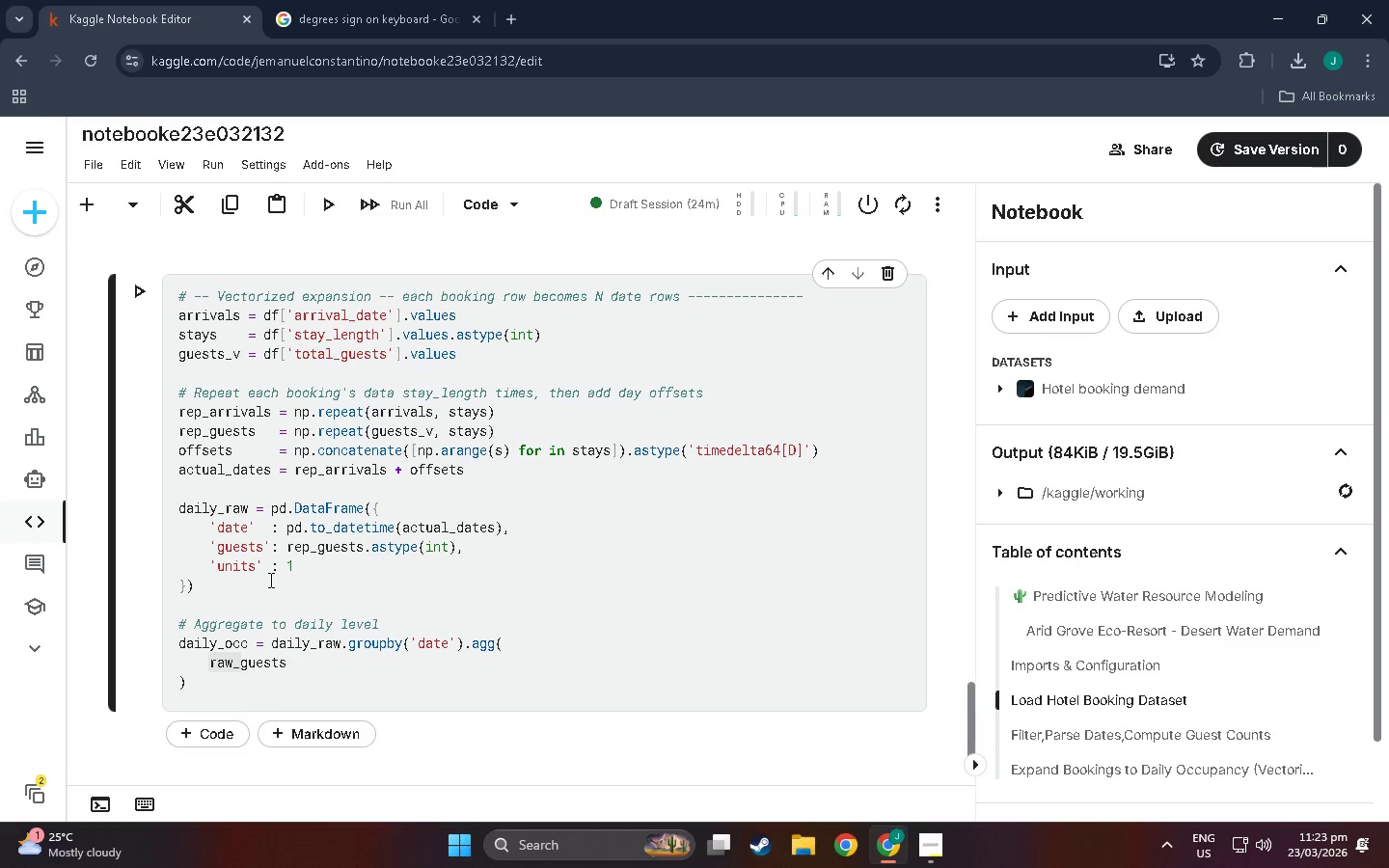 
wait(22.61)
 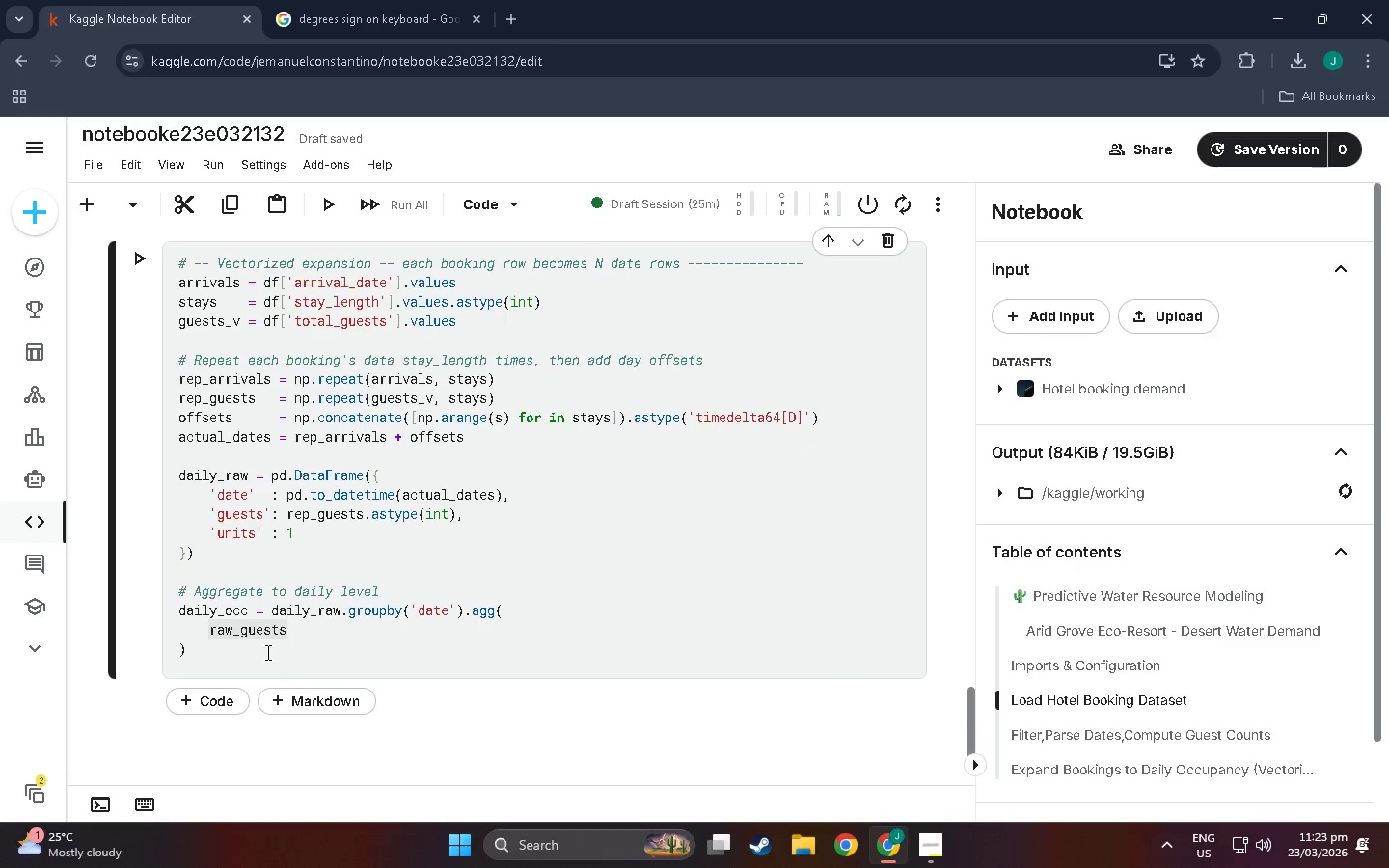 
left_click([266, 651])
 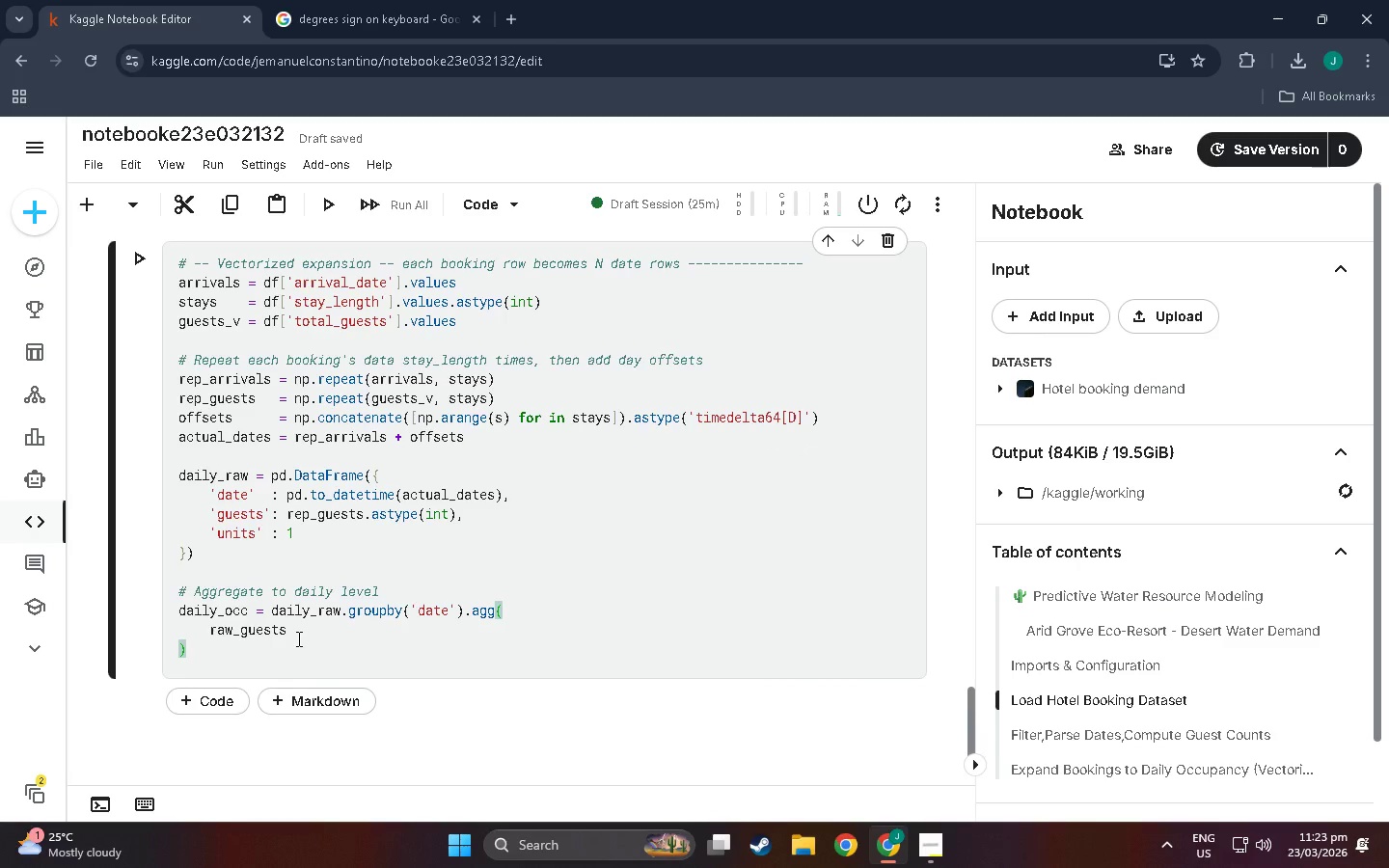 
scroll: coordinate [288, 655], scroll_direction: down, amount: 1.0
 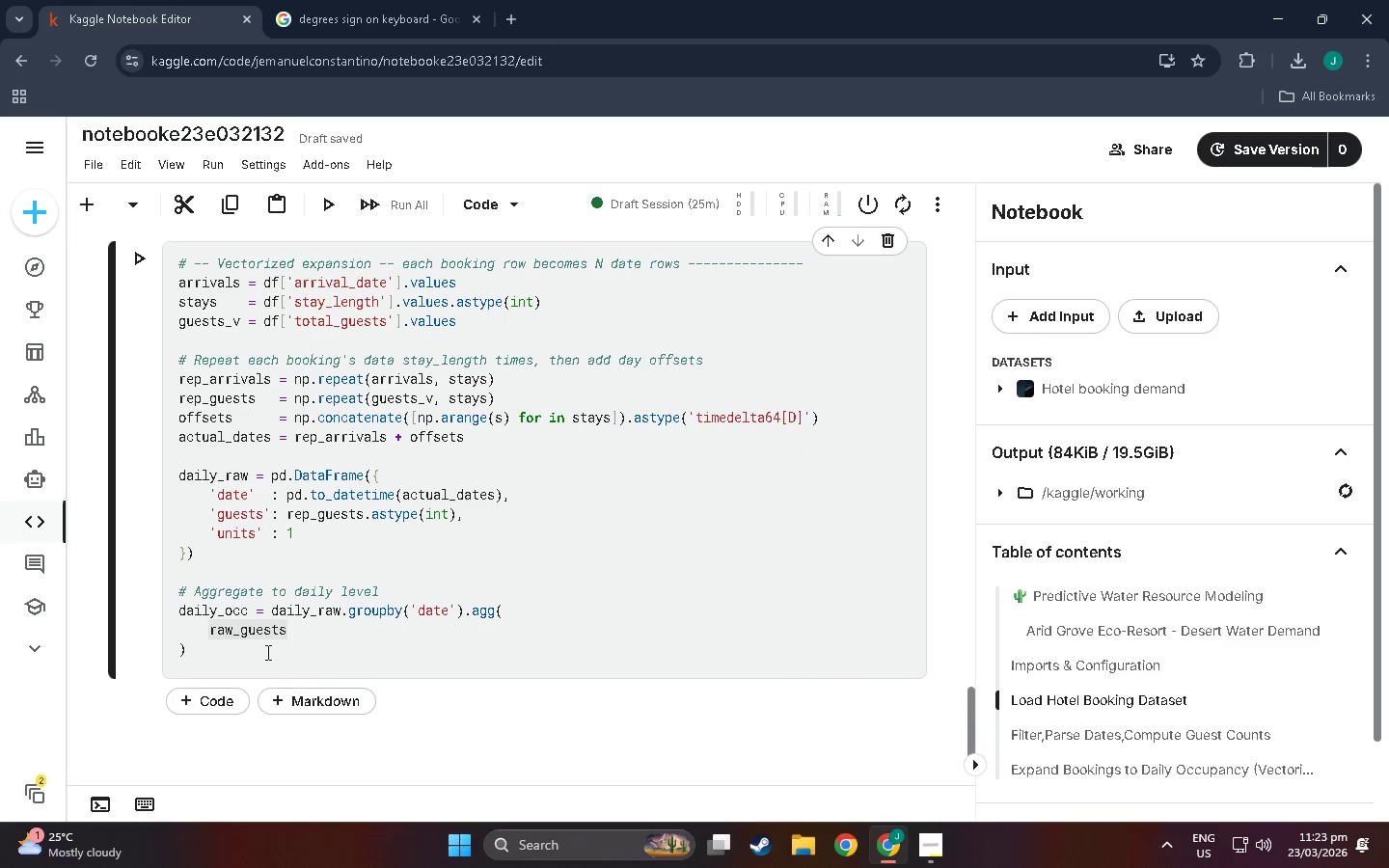 
double_click([299, 628])
 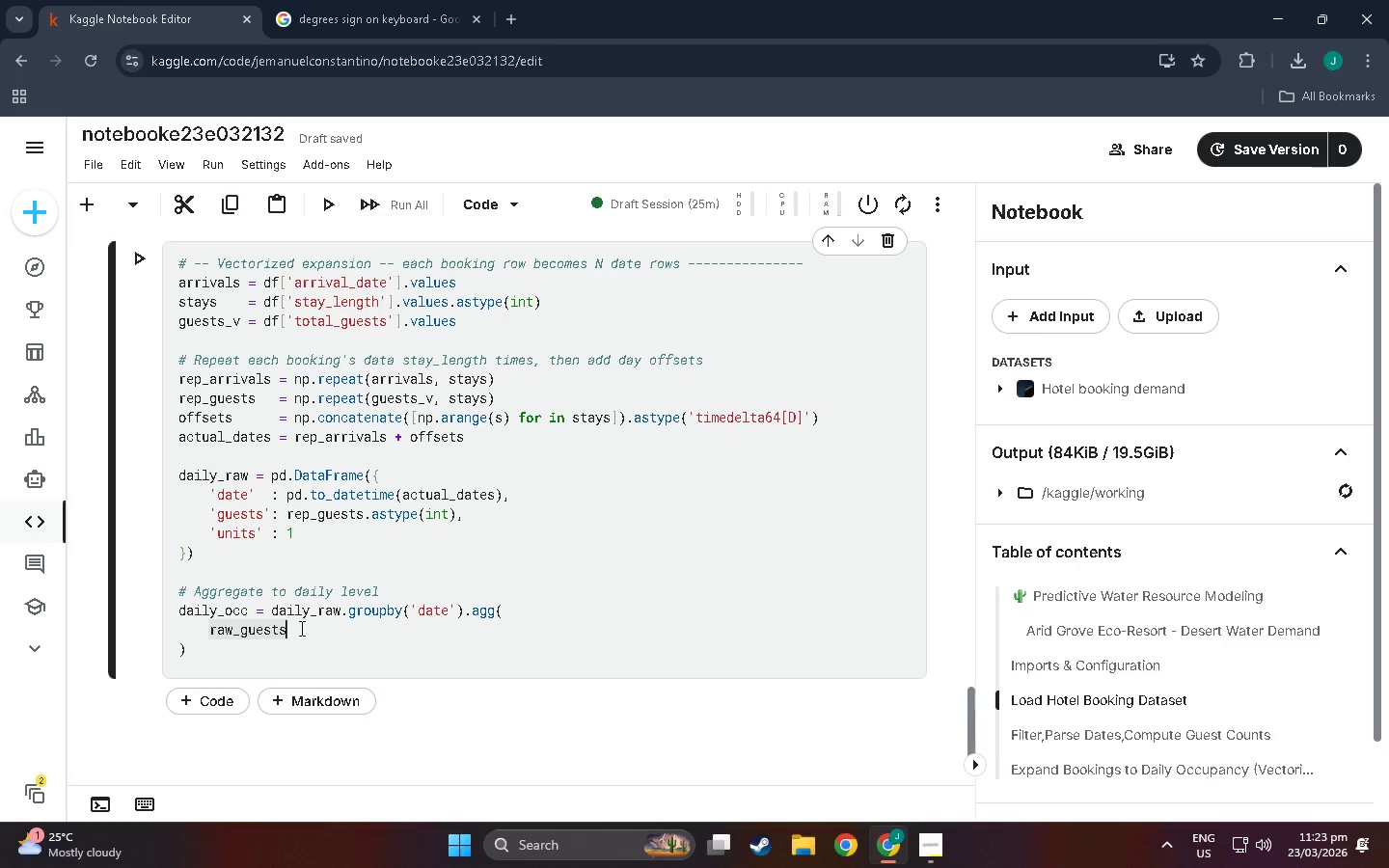 
wait(5.31)
 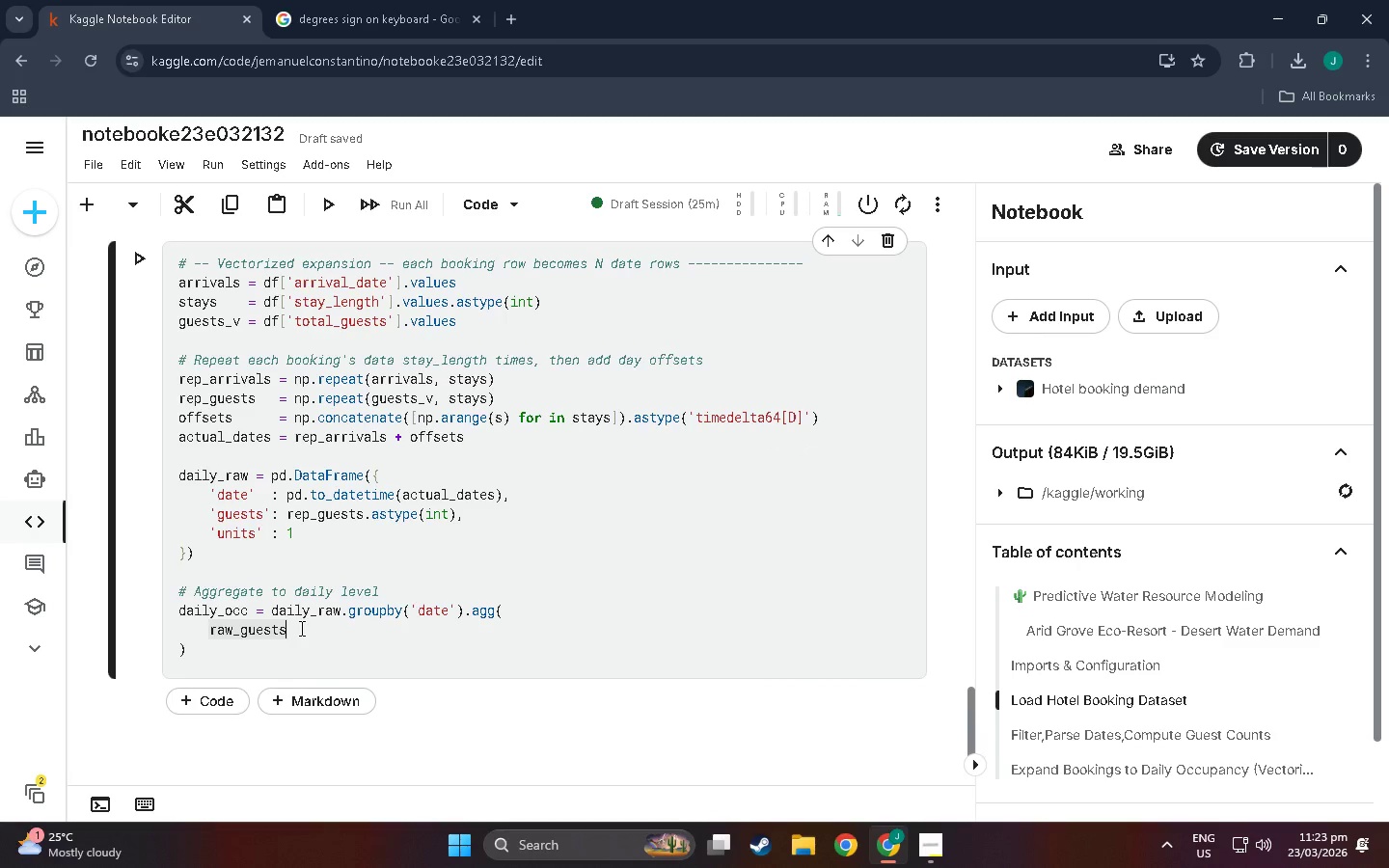 
key(Space)
 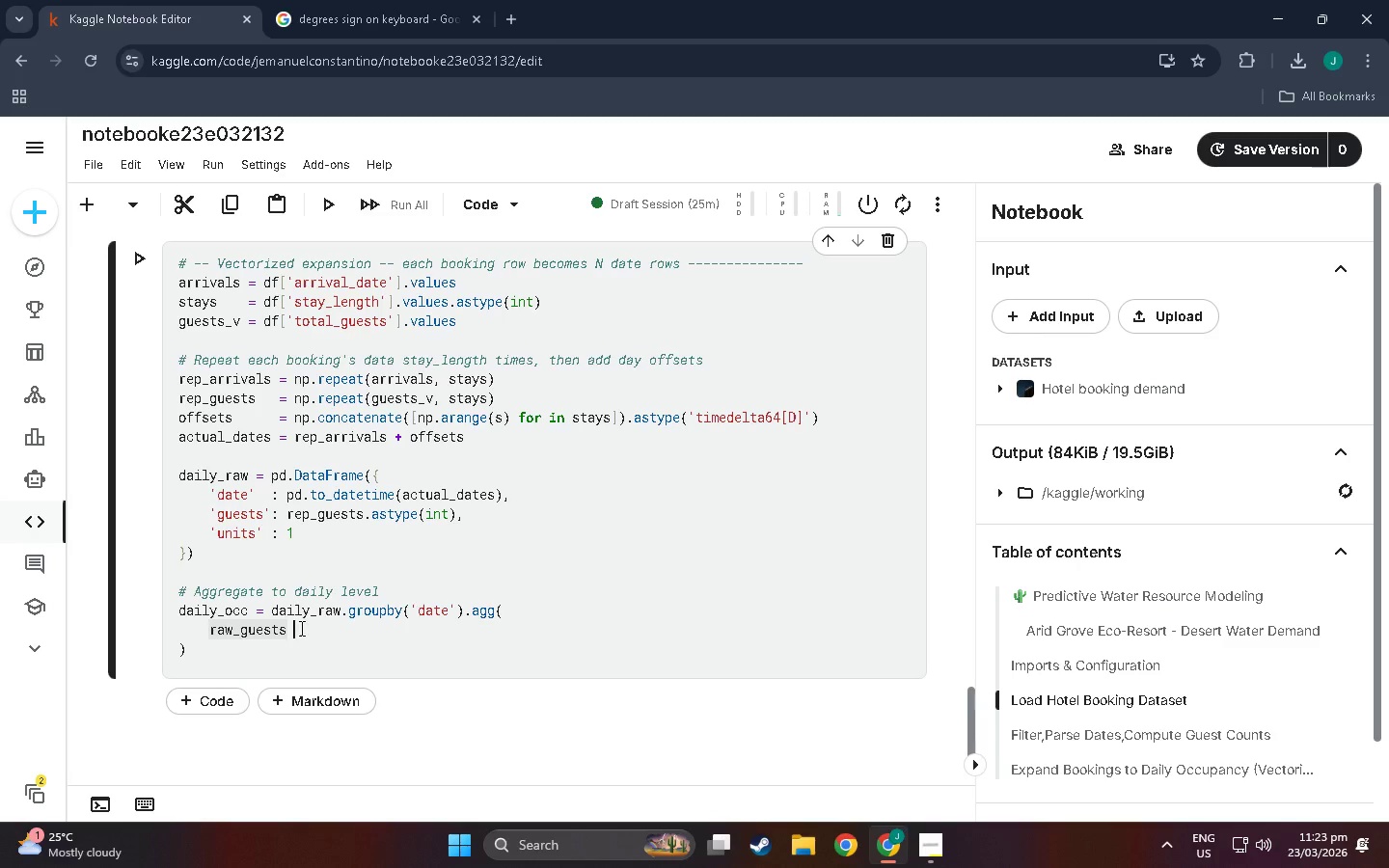 
key(Equal)
 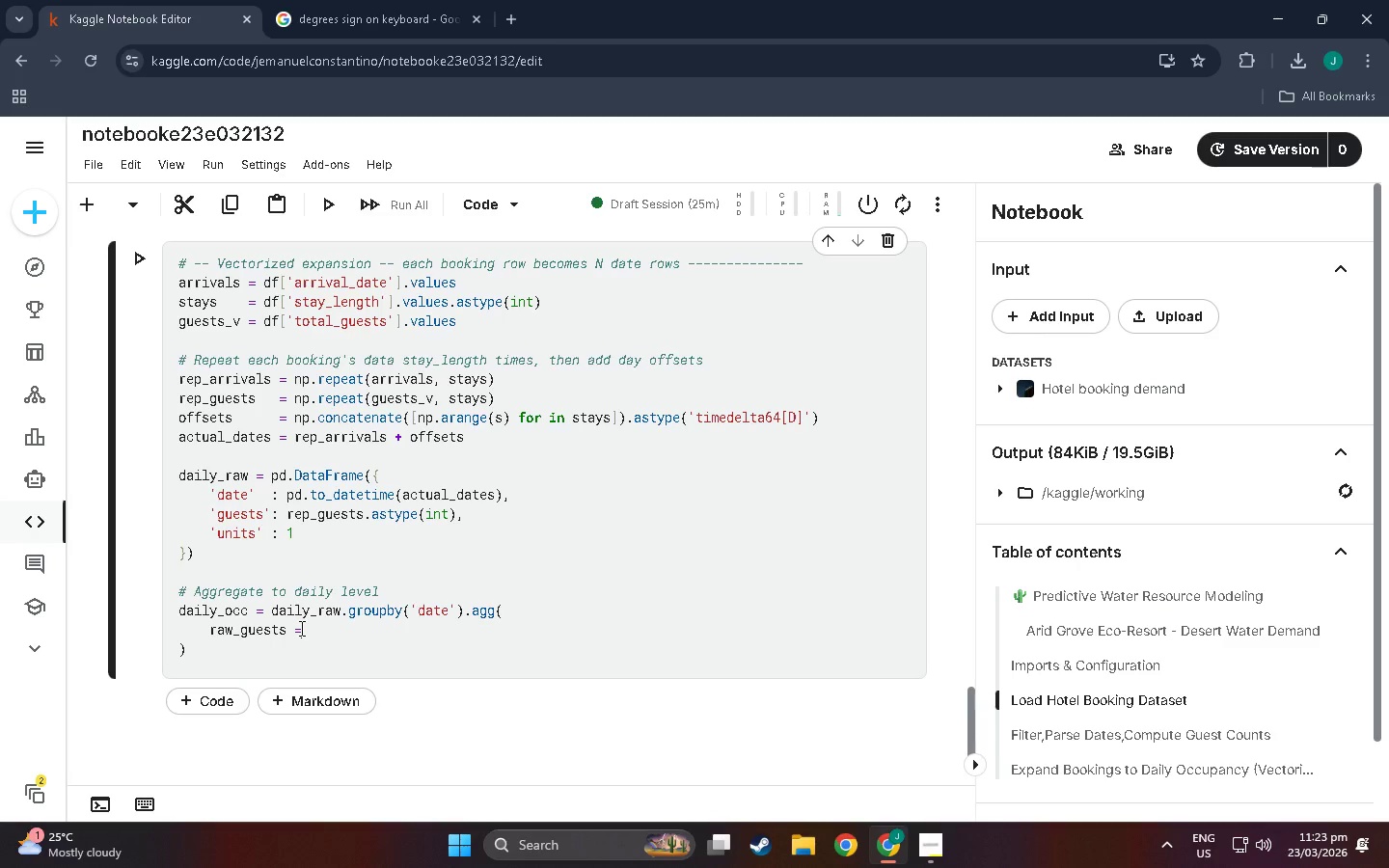 
type( ('guests)
 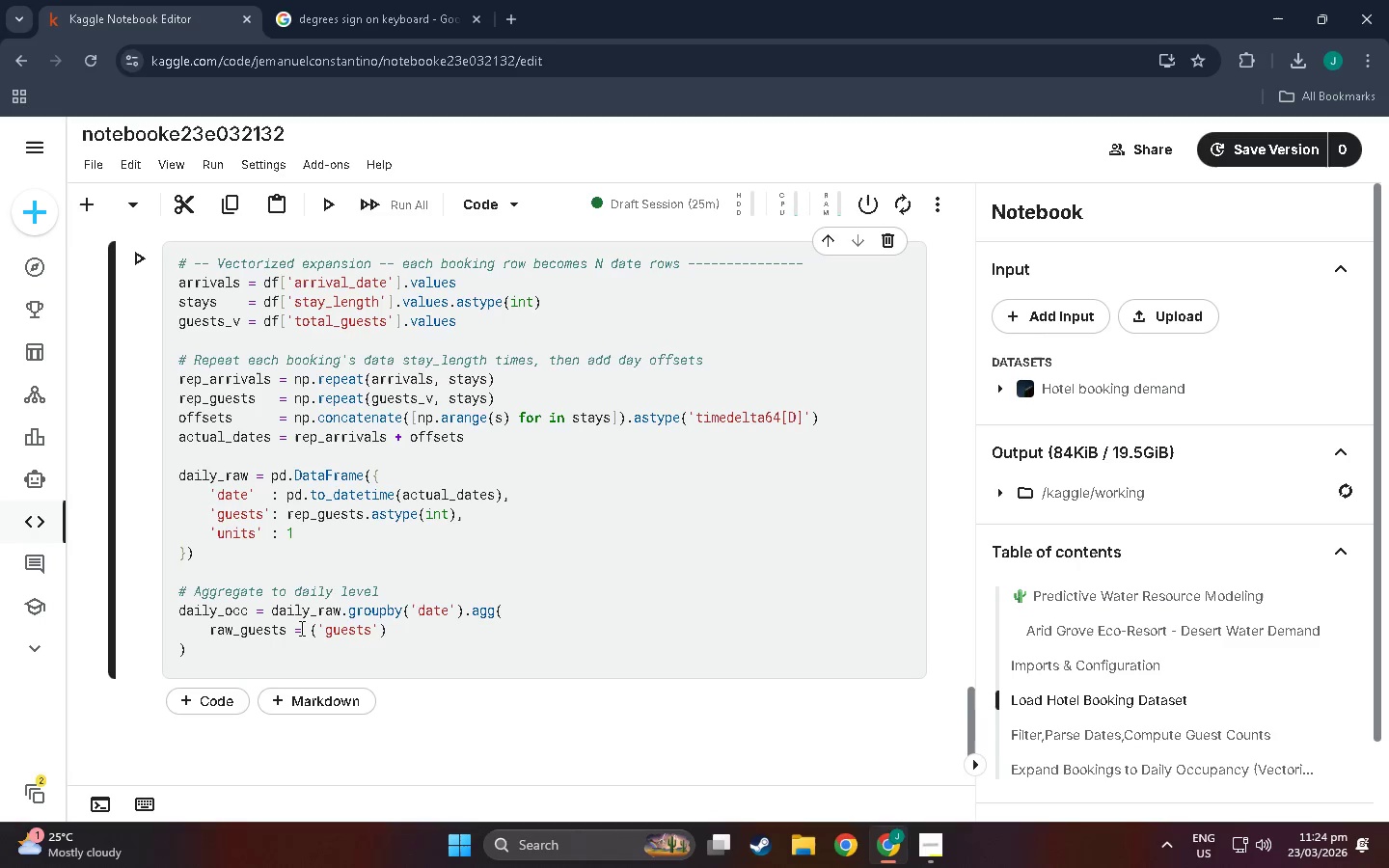 
key(ArrowRight)
 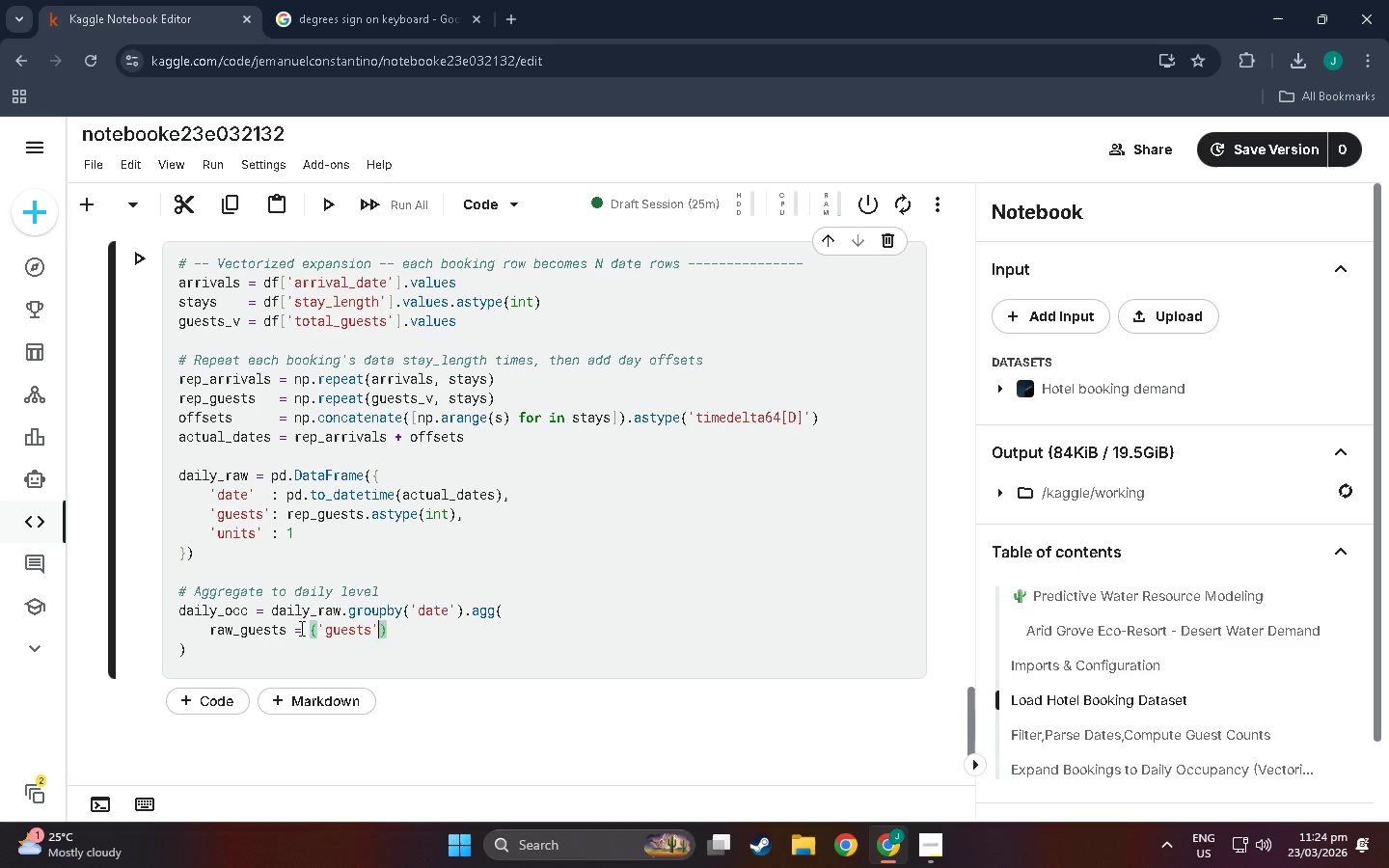 
type(, 'sum)
 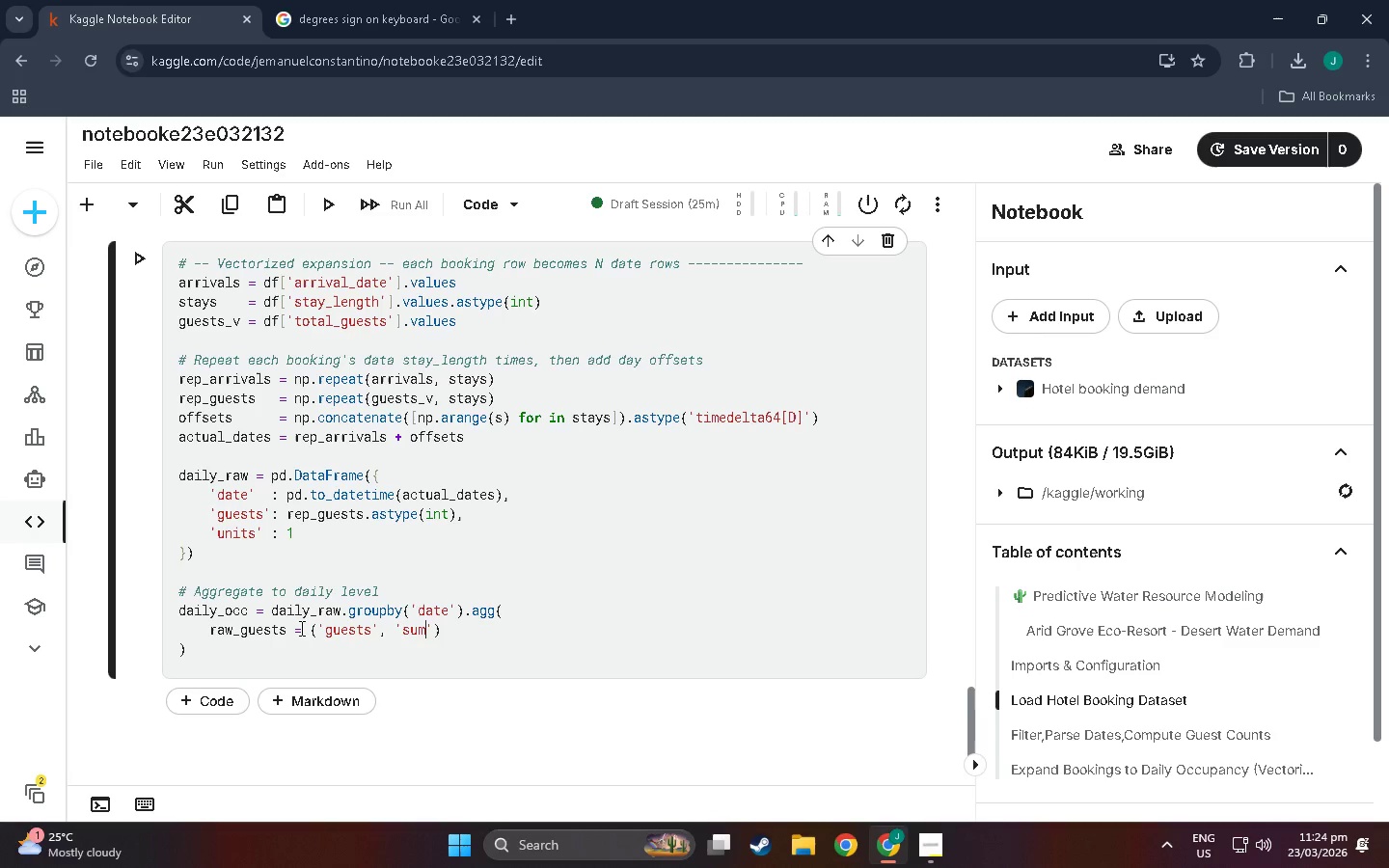 
key(ArrowRight)
 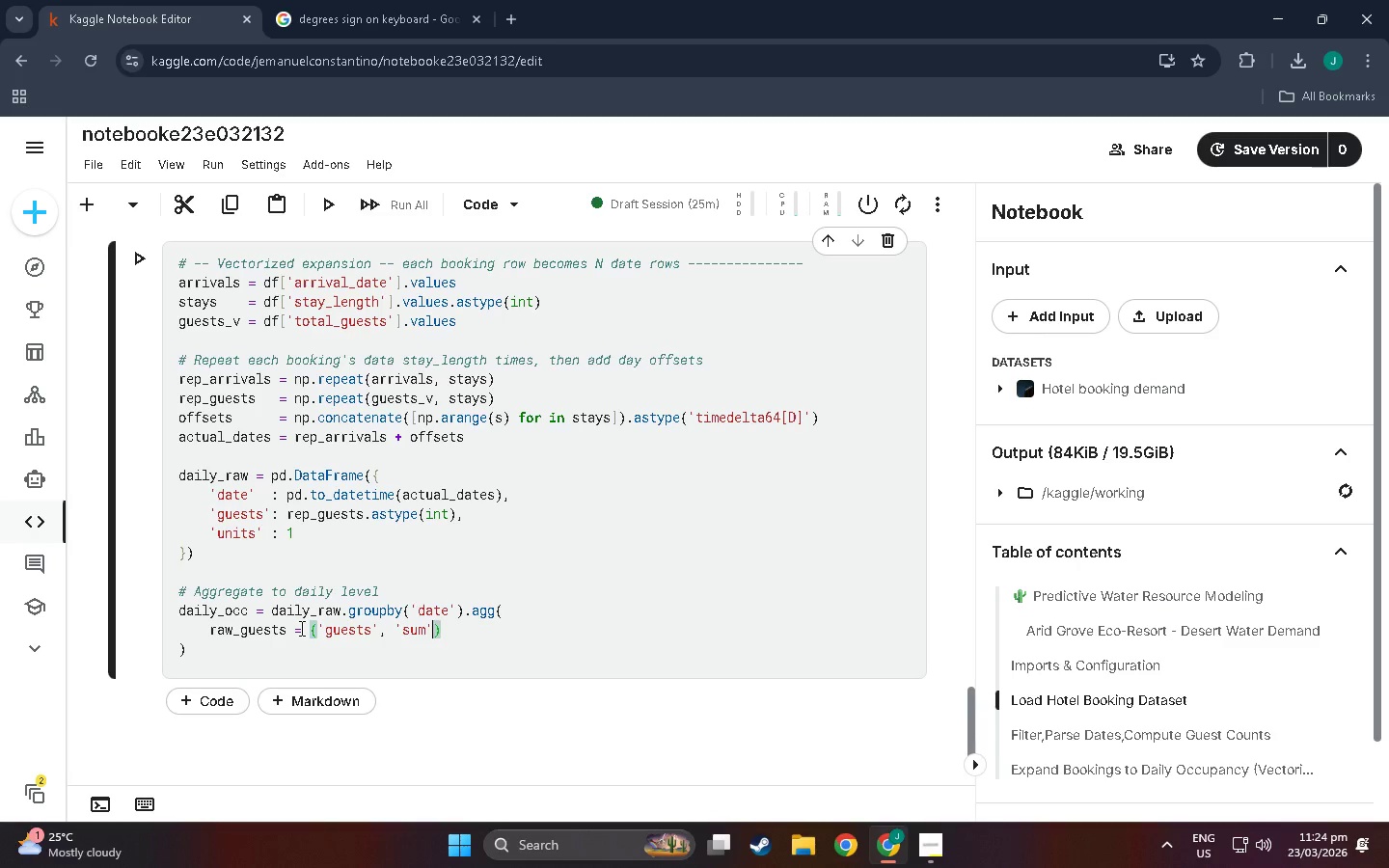 
key(ArrowRight)
 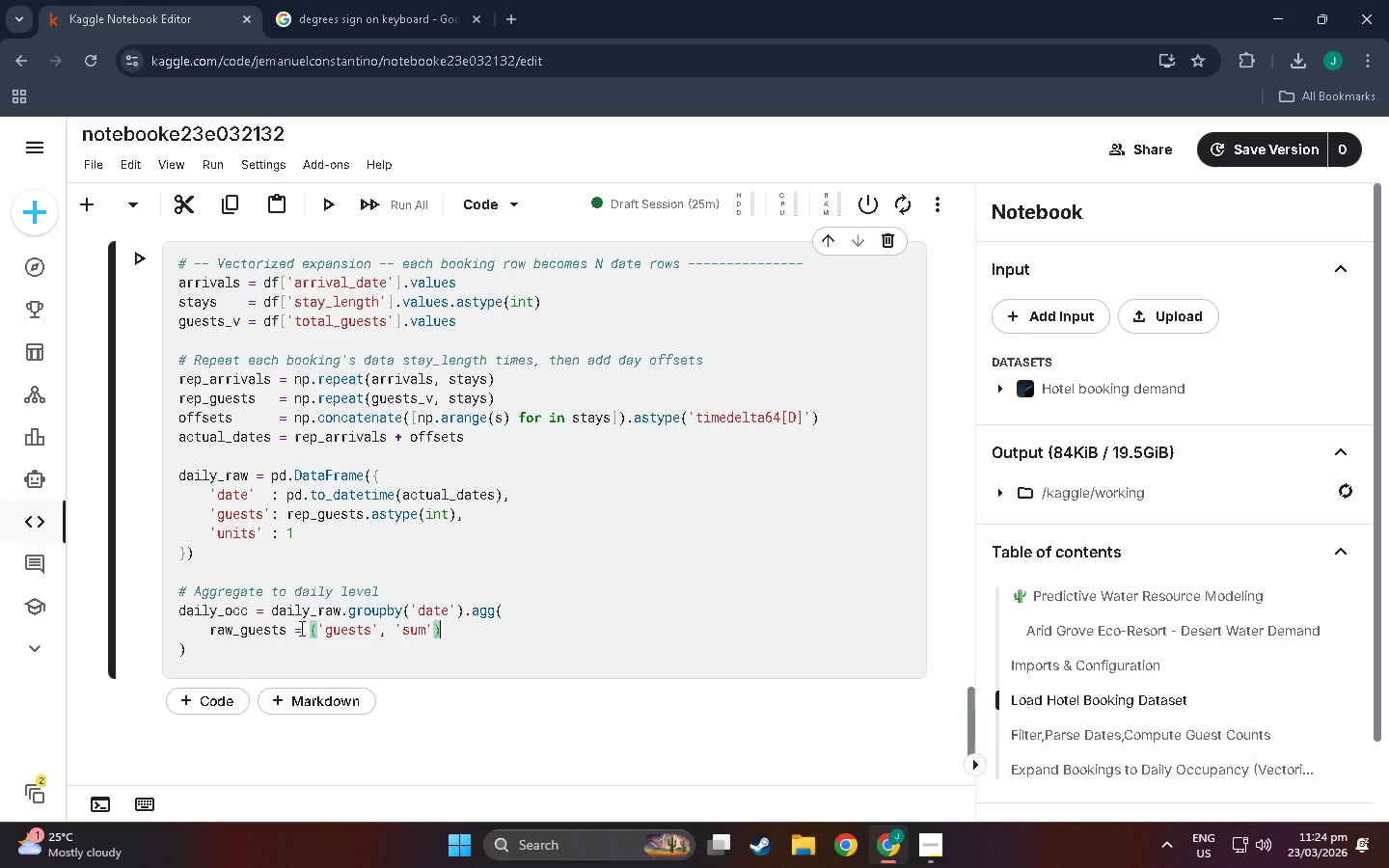 
key(Comma)
 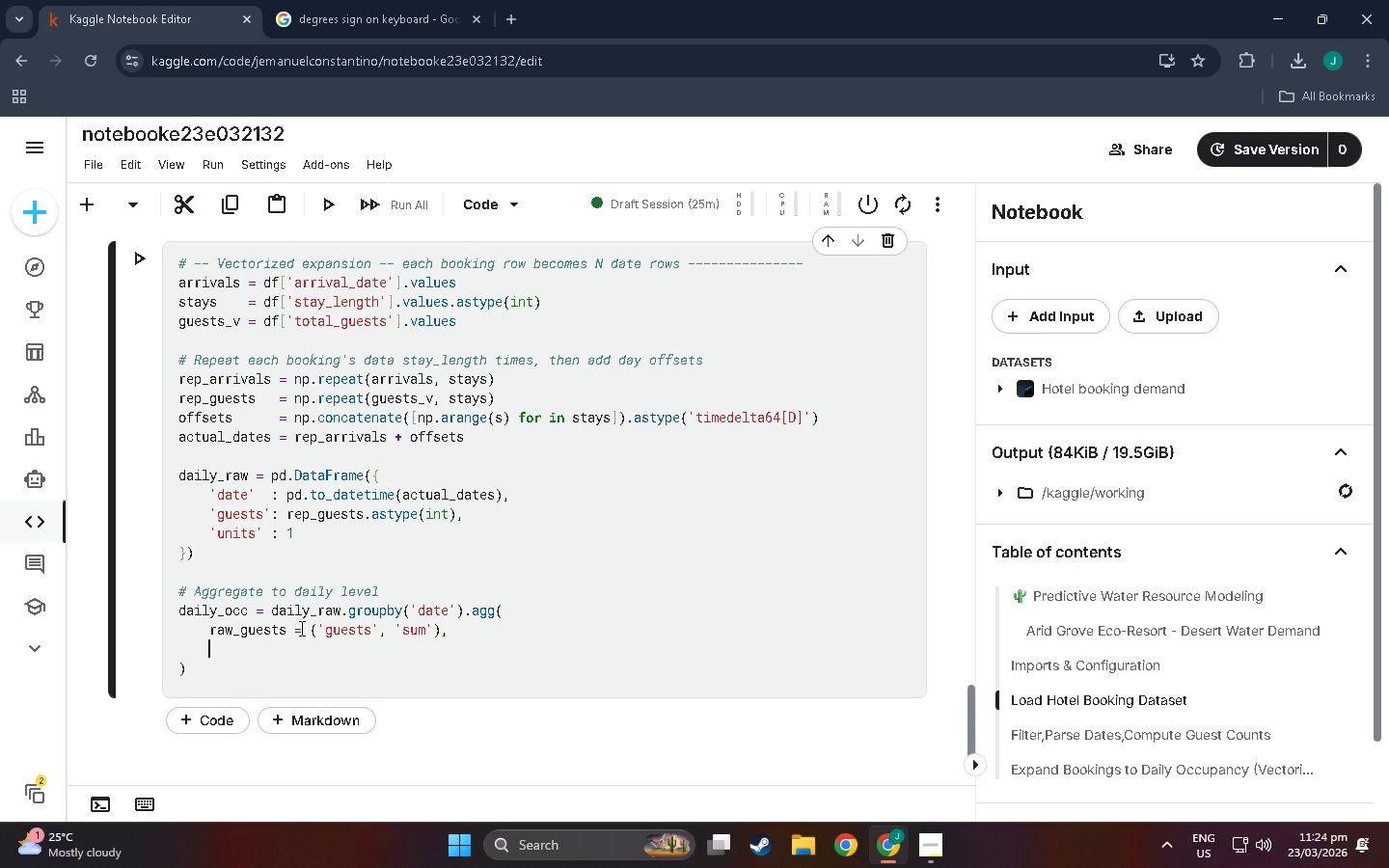 
key(Enter)
 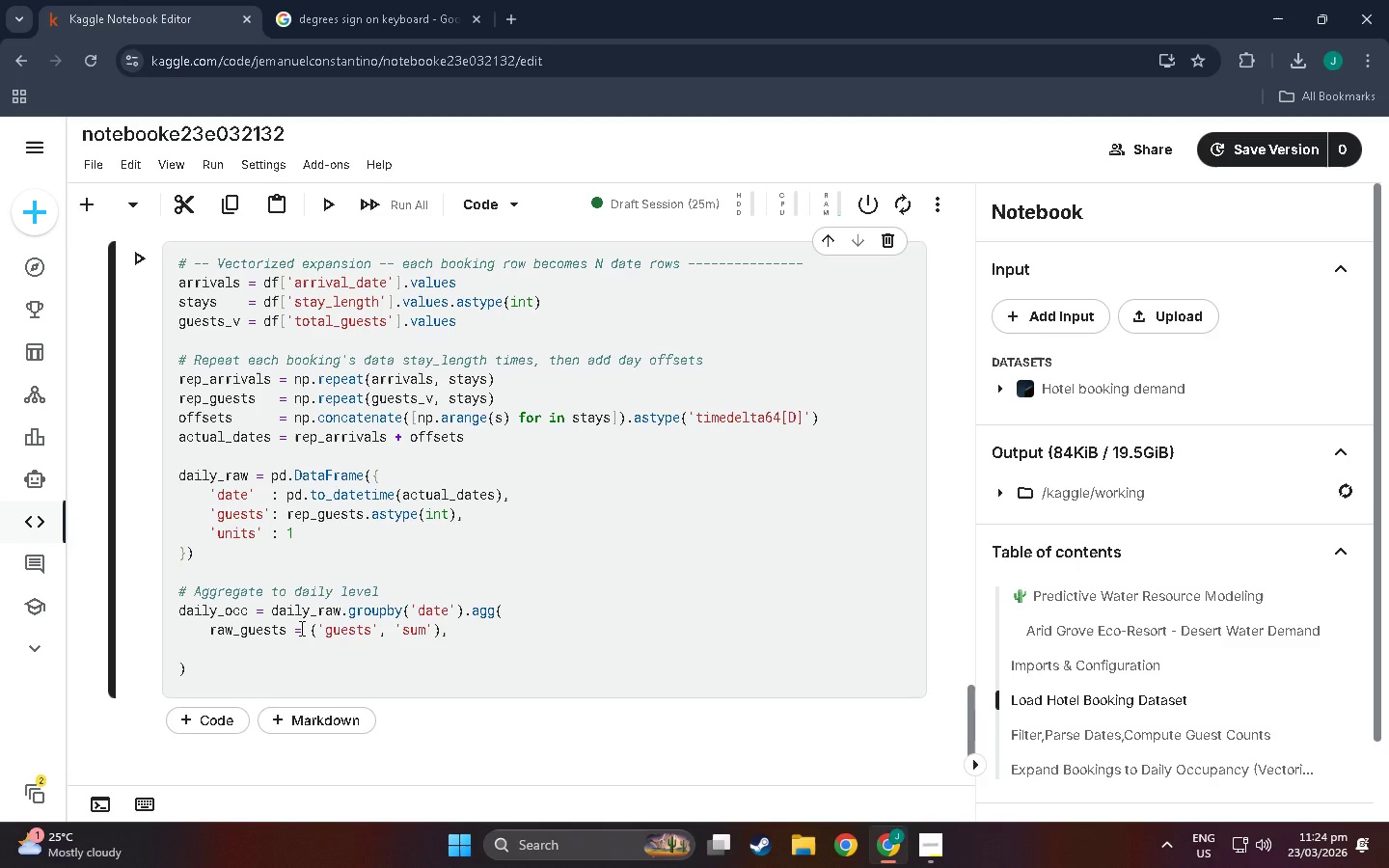 
type(raw_units =)
 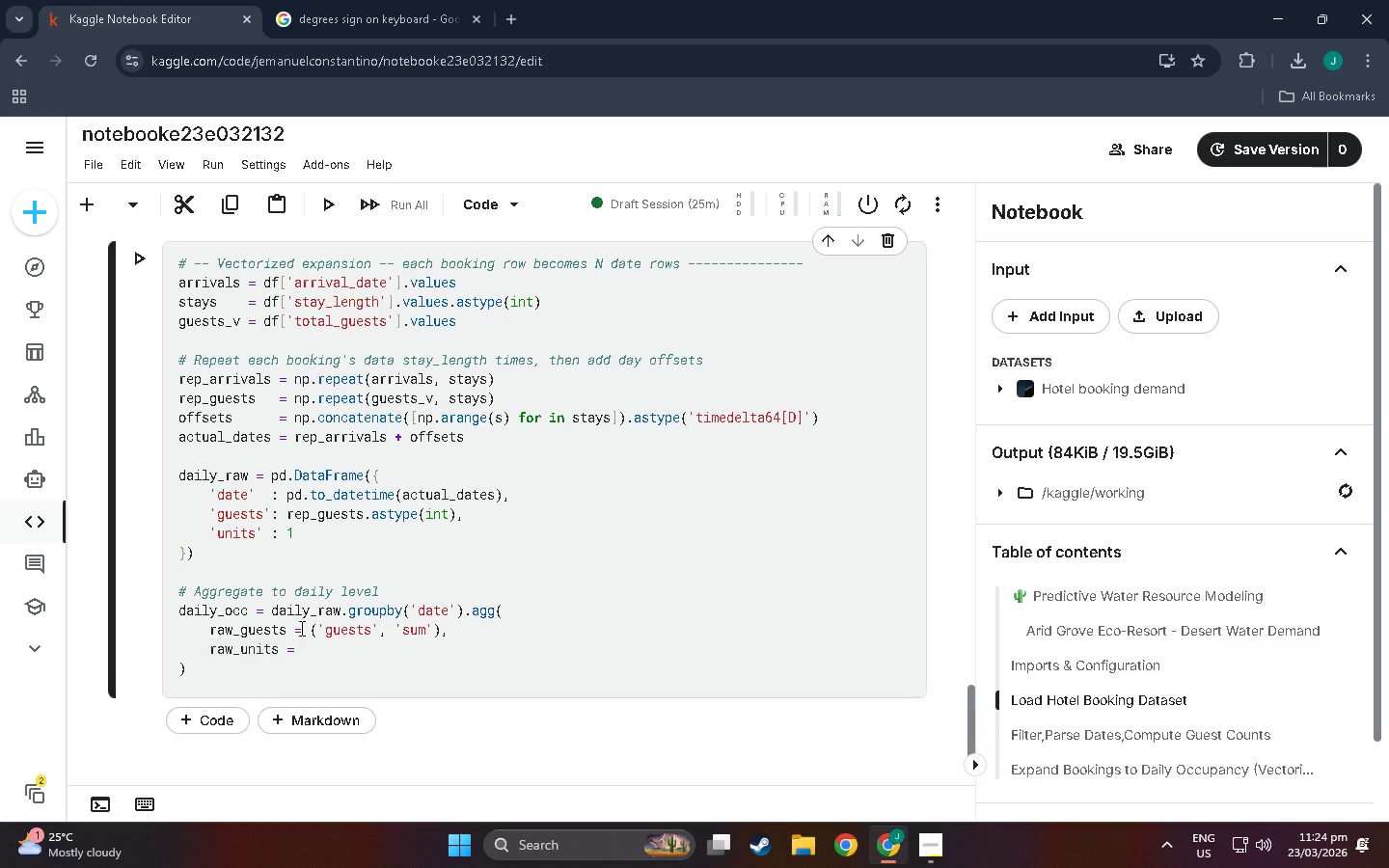 
left_click([289, 655])
 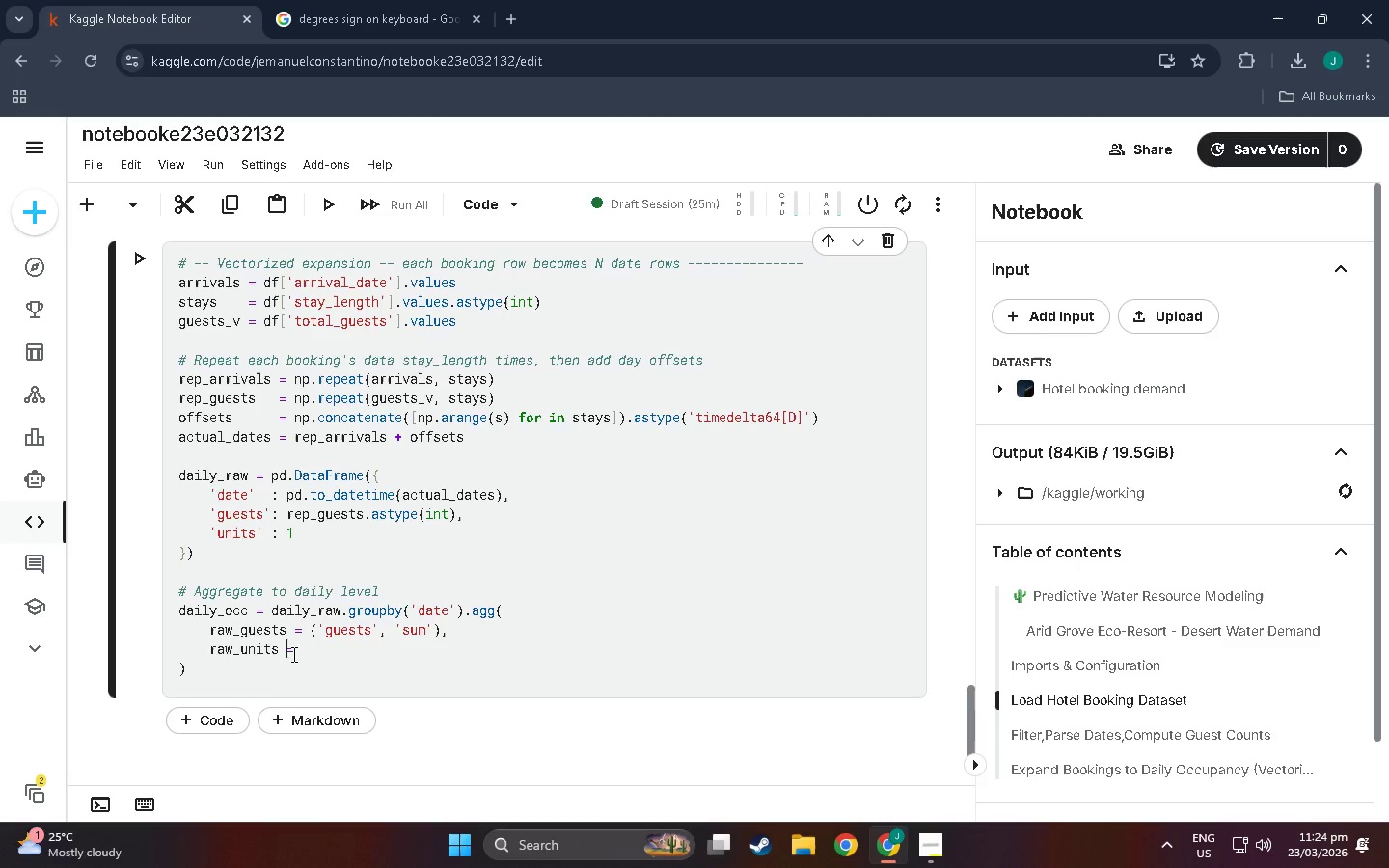 
key(Space)
 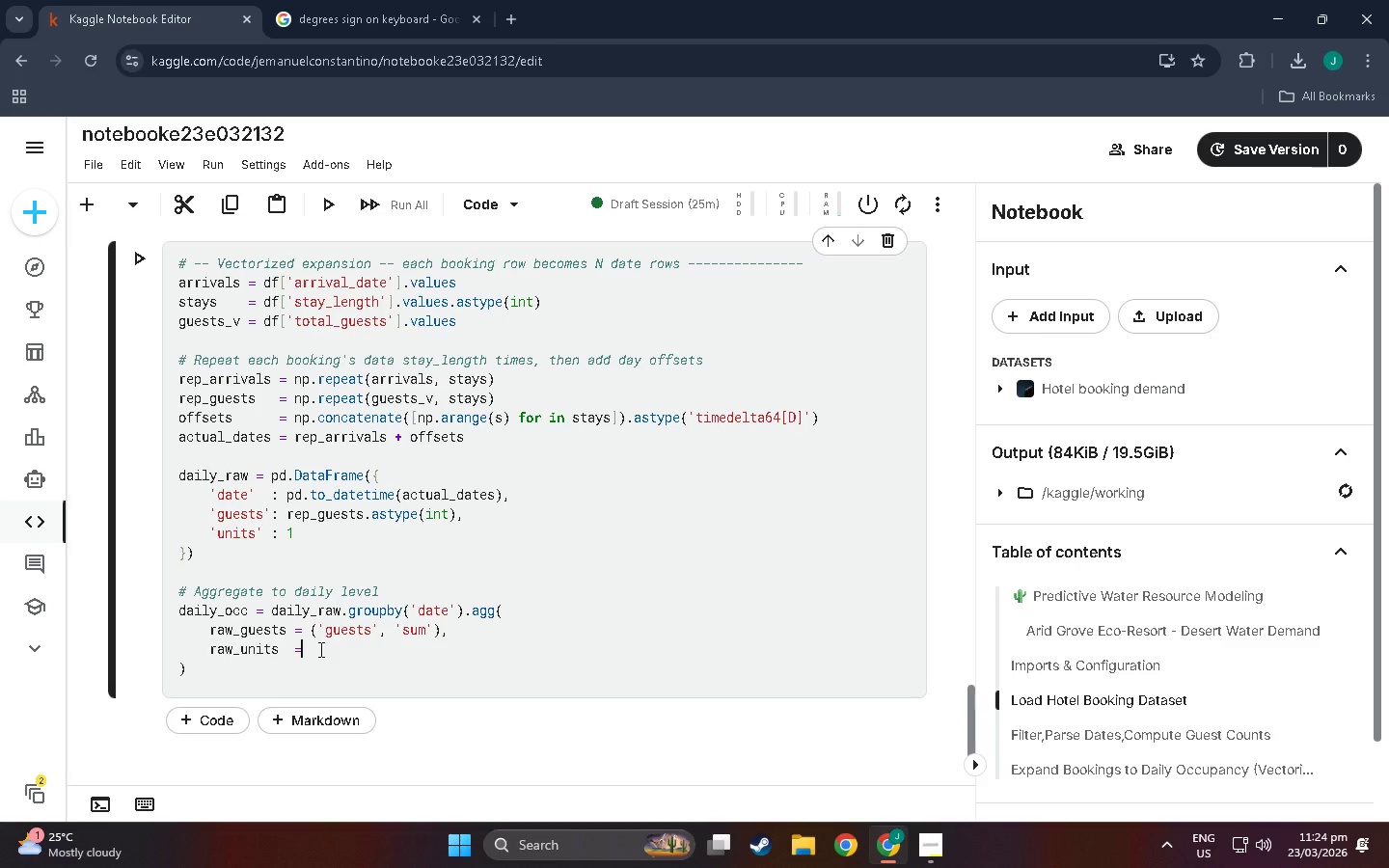 
left_click([319, 649])
 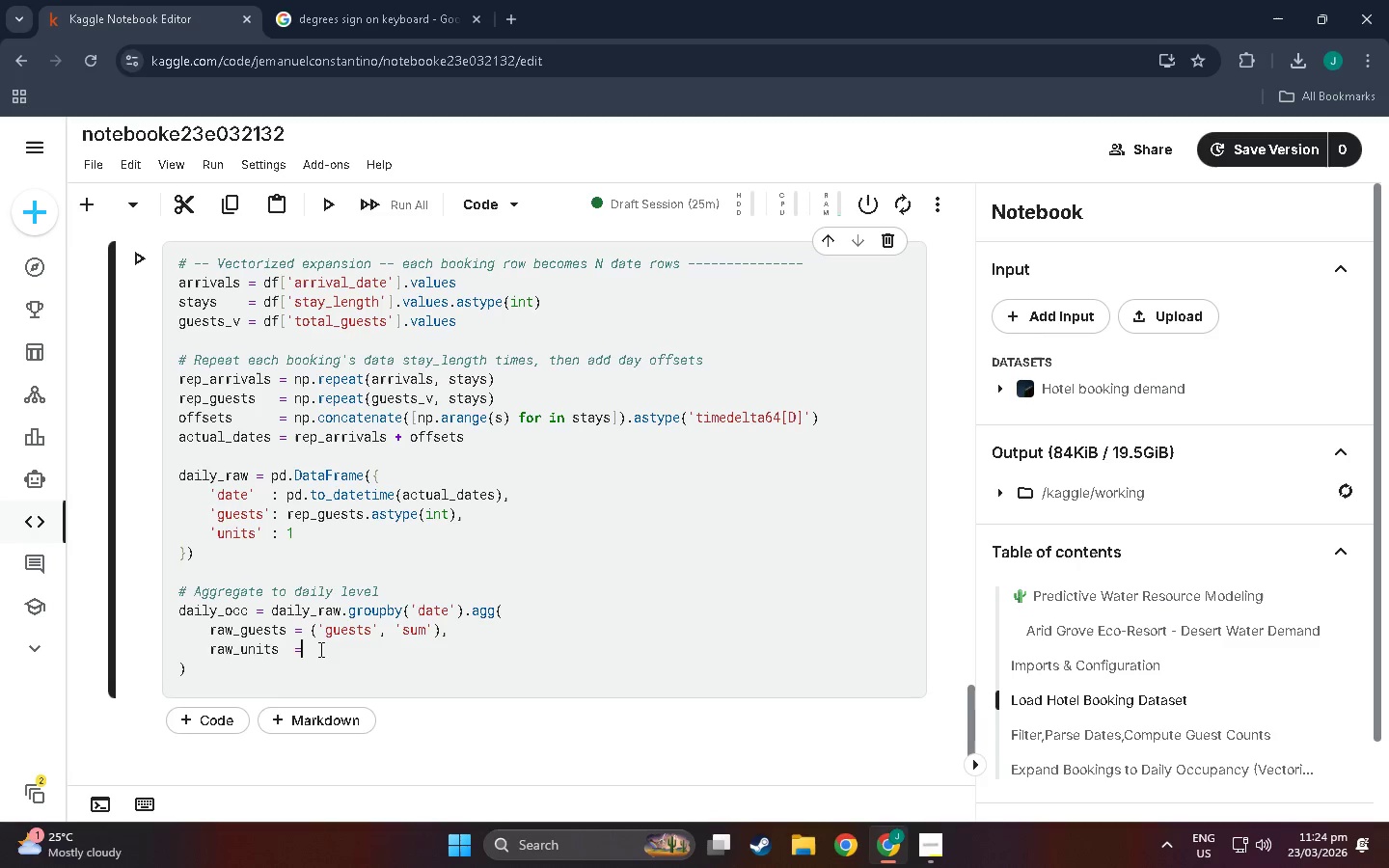 
type( ((()
key(Backspace)
 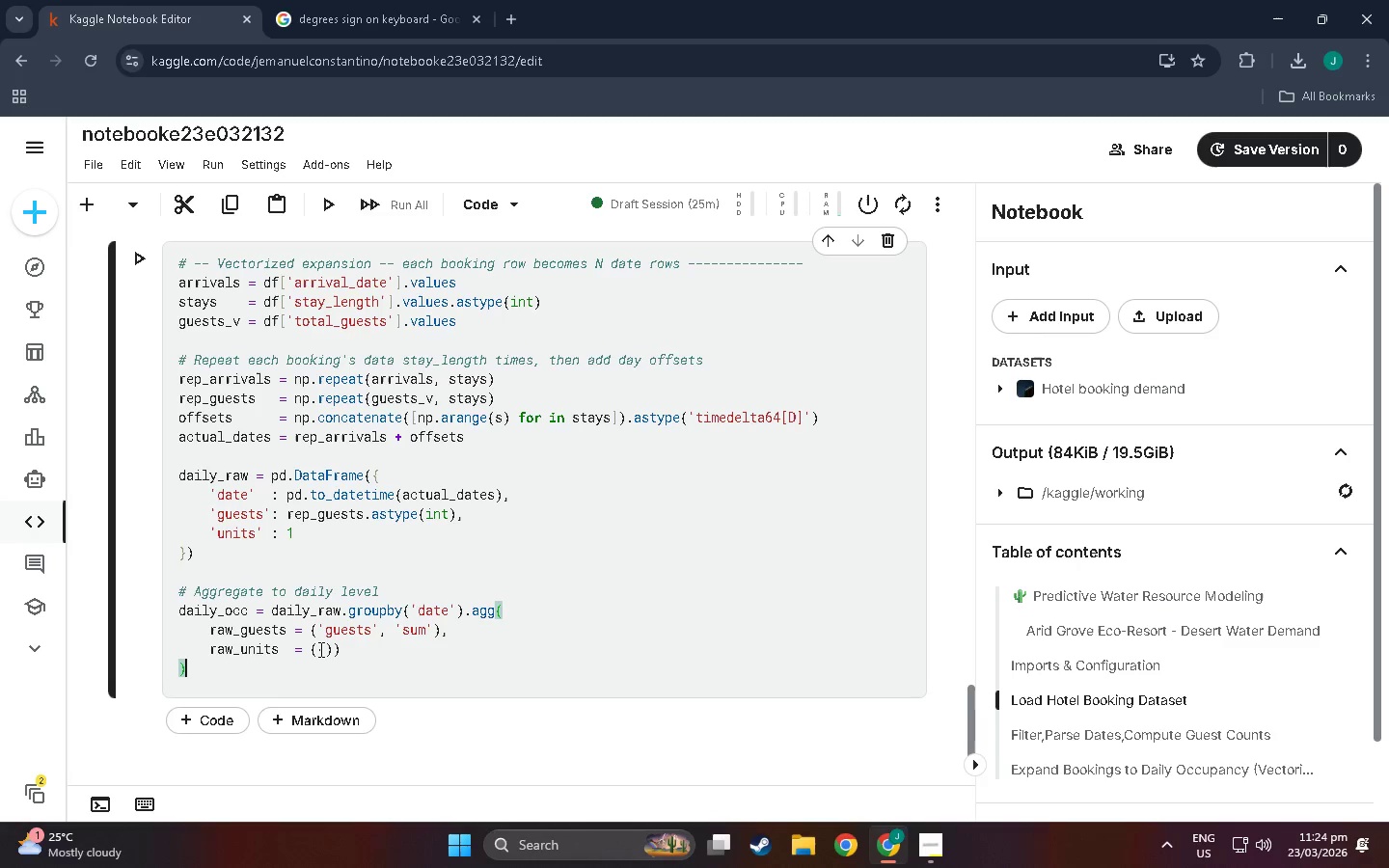 
 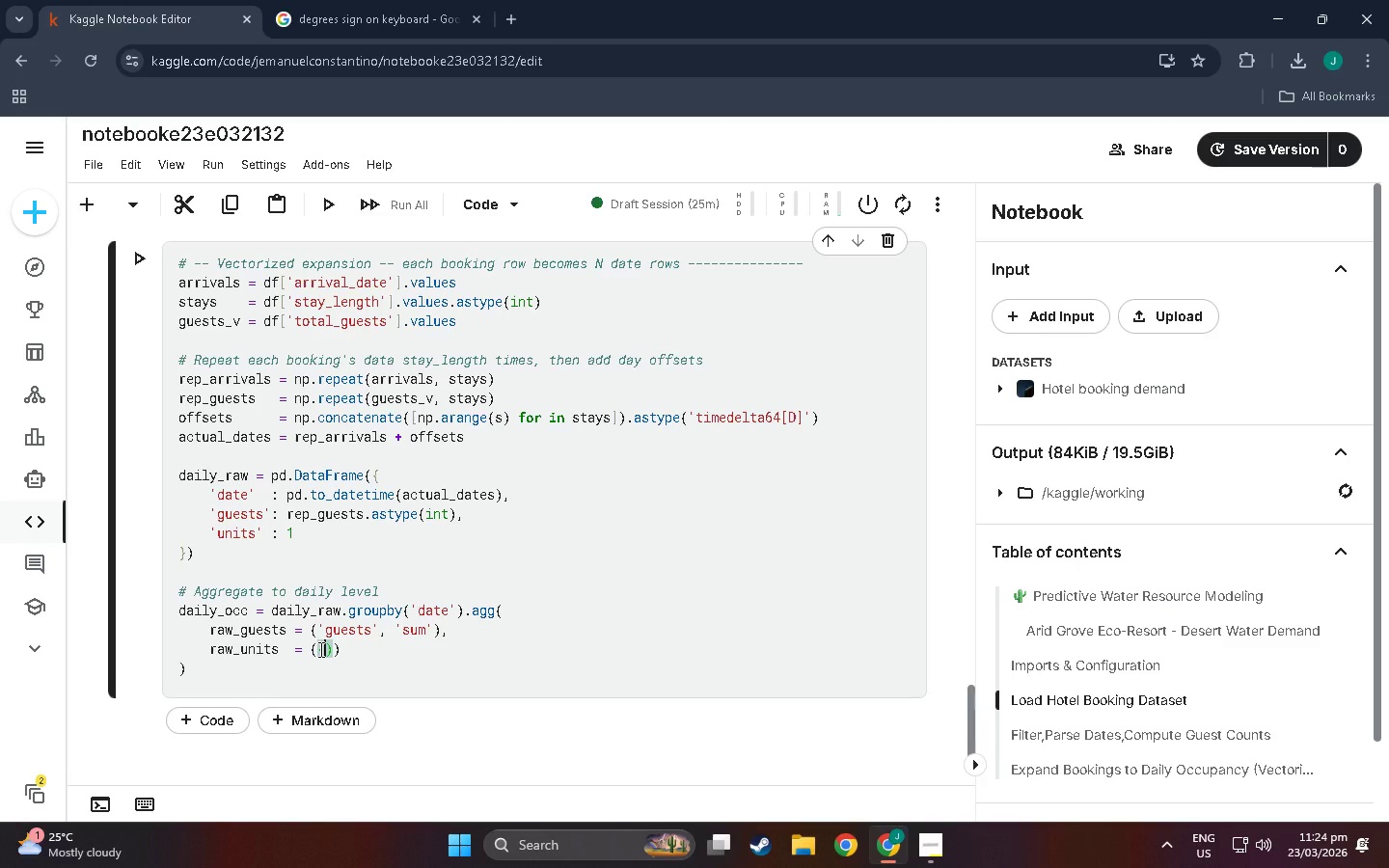 
key(ArrowRight)
 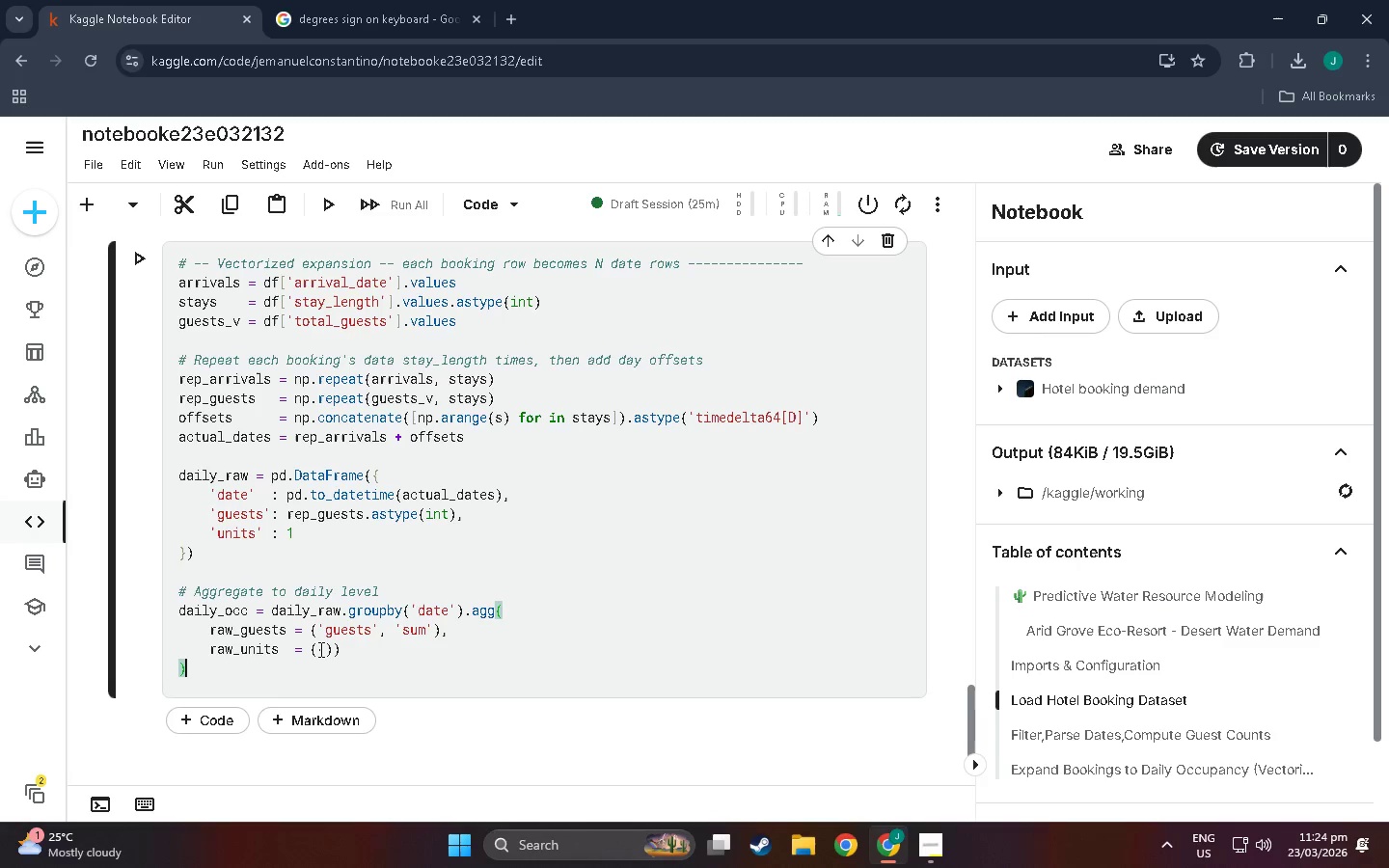 
key(ArrowDown)
 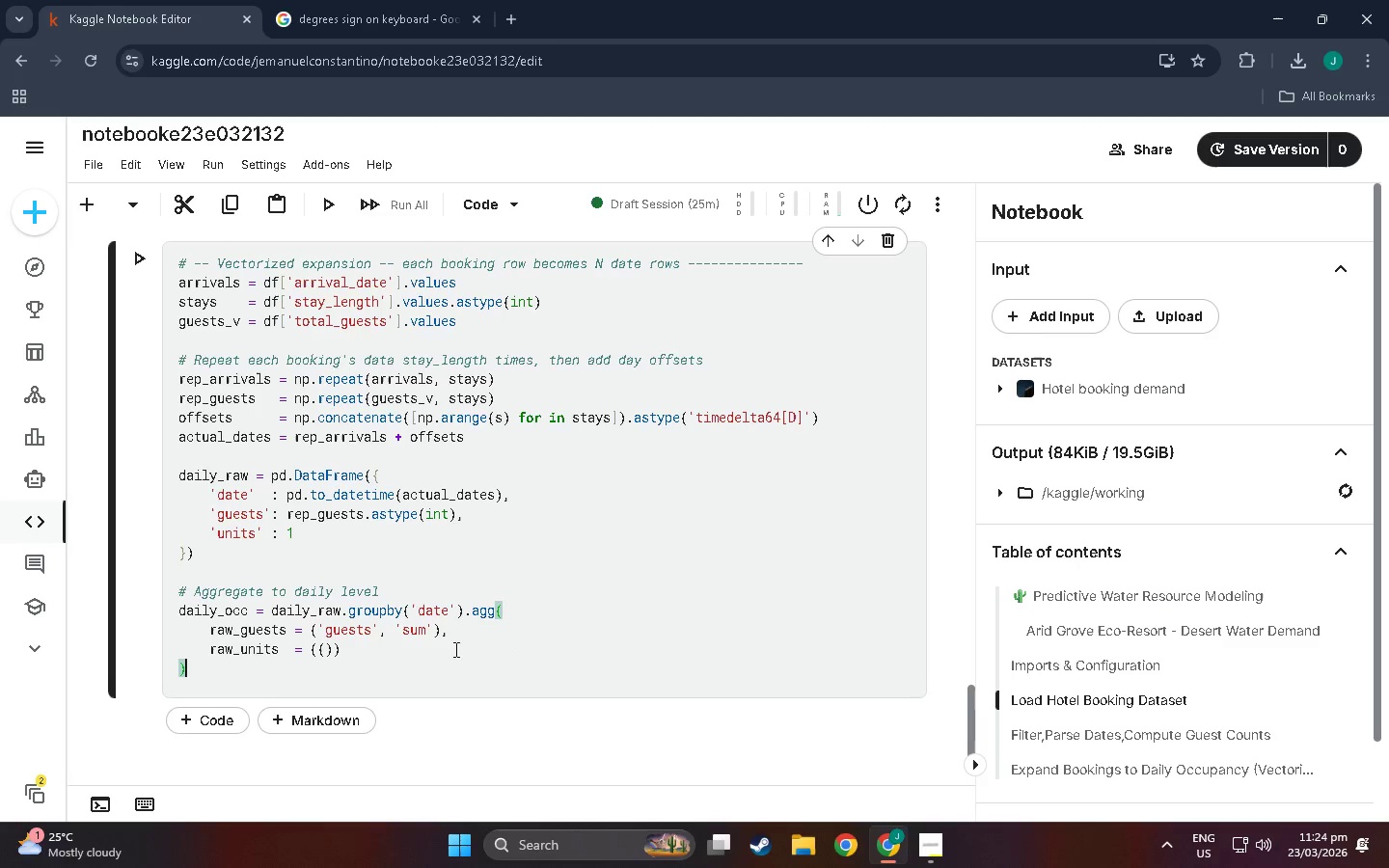 
left_click([339, 647])
 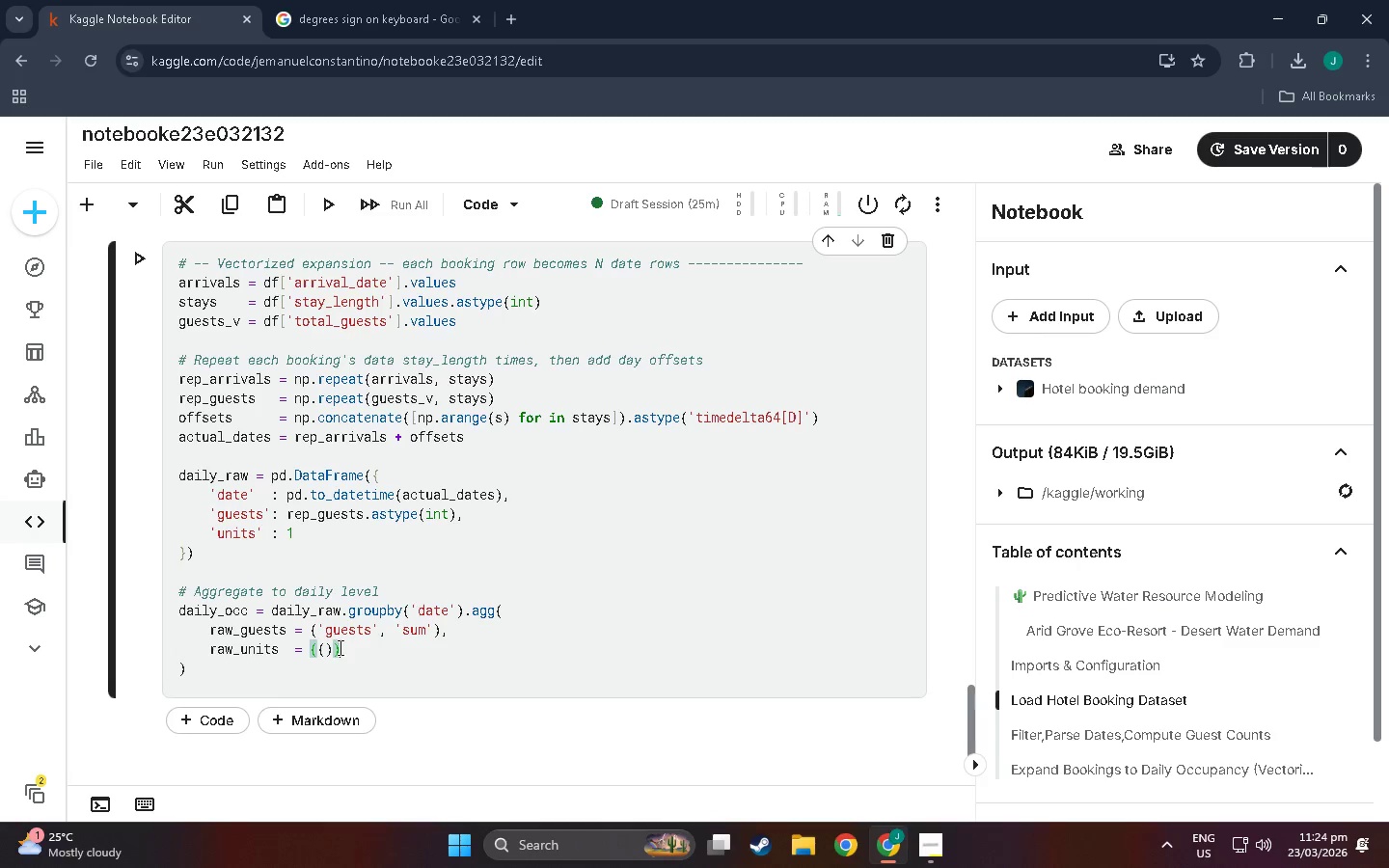 
key(Backspace)
 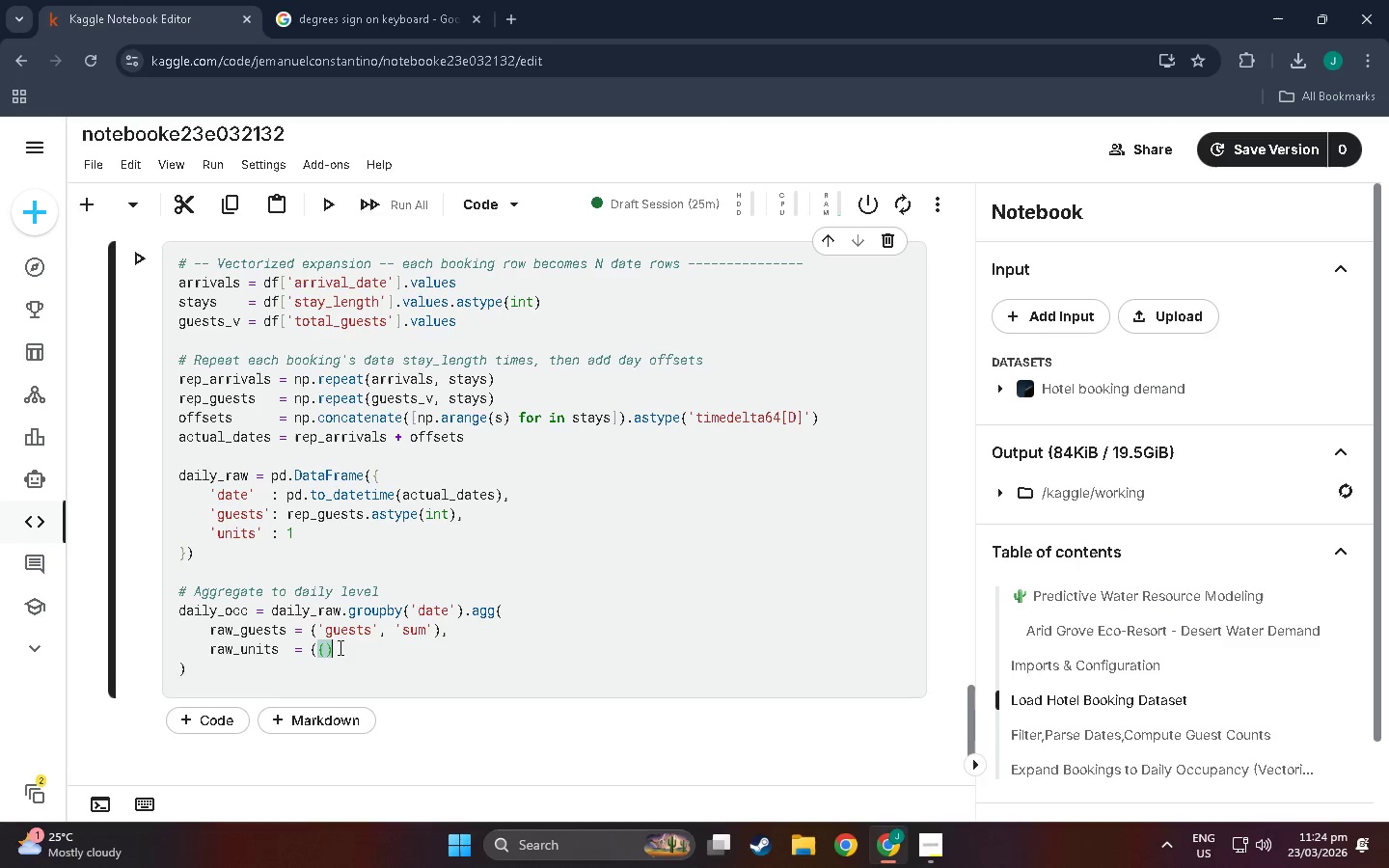 
key(Backspace)
 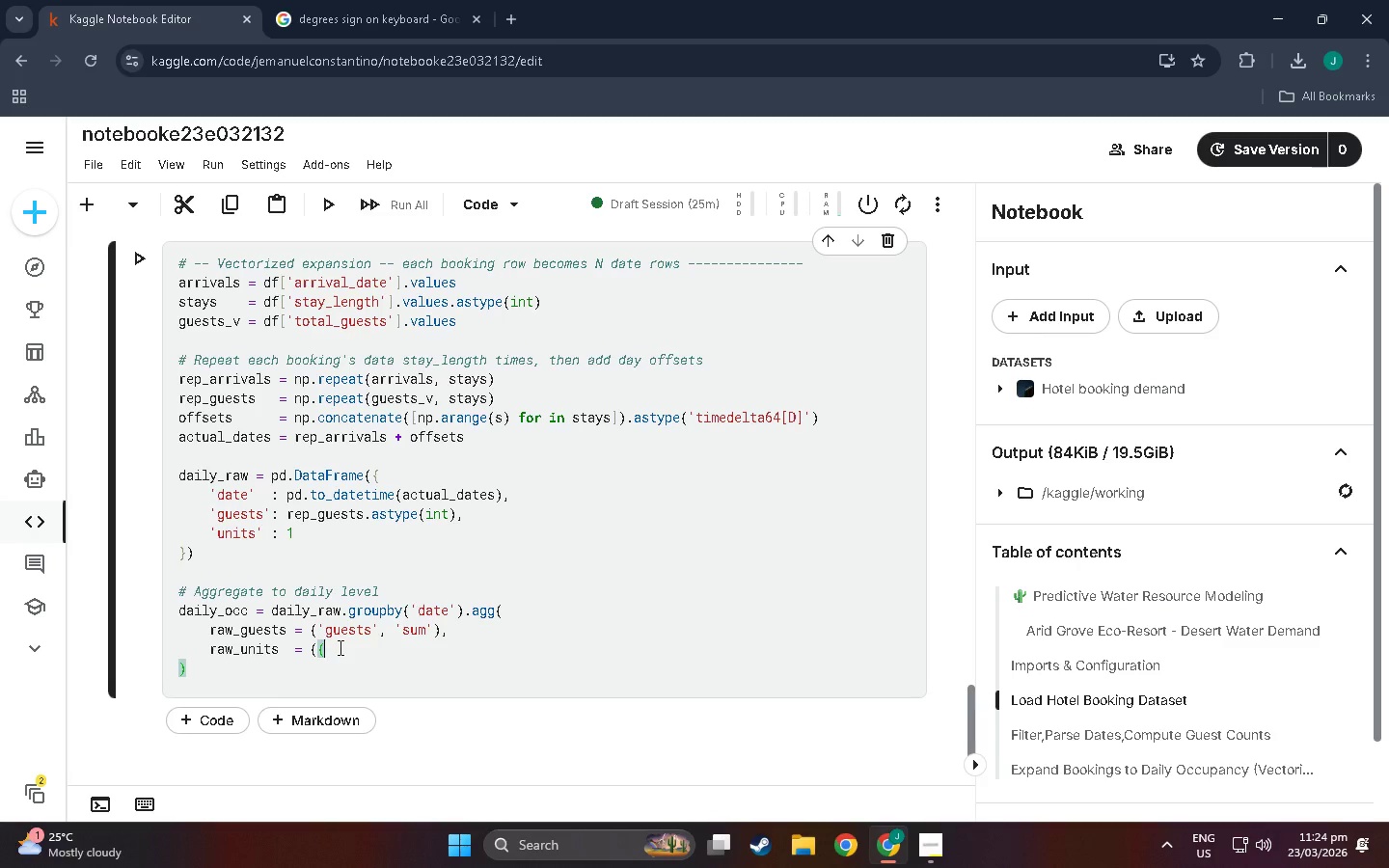 
key(Backspace)
 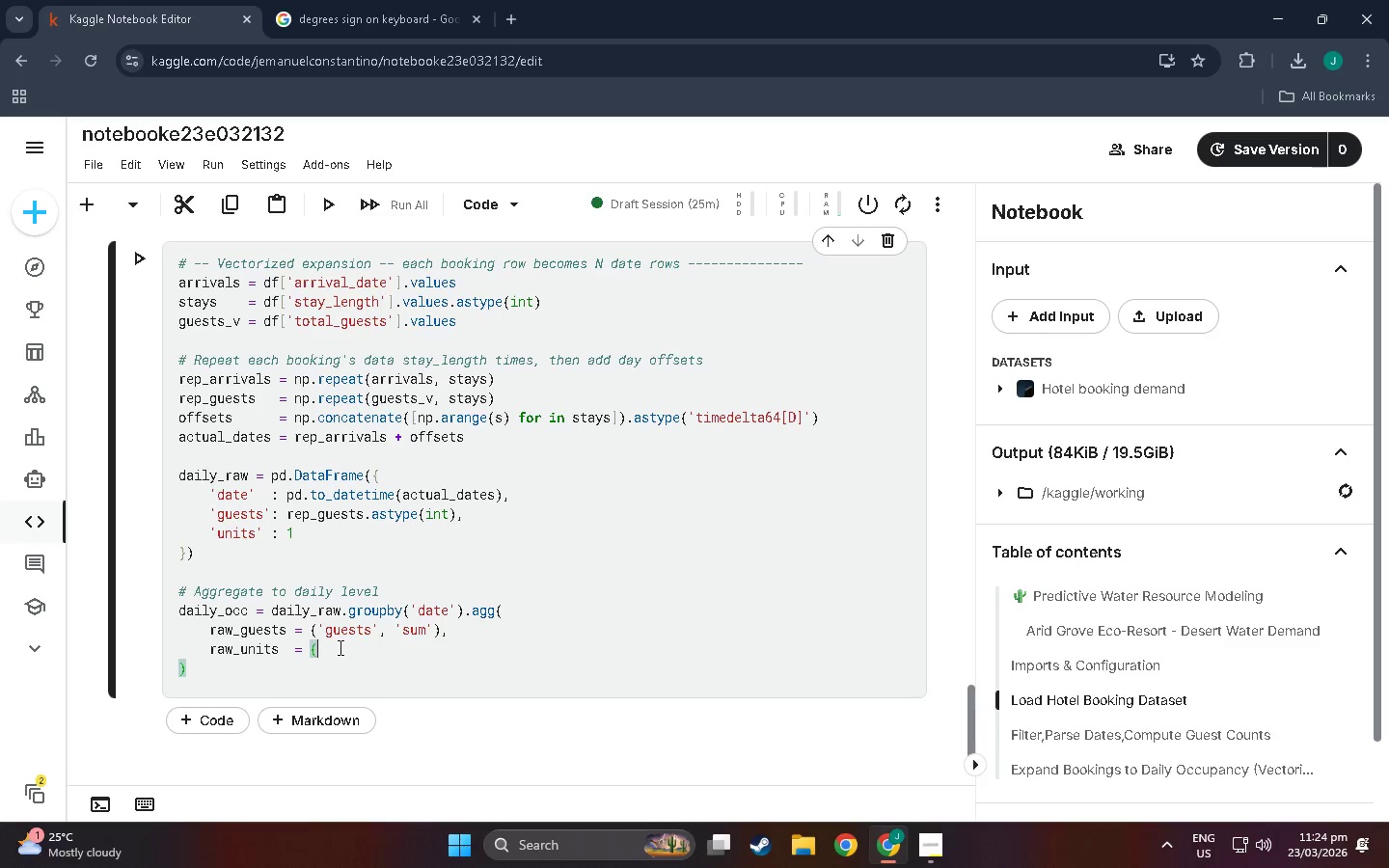 
key(Quote)
 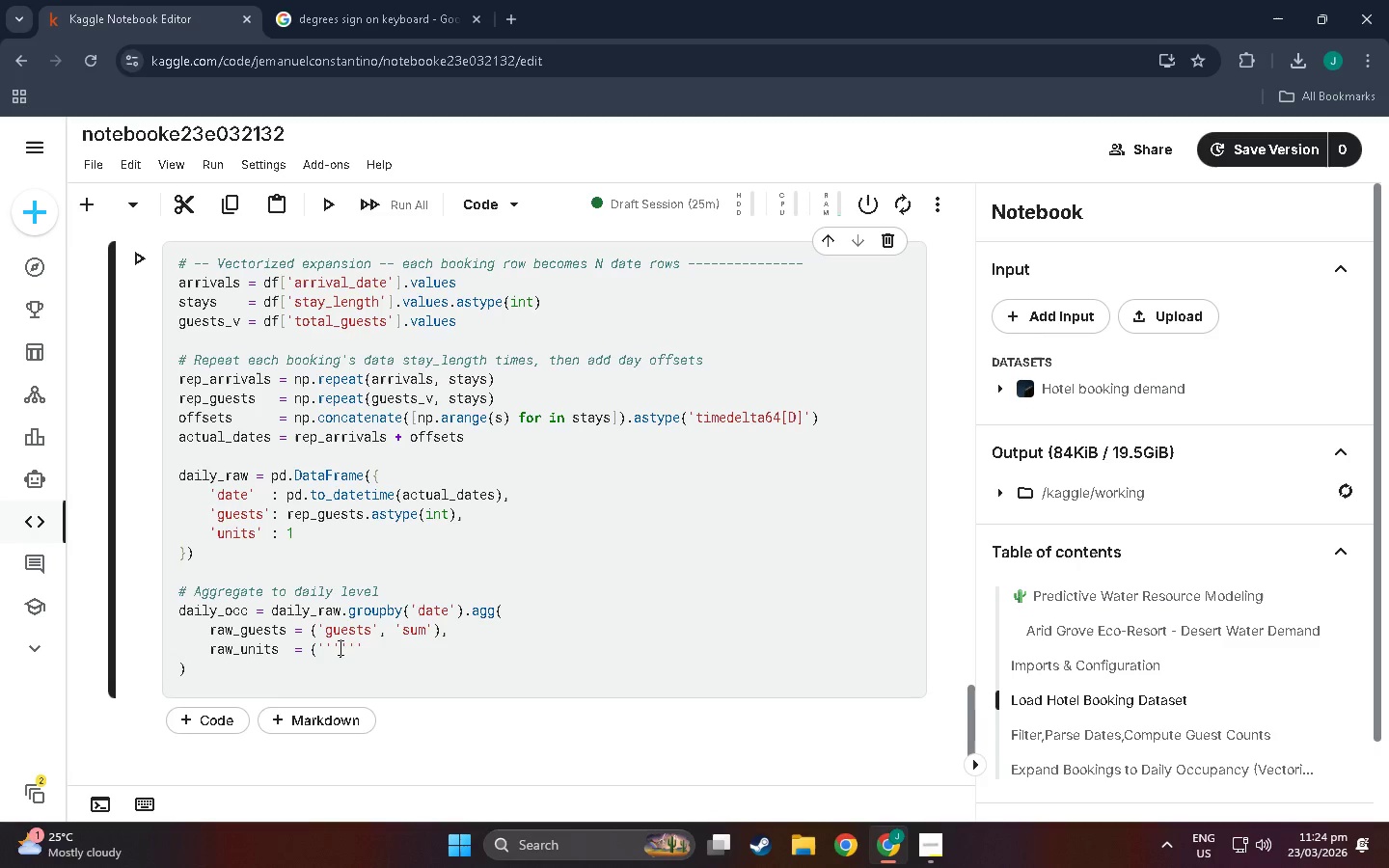 
key(Quote)
 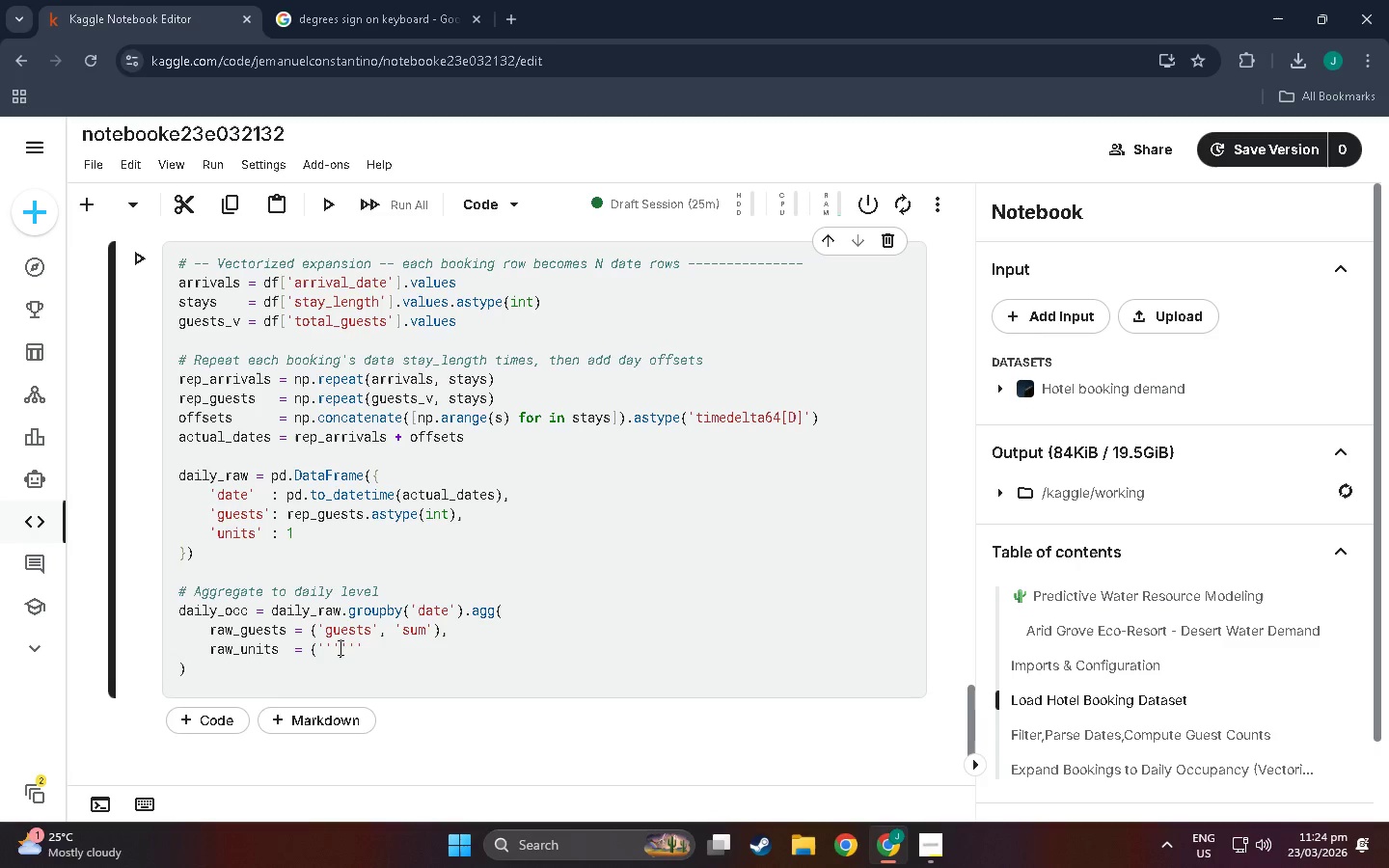 
key(Quote)
 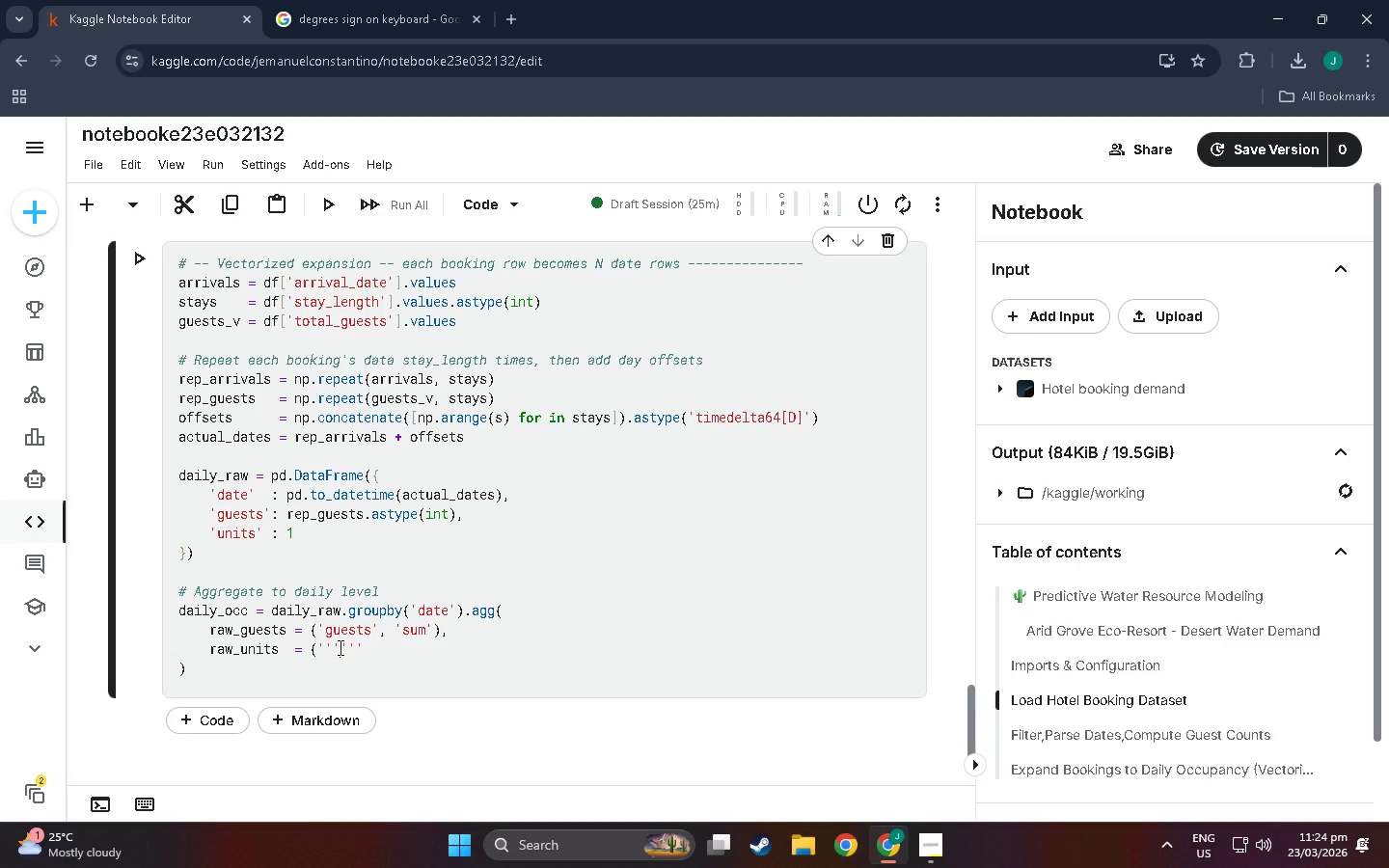 
key(Backspace)
 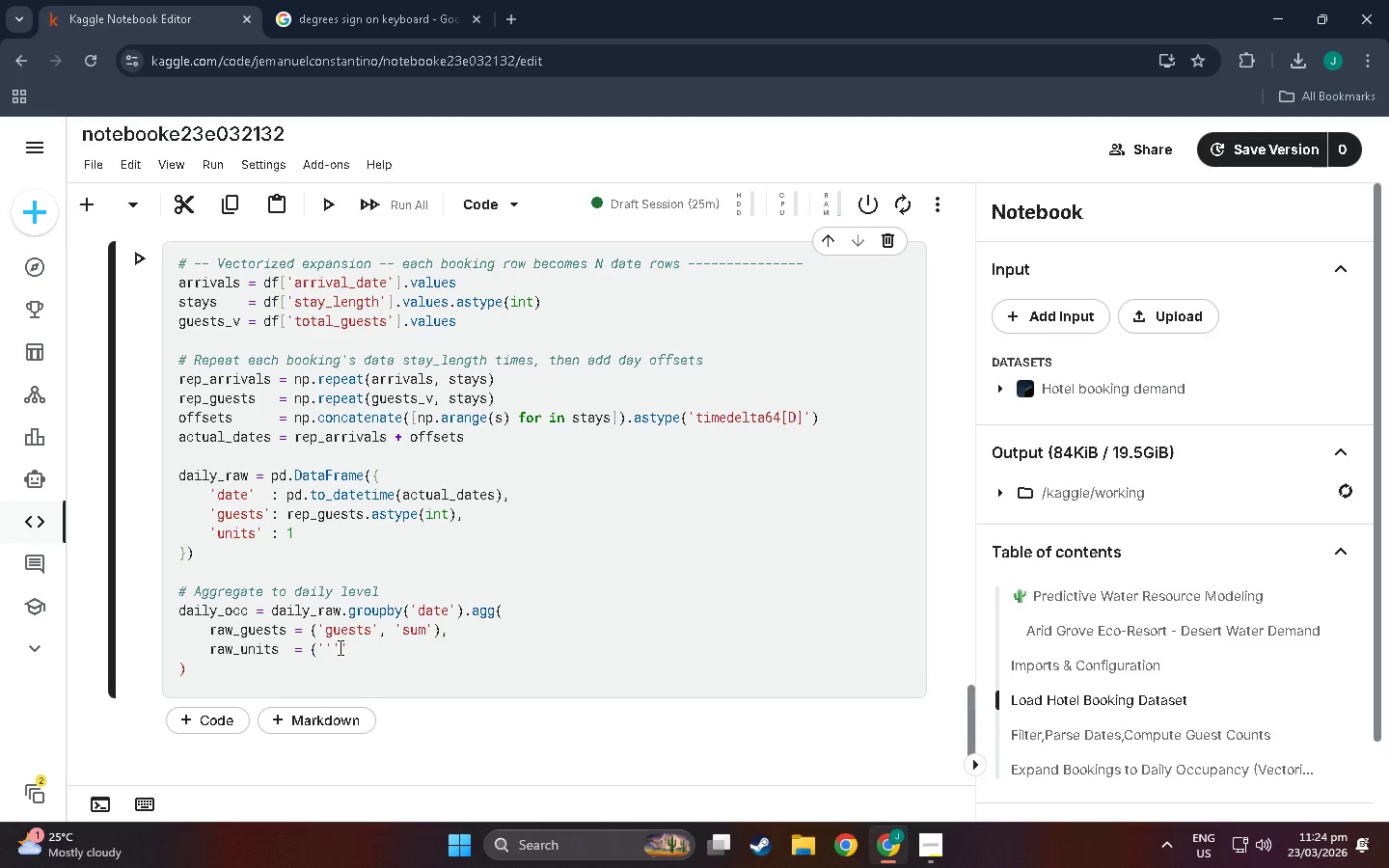 
left_click([347, 647])
 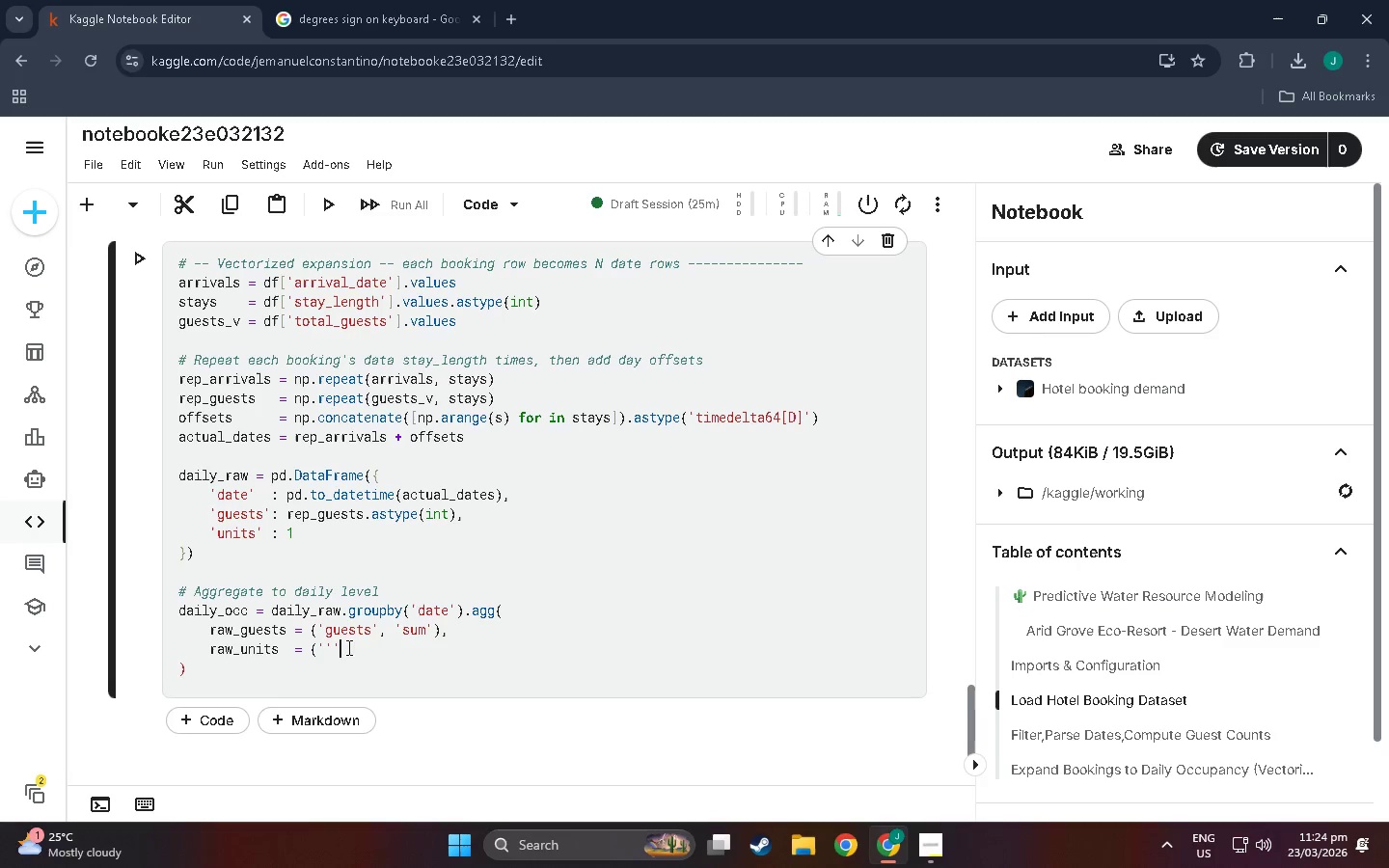 
key(Backspace)
key(Backspace)
key(Backspace)
type(units/)
key(Backspace)
type(')
 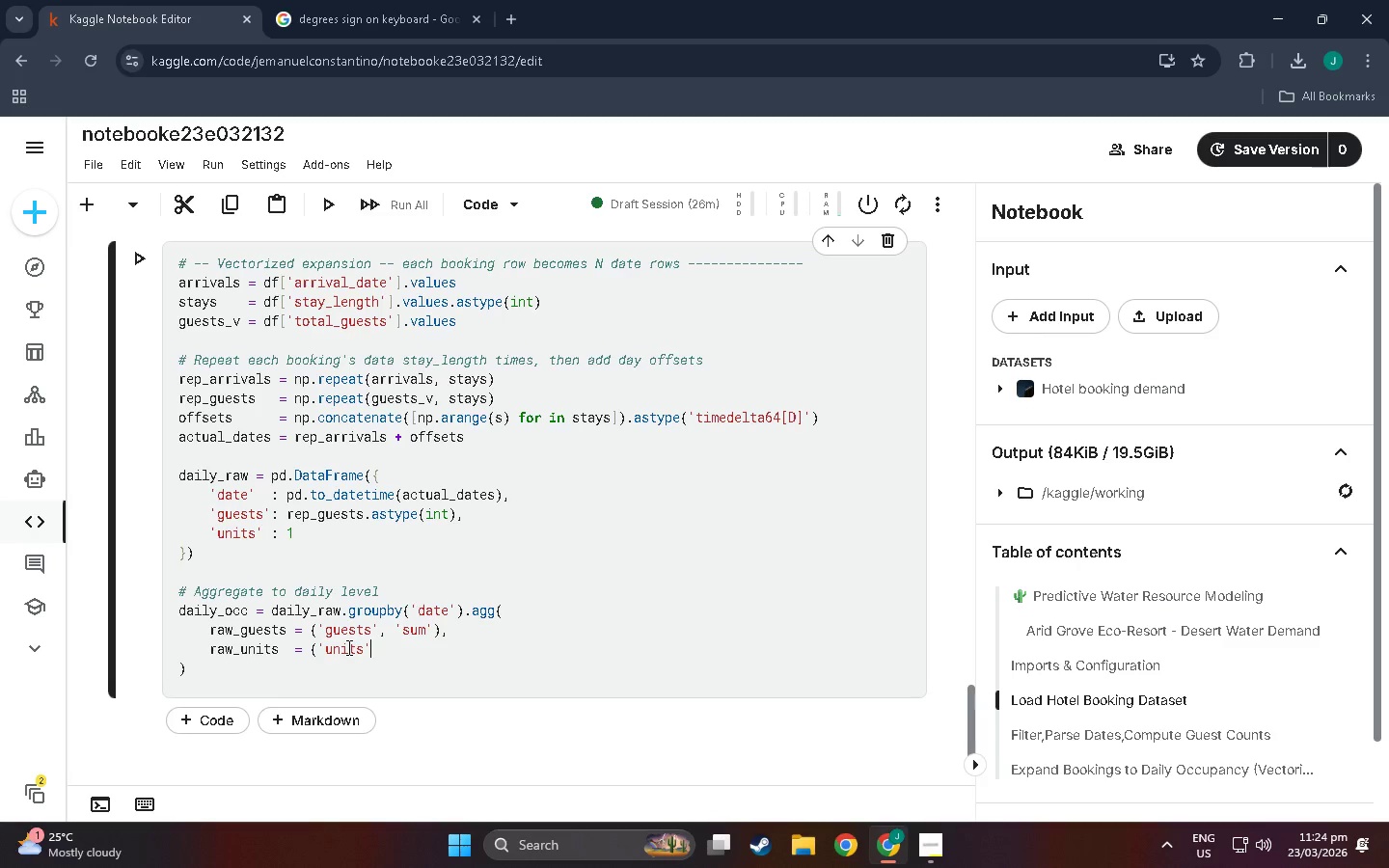 
type(, 'sum)
 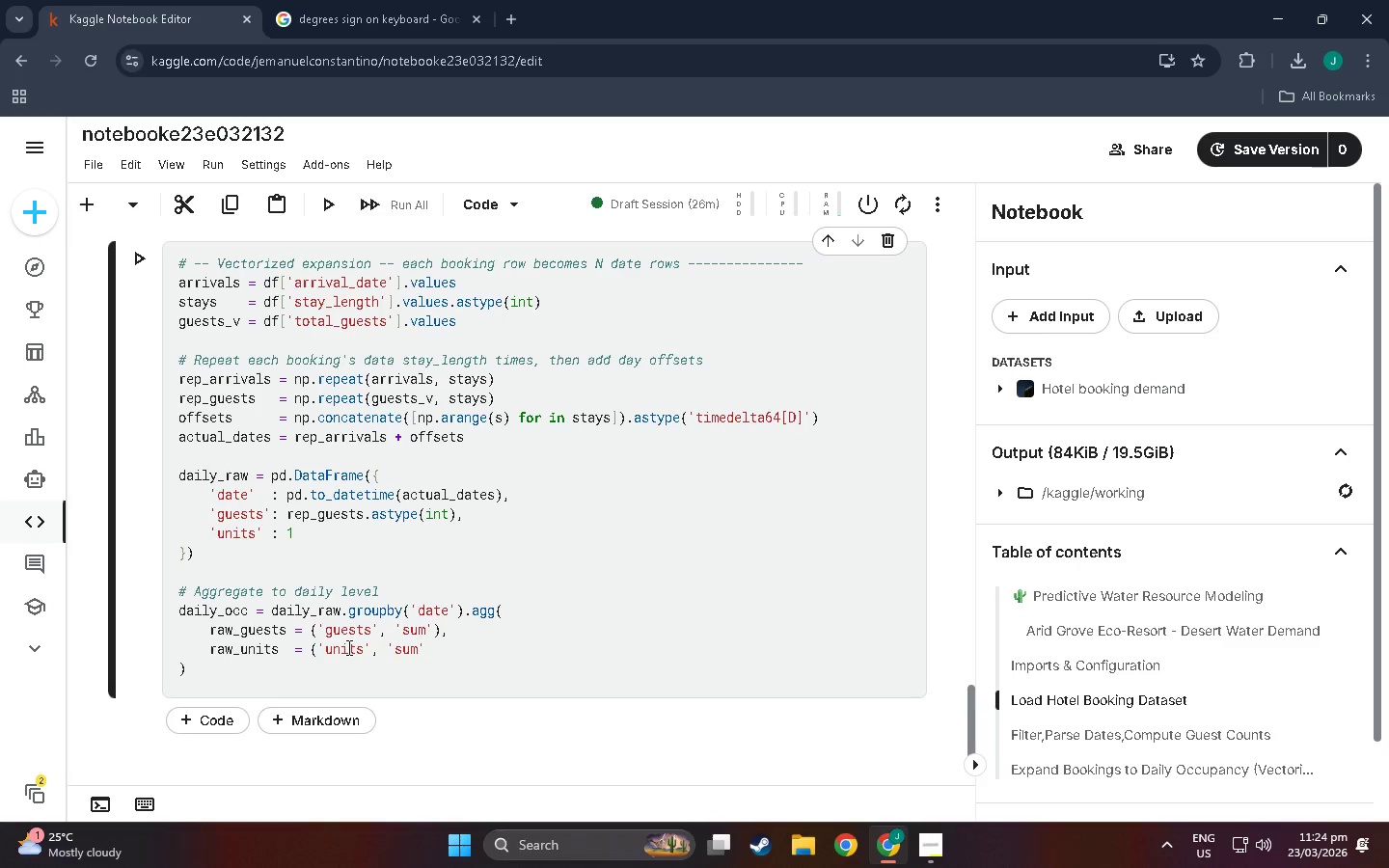 
key(ArrowRight)
 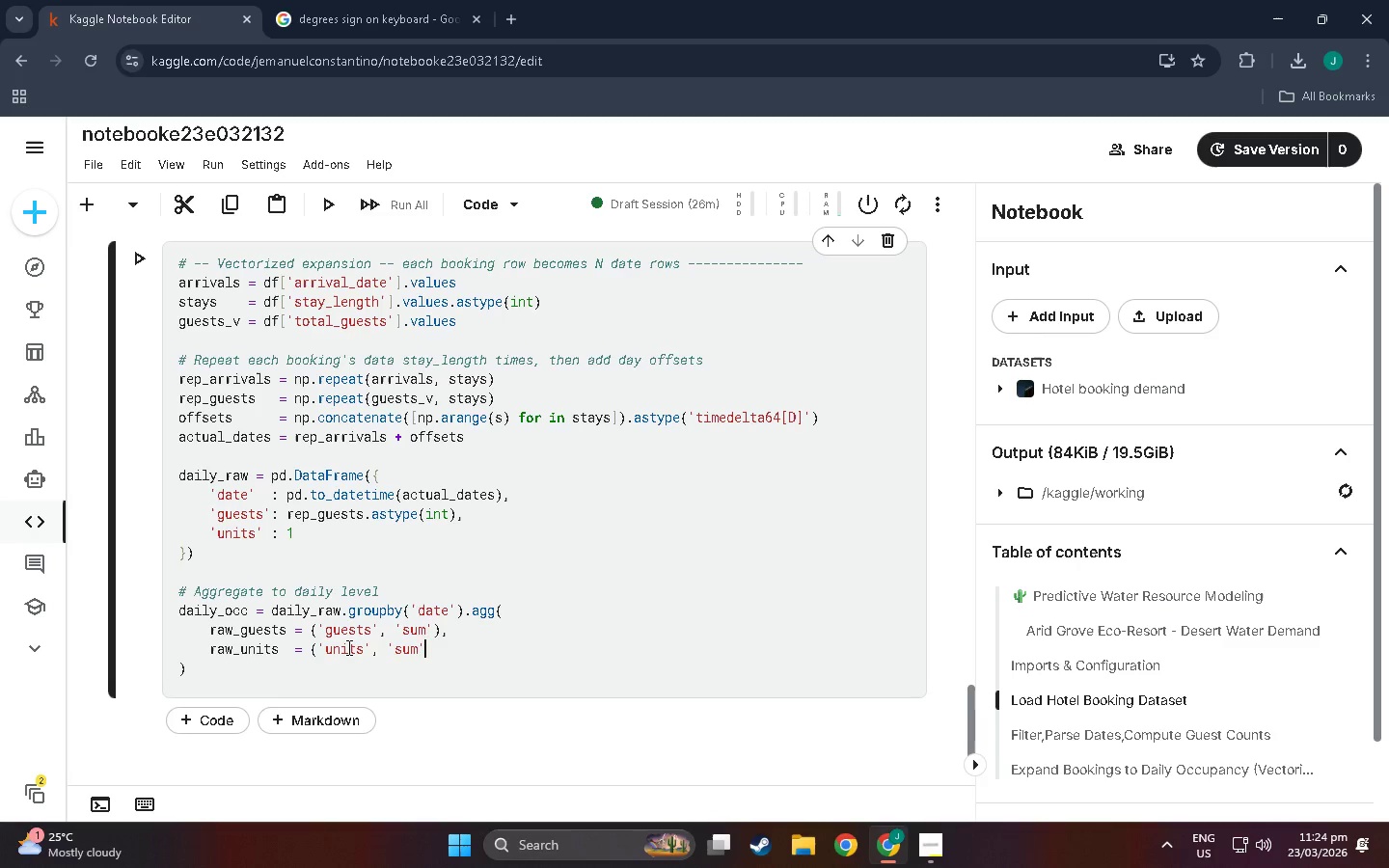 
key(Shift+0)
 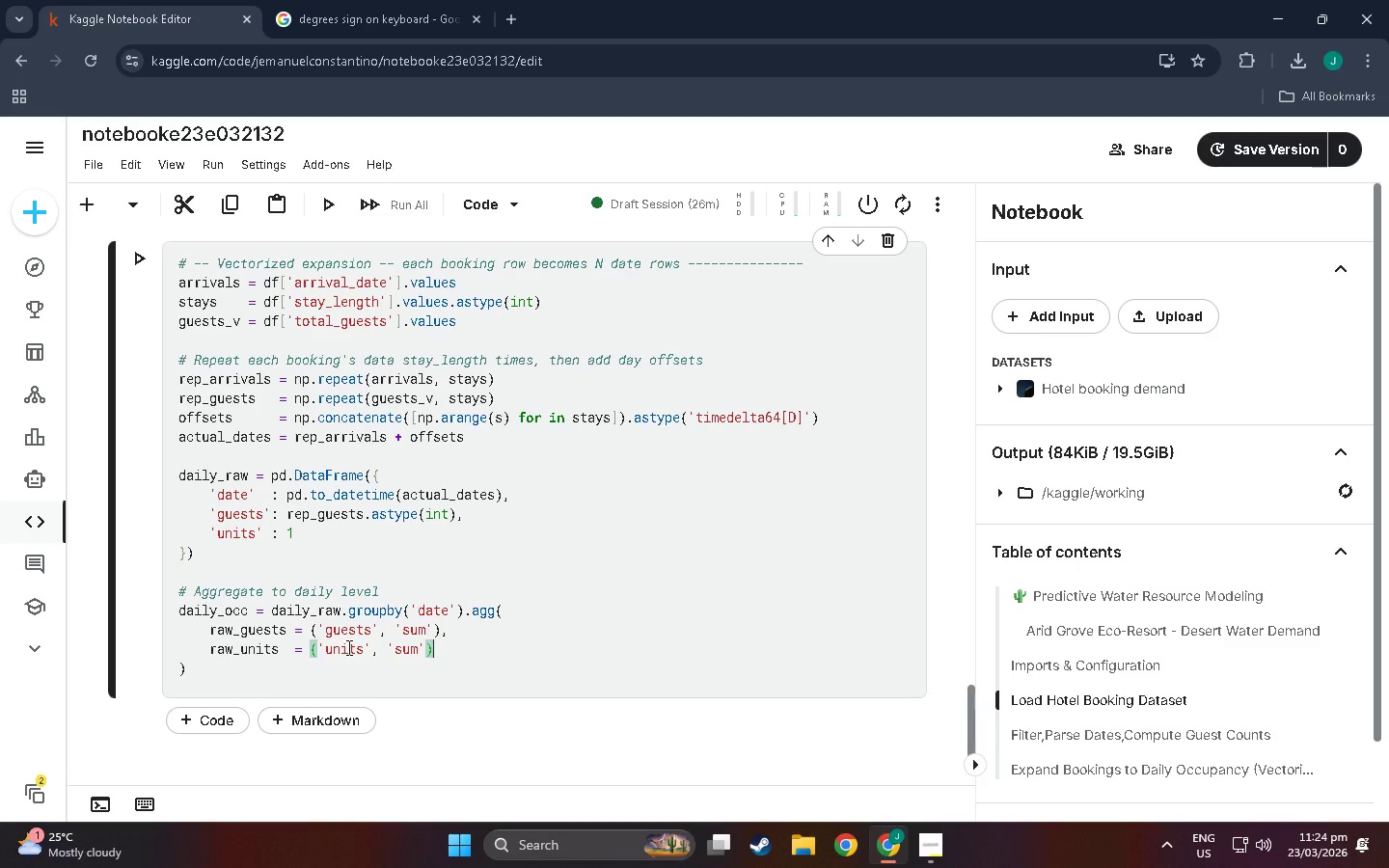 
key(ArrowDown)
 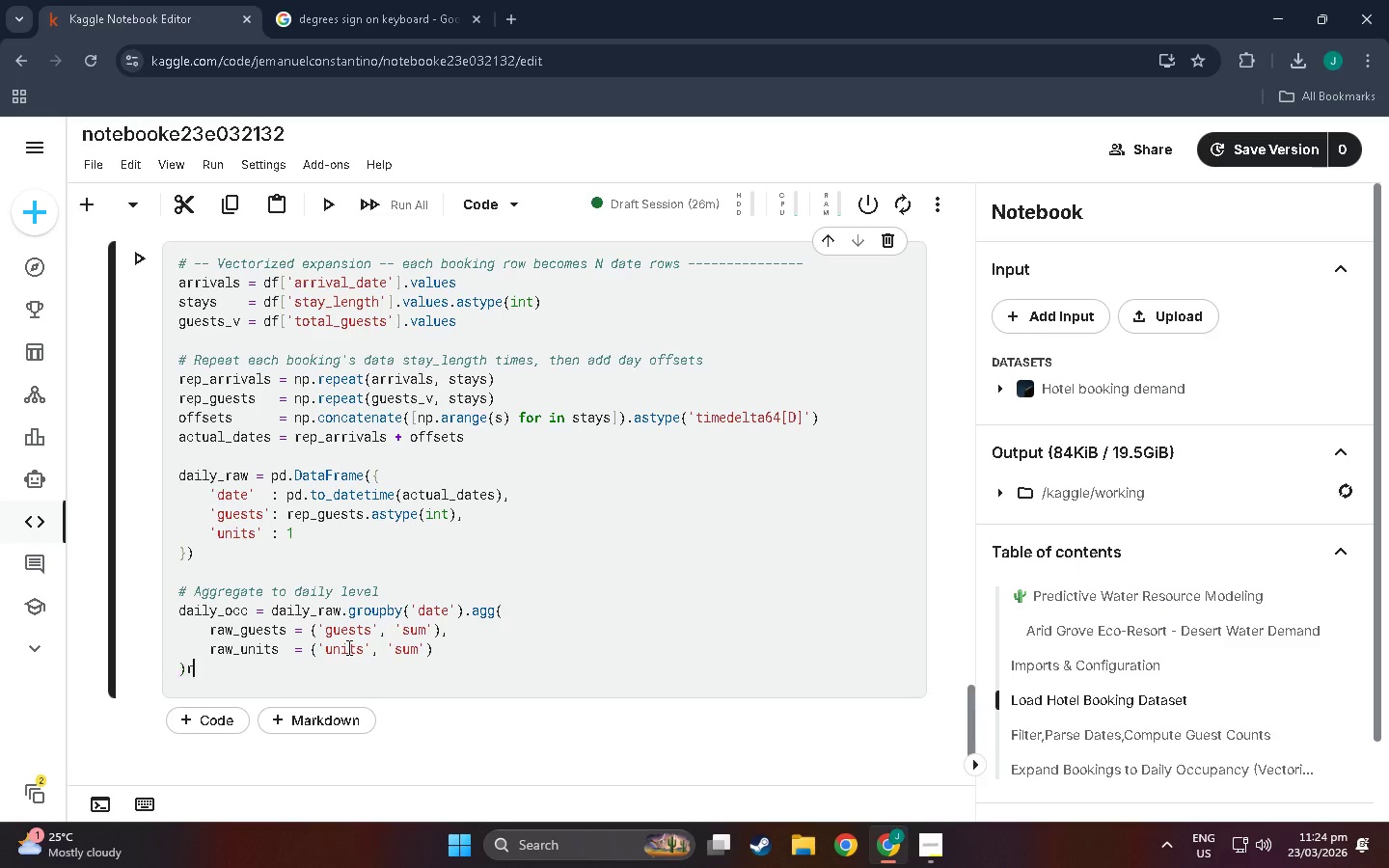 
type(re)
key(Backspace)
key(Backspace)
type(.reset_index()
 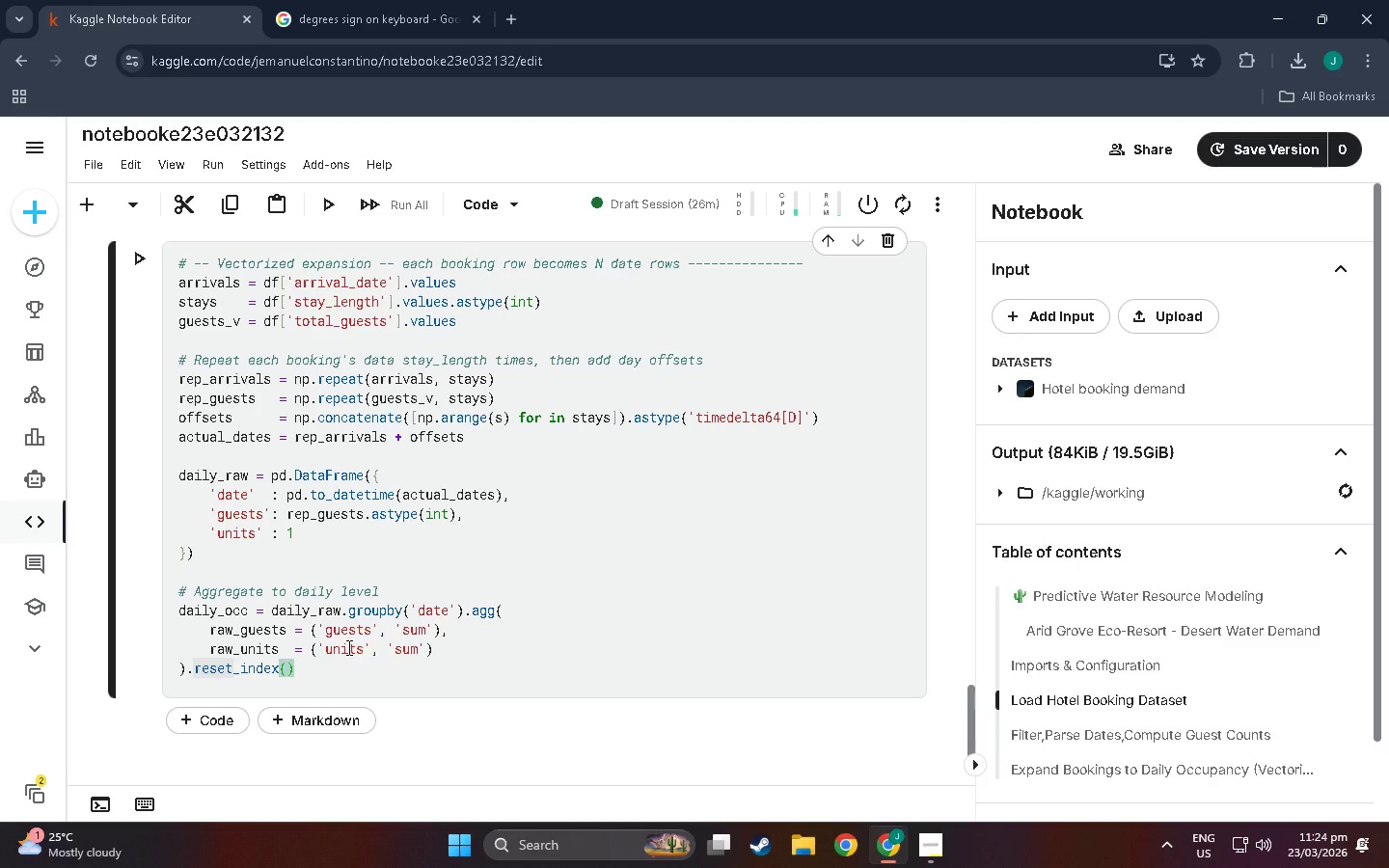 
key(ArrowRight)
 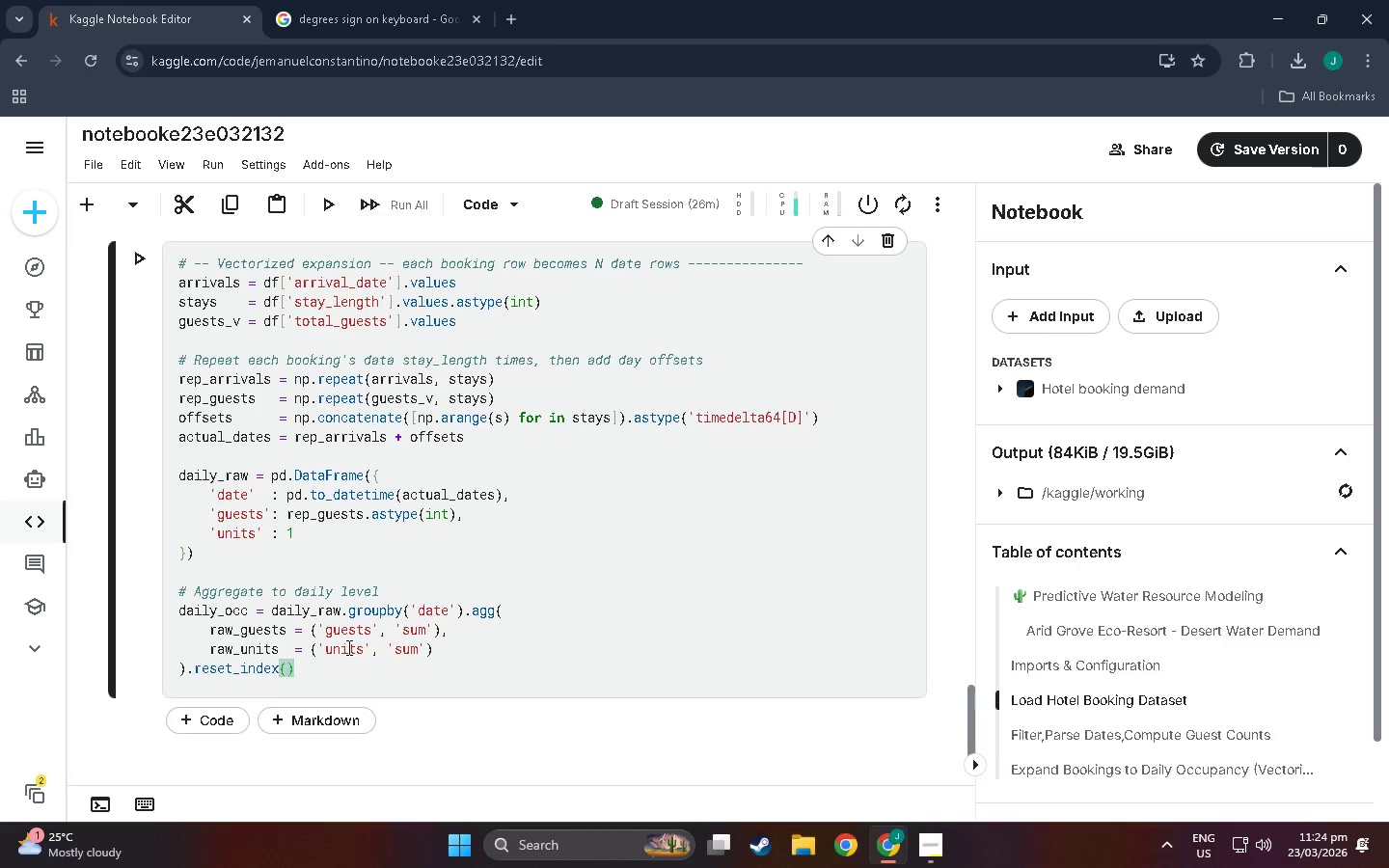 
key(Enter)
 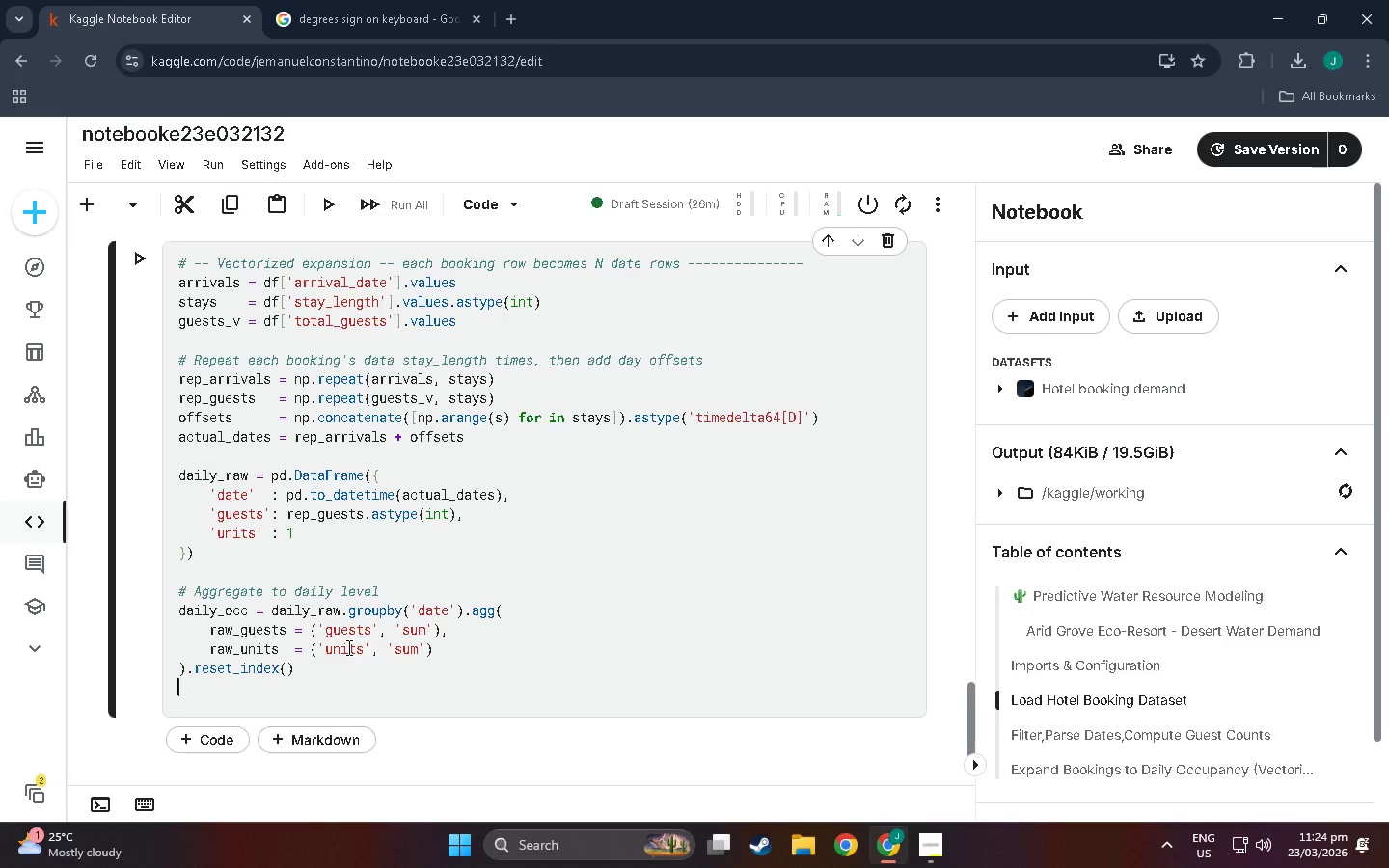 
key(Enter)
 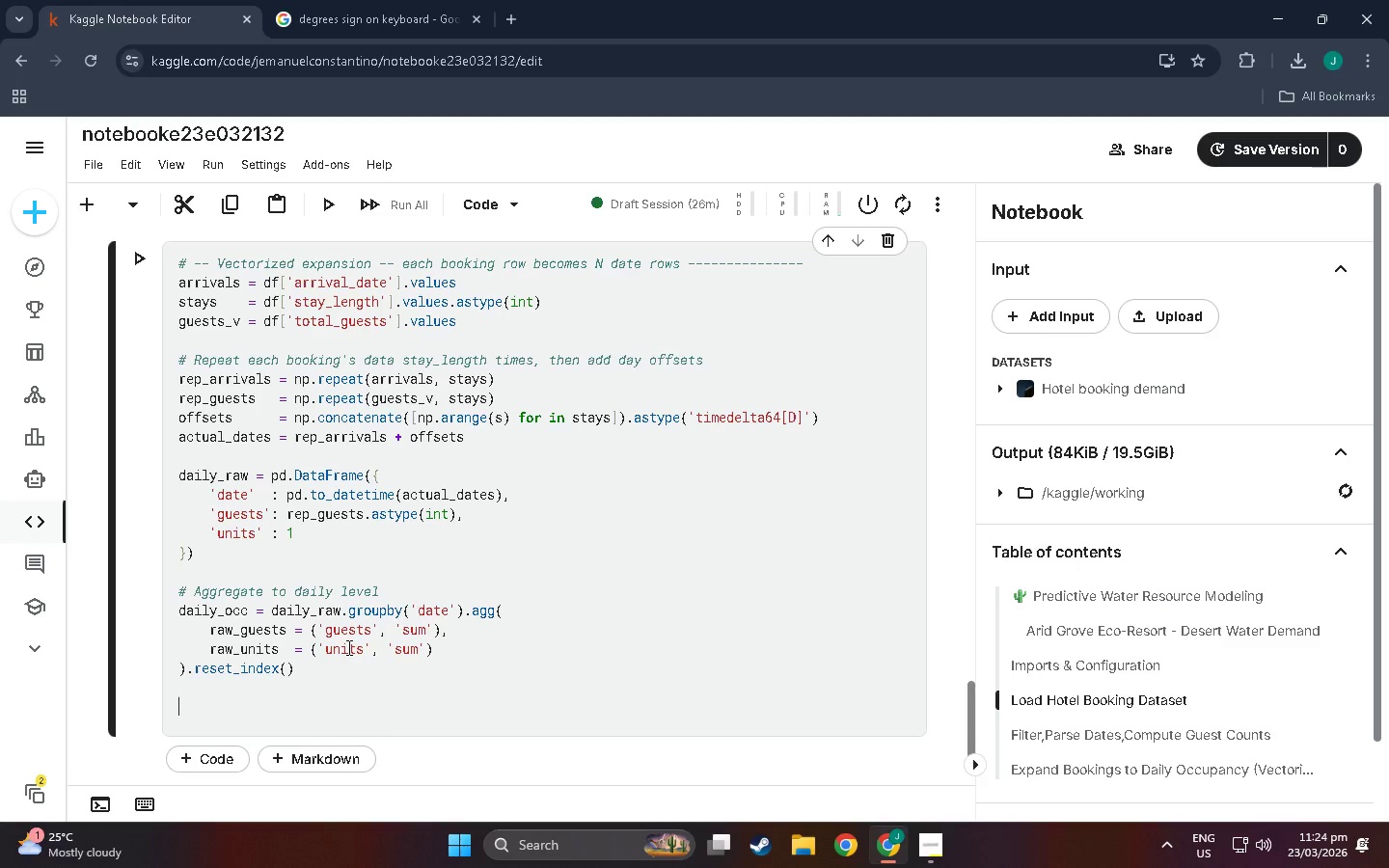 
key(Shift+3)
 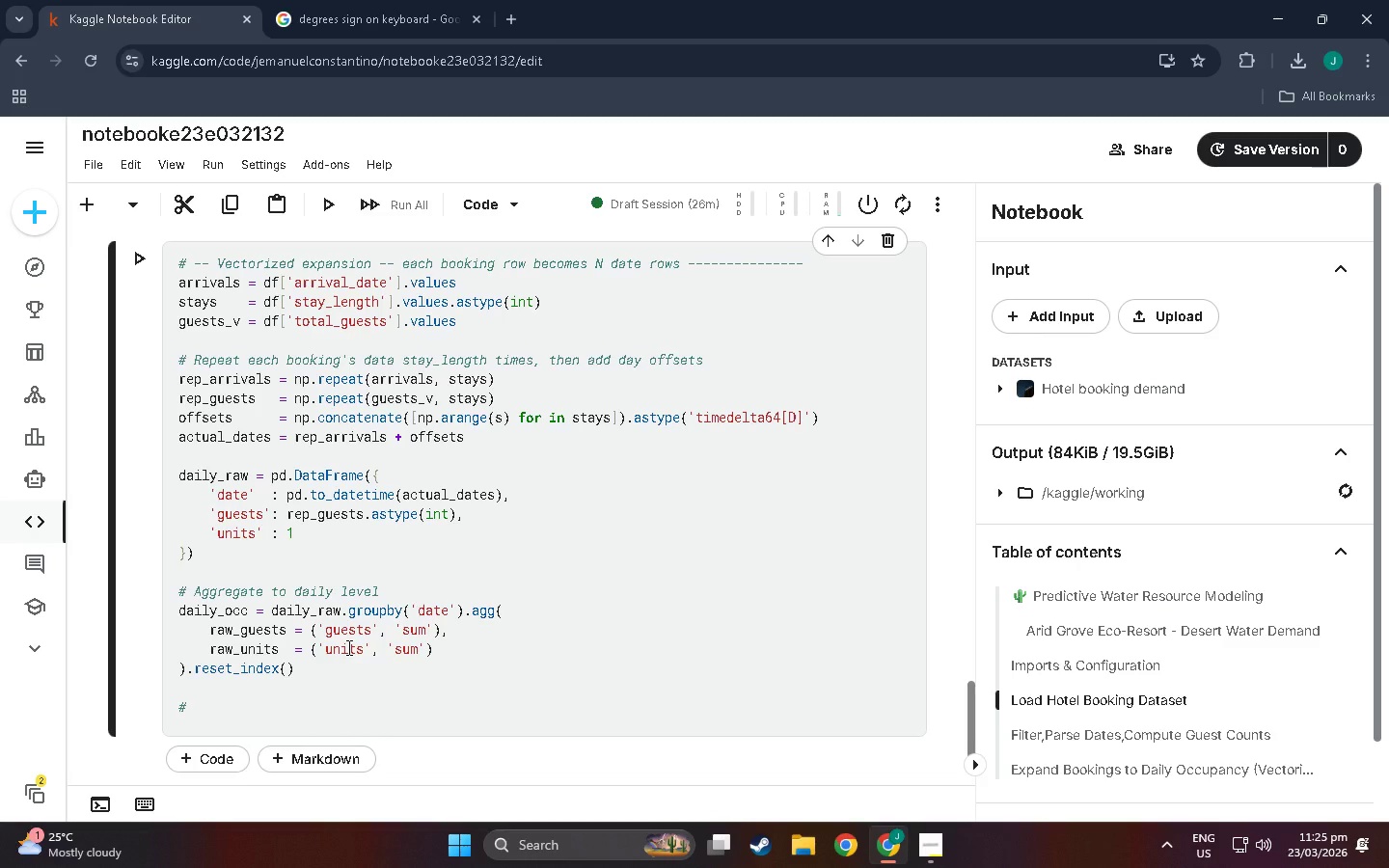 
key(Space)
 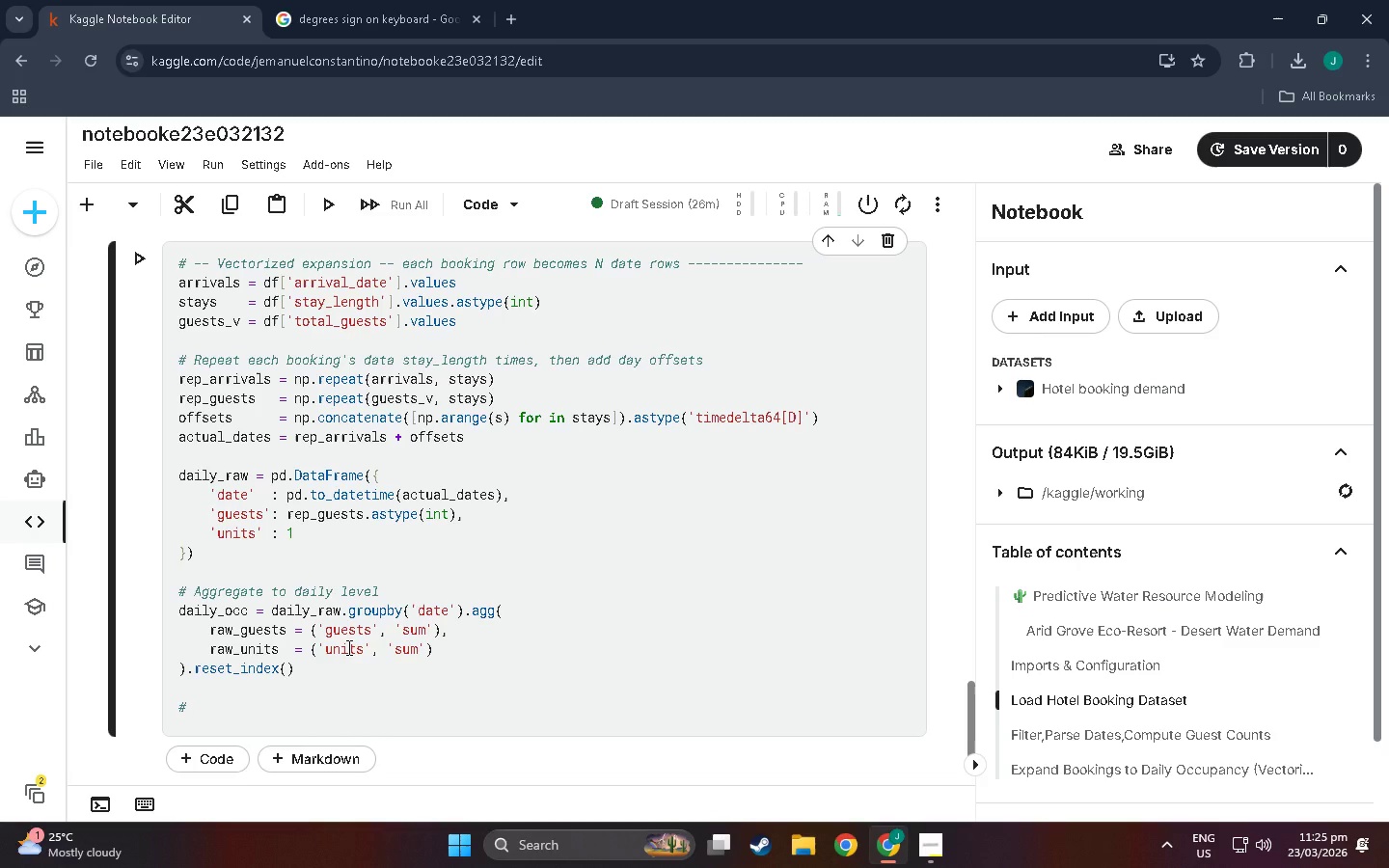 
key(Minus)
 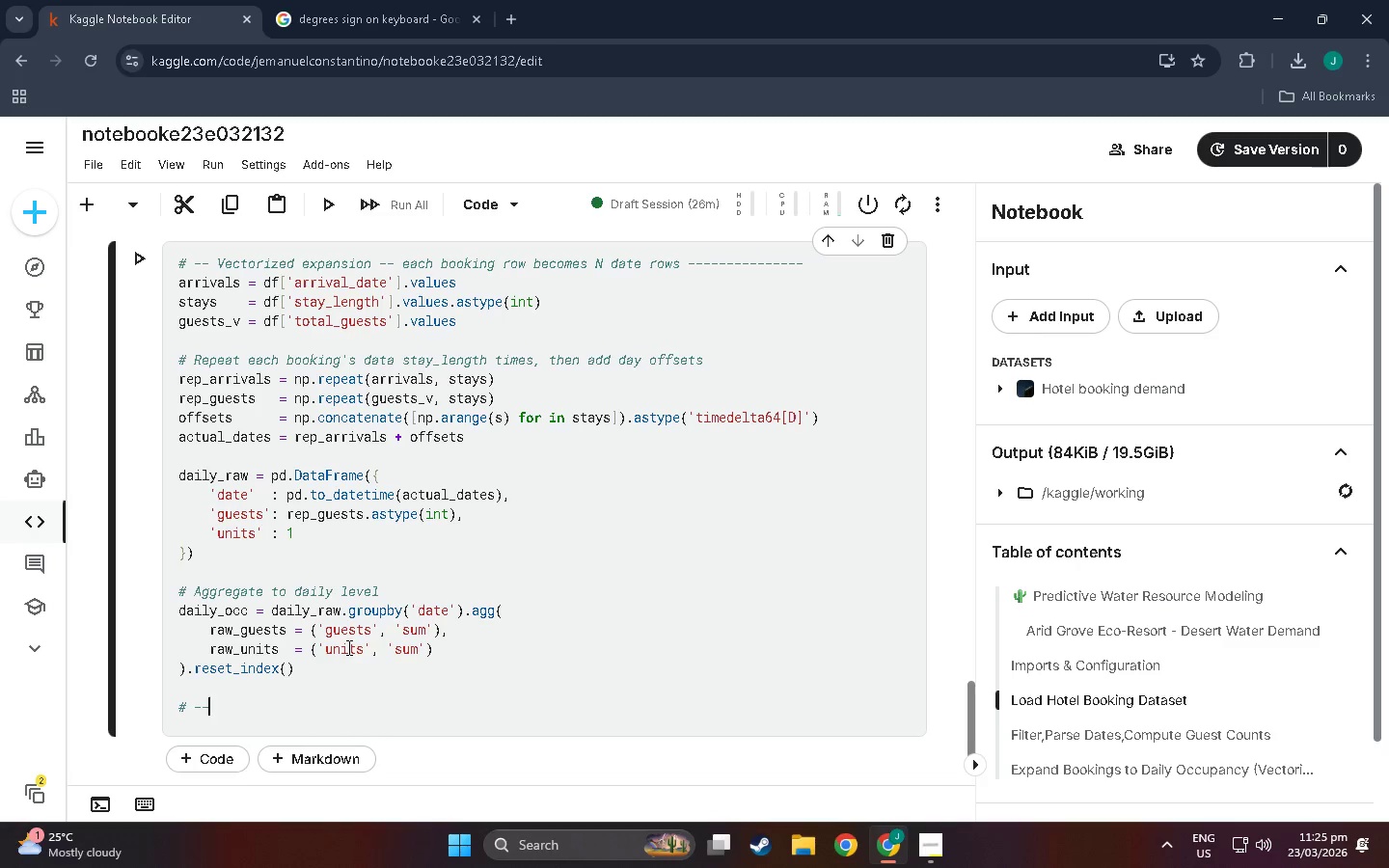 
key(Minus)
 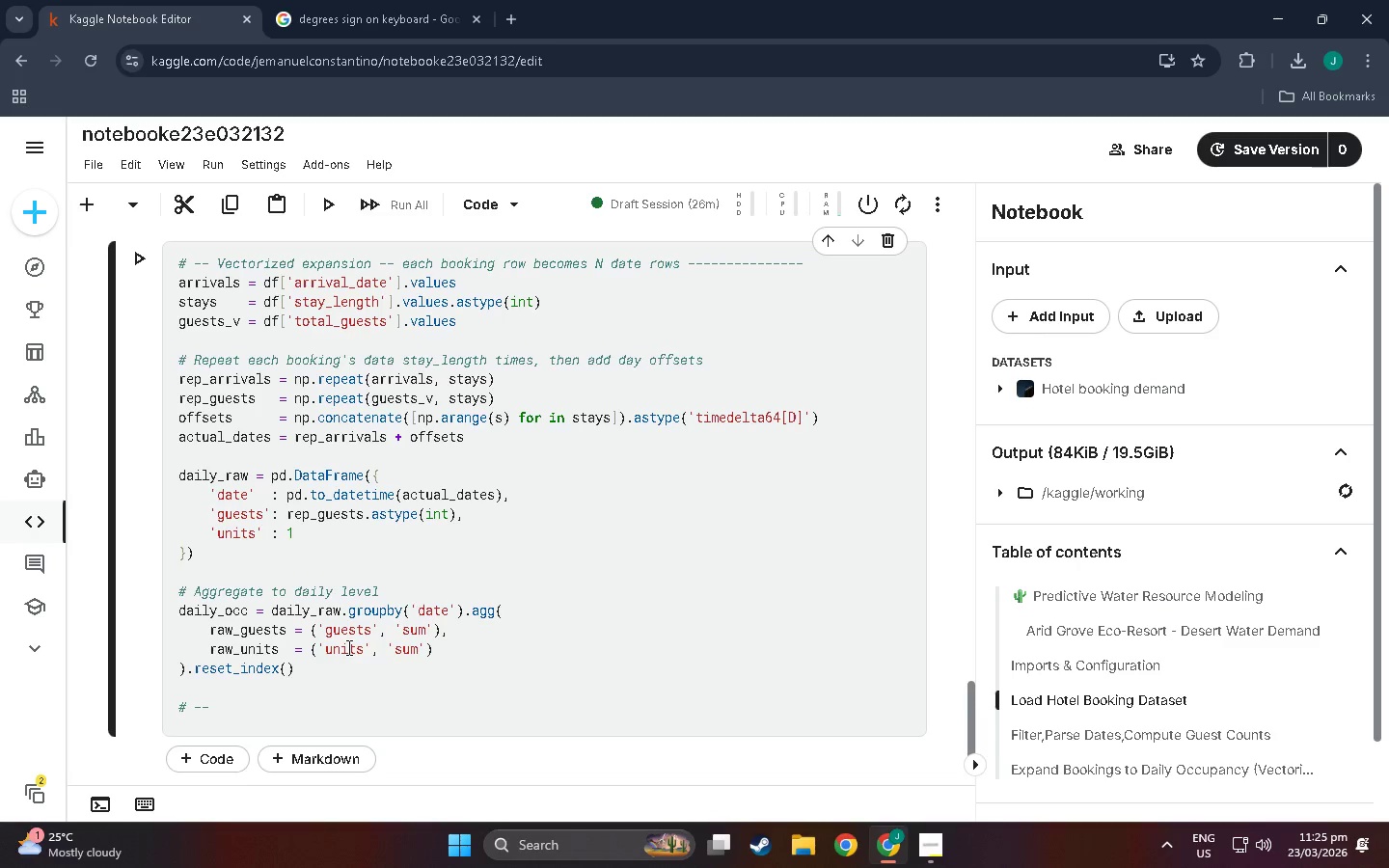 
wait(11.97)
 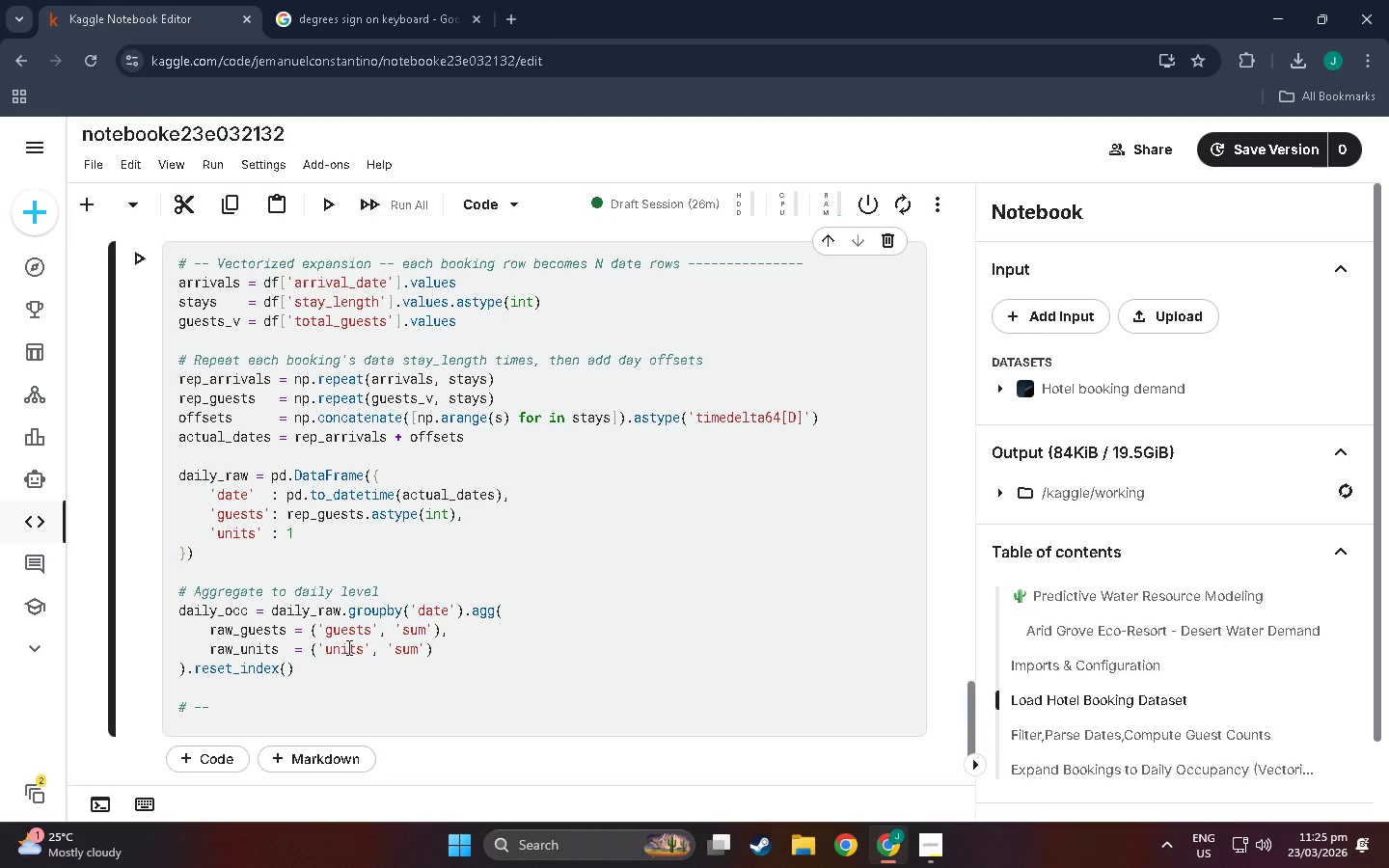 
type( Scale to 40-unit resort ---------)
 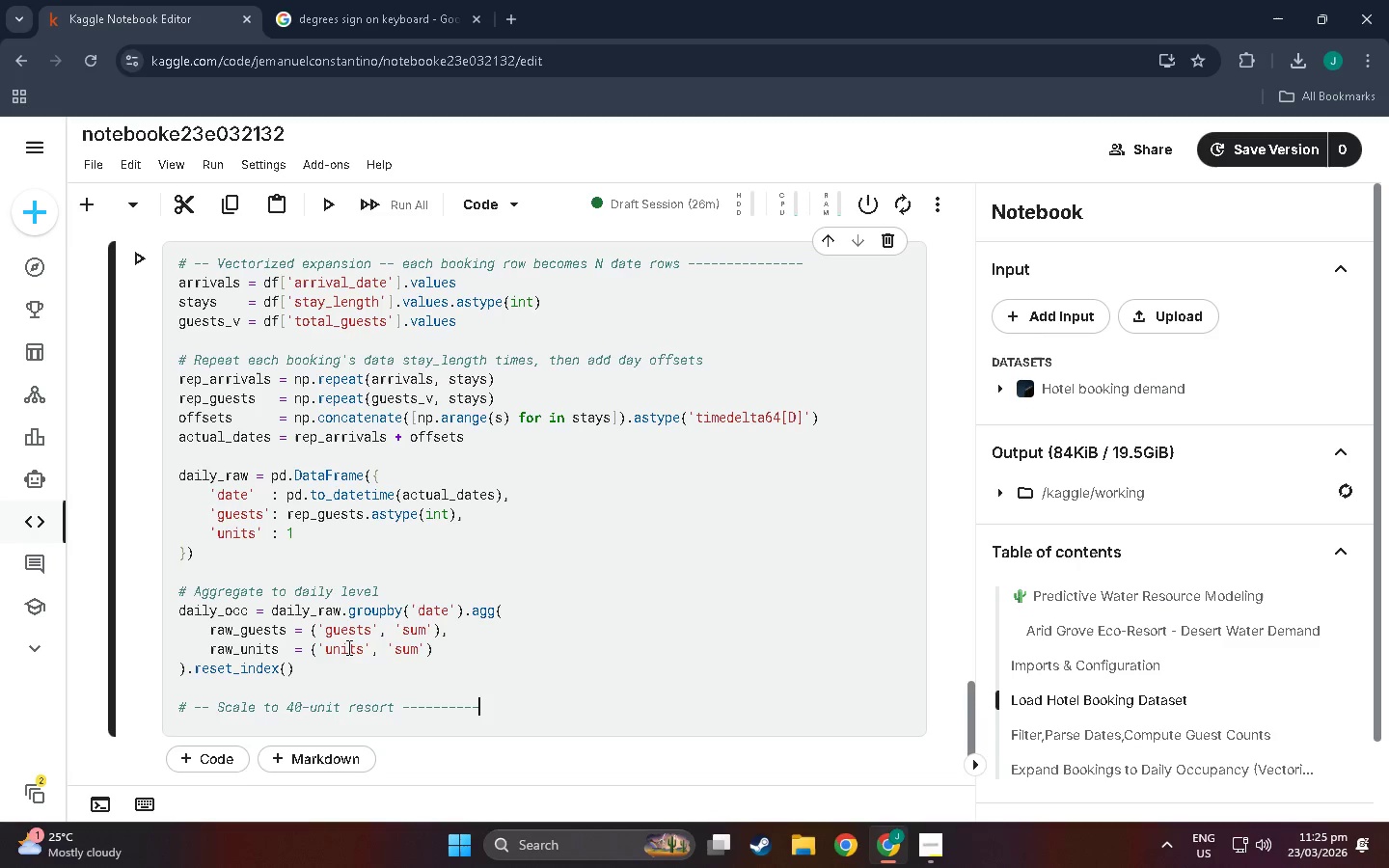 
hold_key(key=Minus, duration=1.52)
 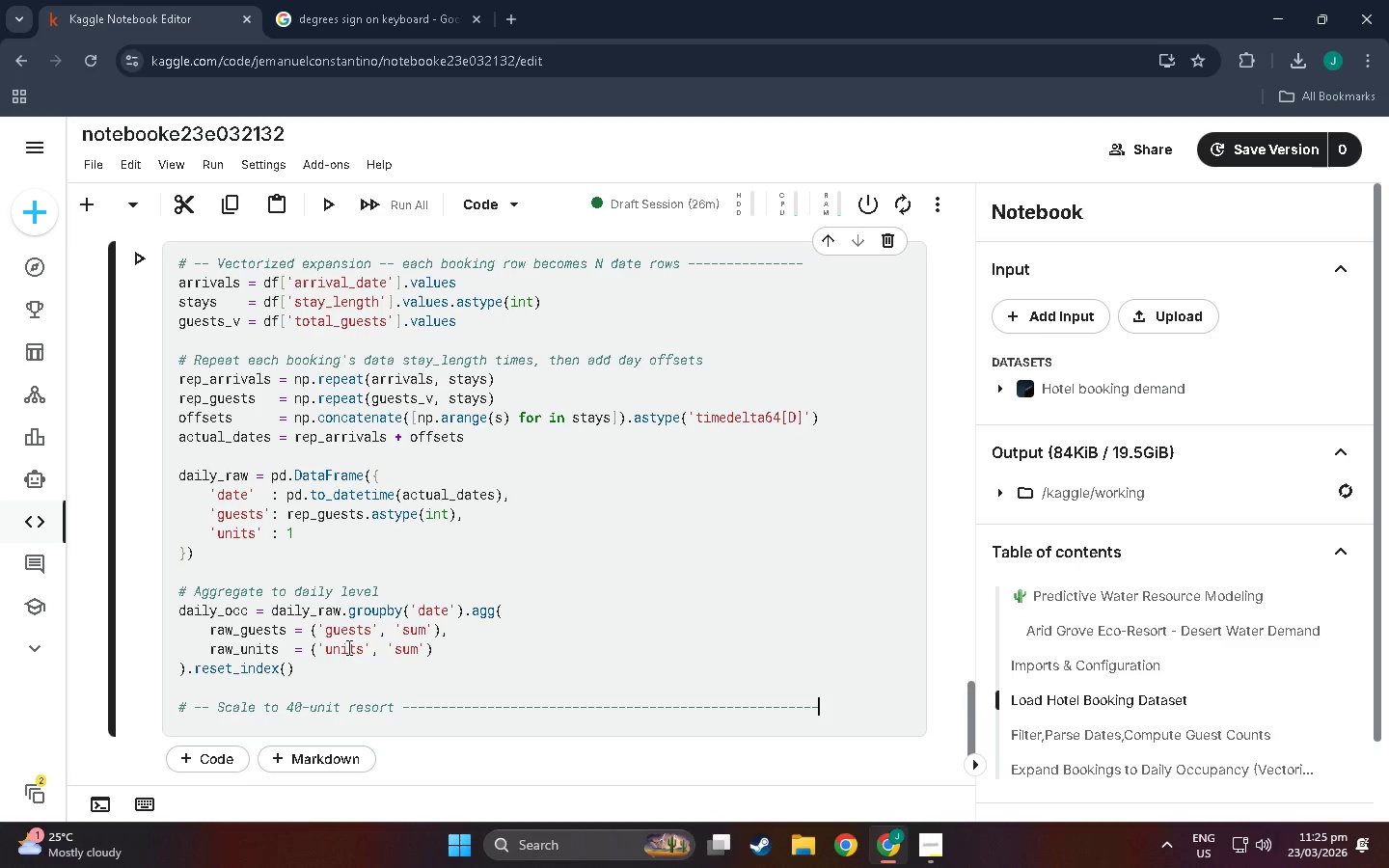 
hold_key(key=Minus, duration=0.44)
 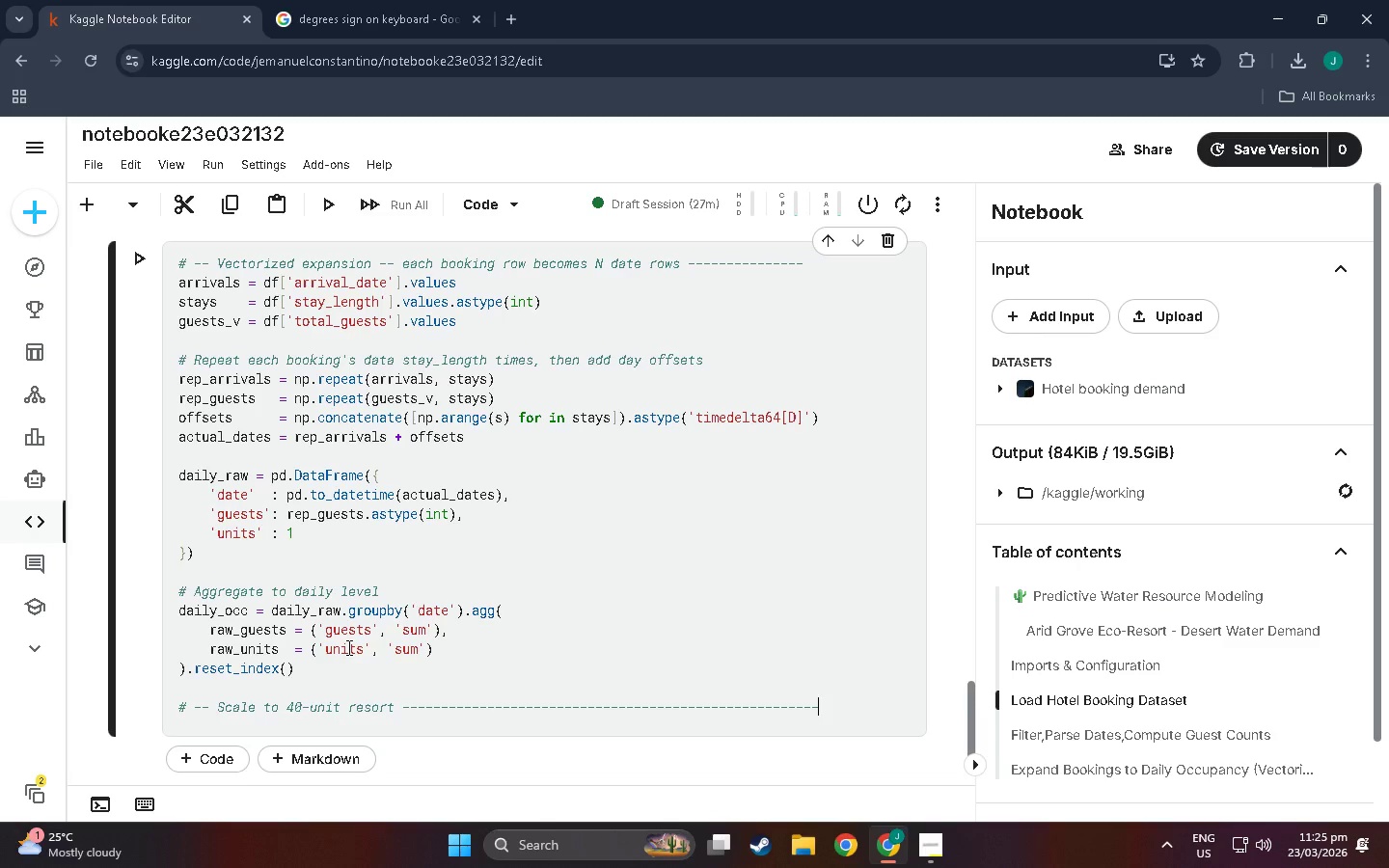 
key(Minus)
 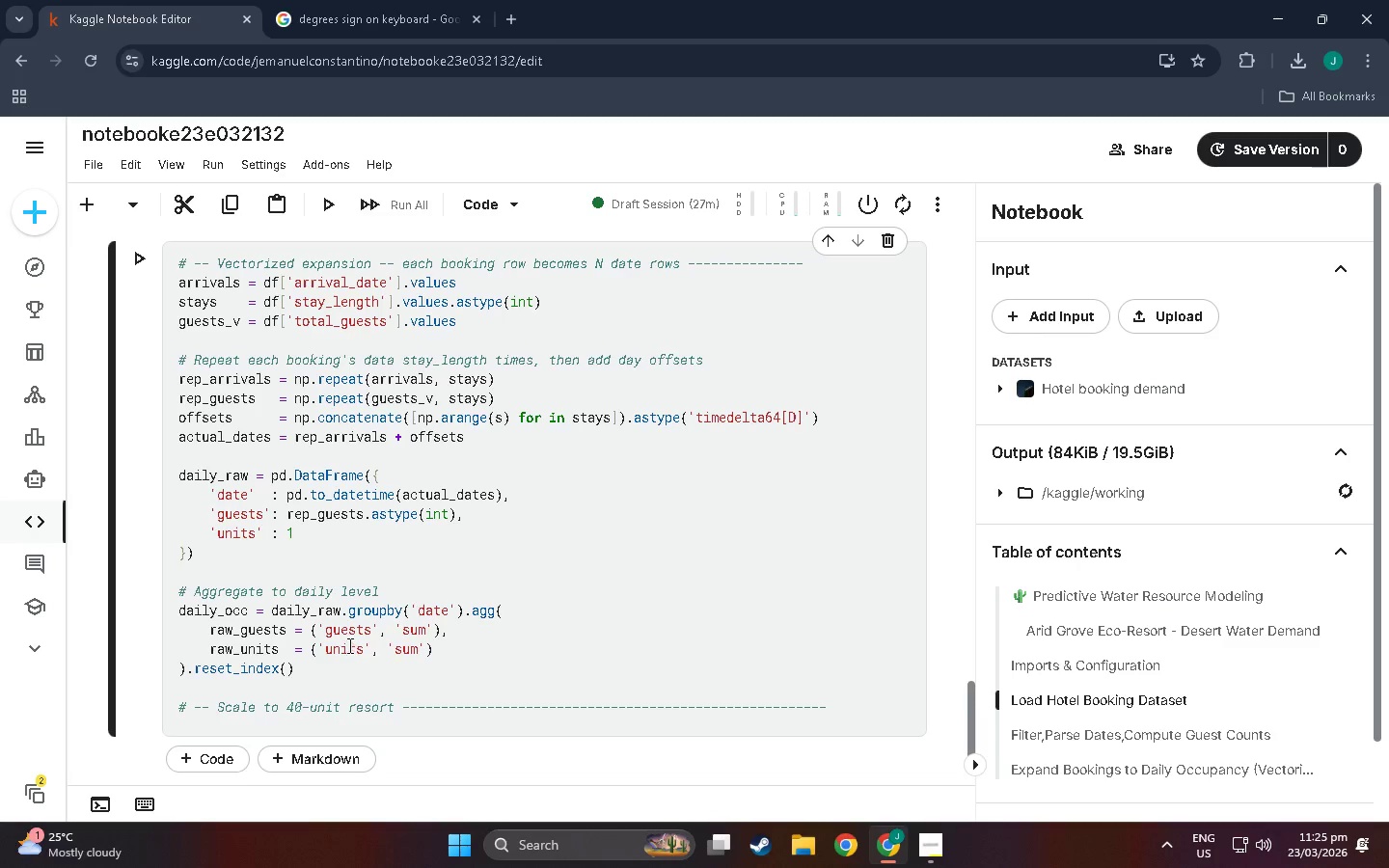 
scroll: coordinate [365, 586], scroll_direction: up, amount: 3.0
 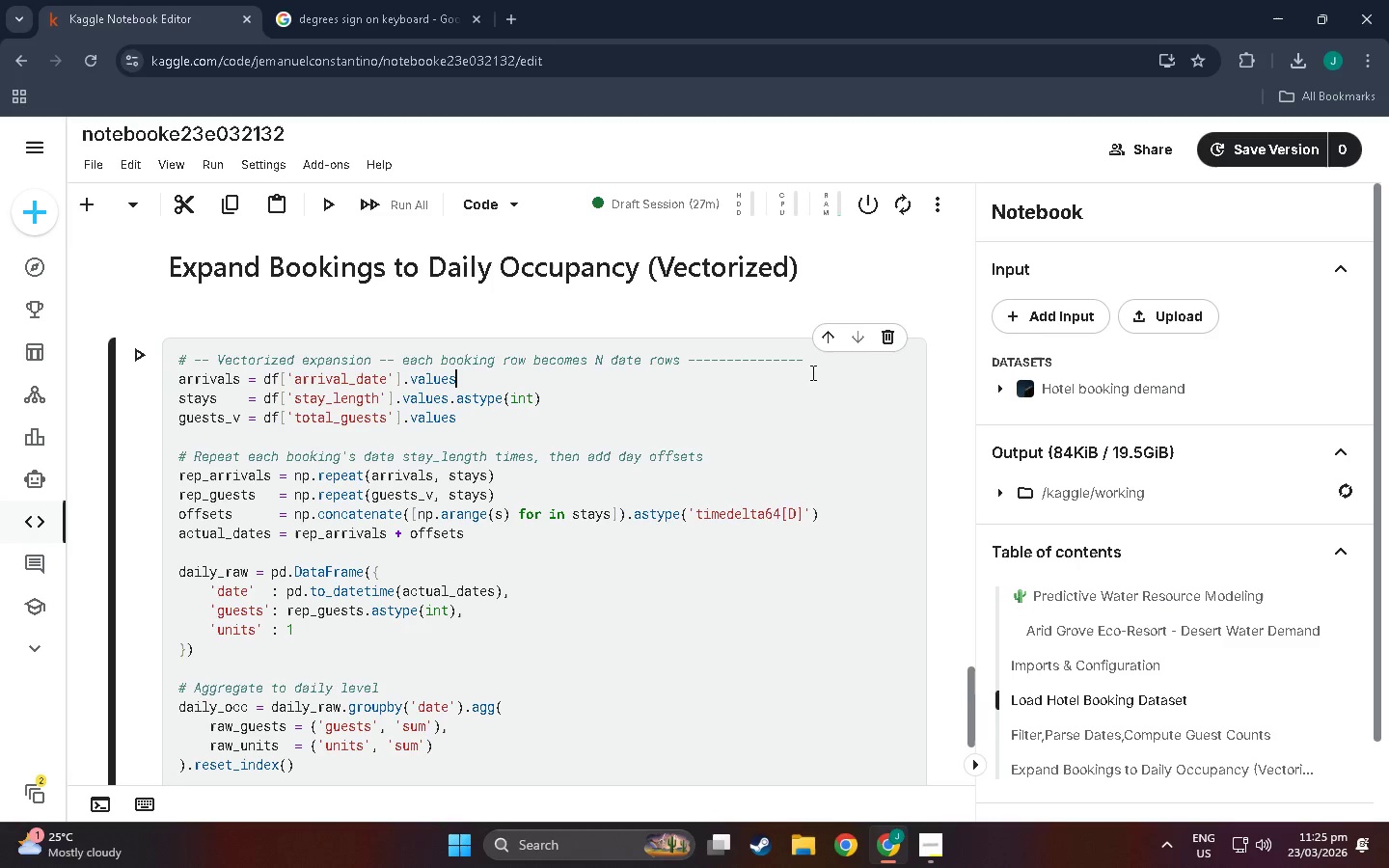 
double_click([811, 361])
 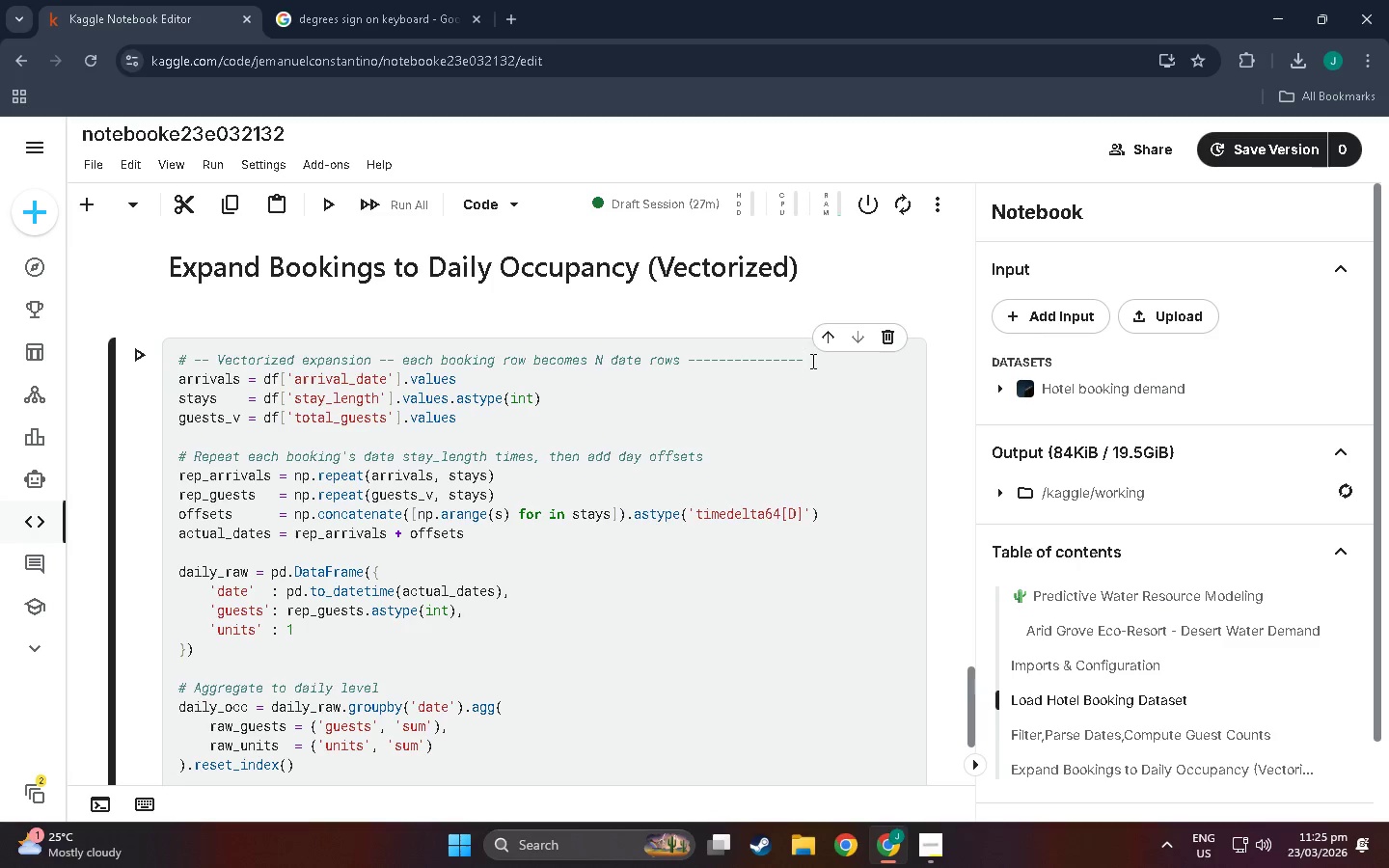 
key(Equal)
 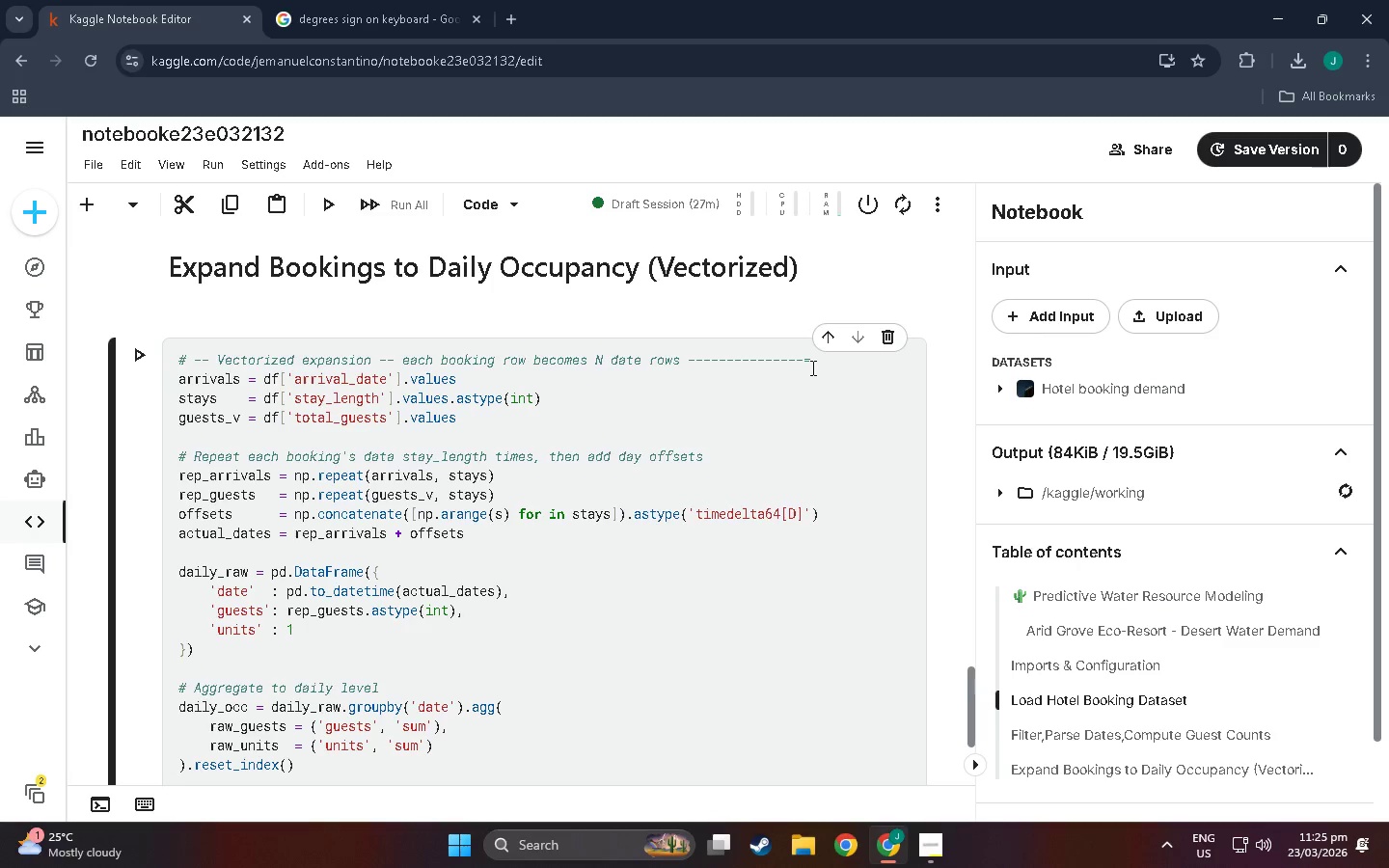 
key(NumLock)
 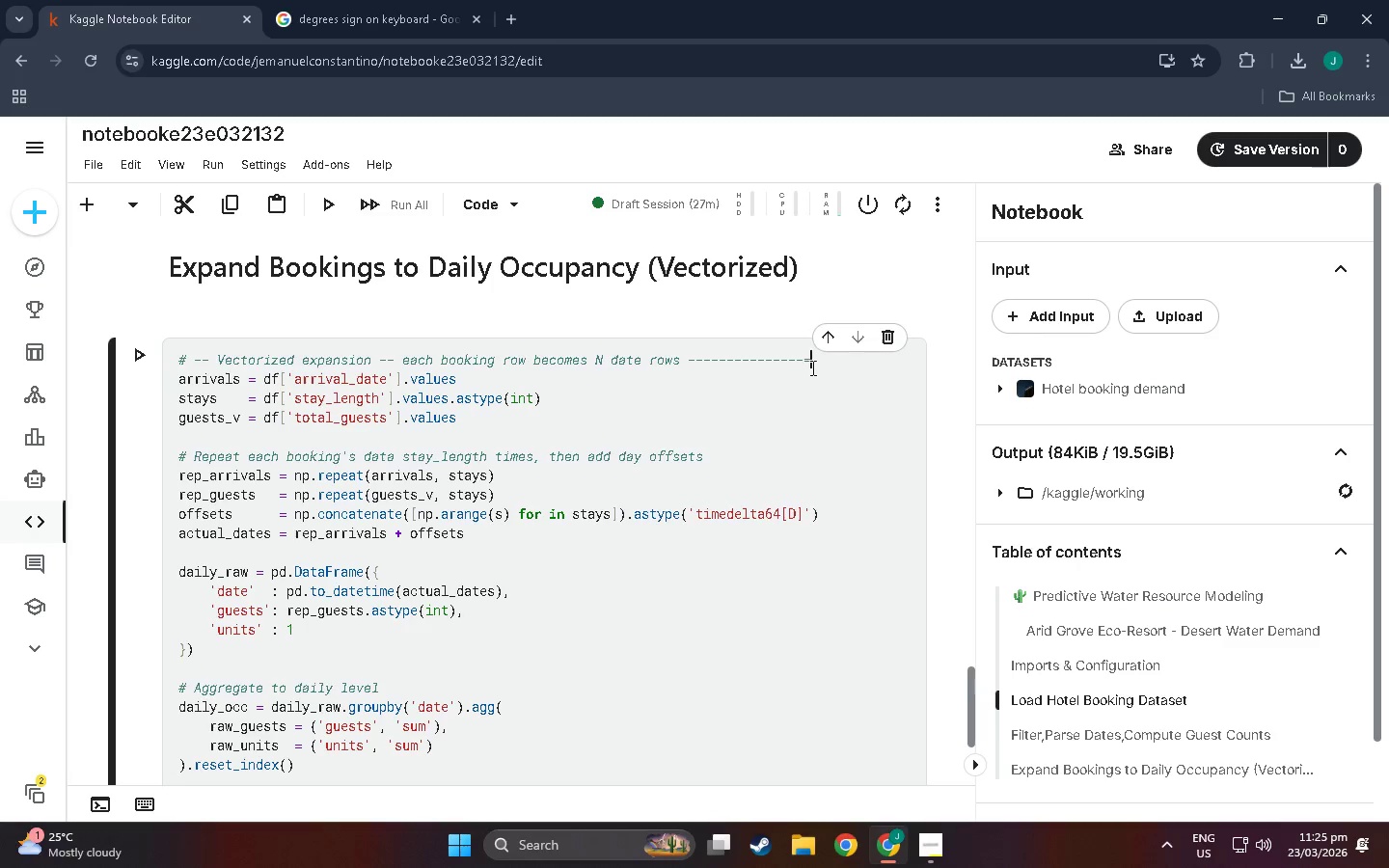 
key(Backspace)
 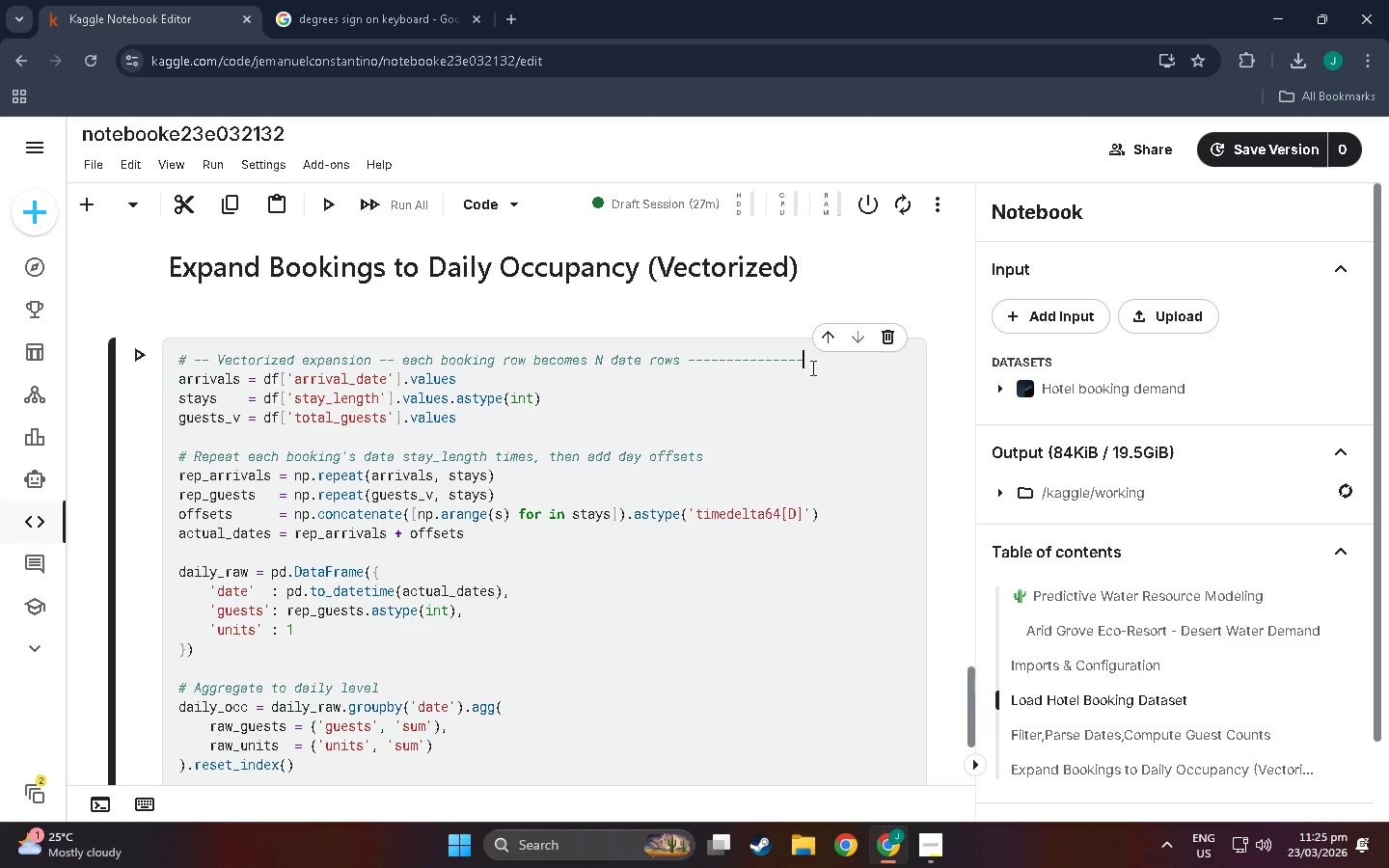 
key(Minus)
 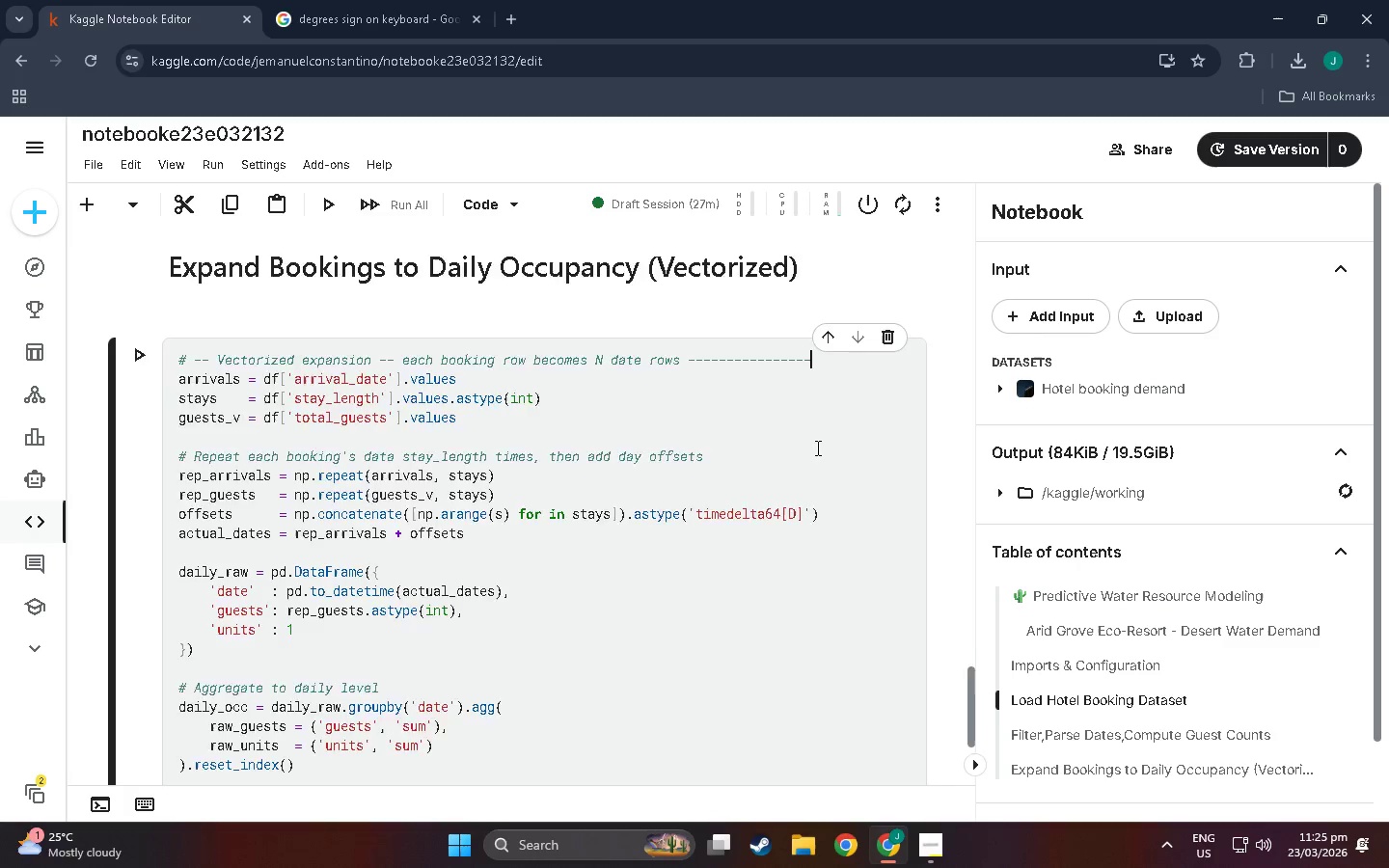 
scroll: coordinate [822, 473], scroll_direction: down, amount: 4.0
 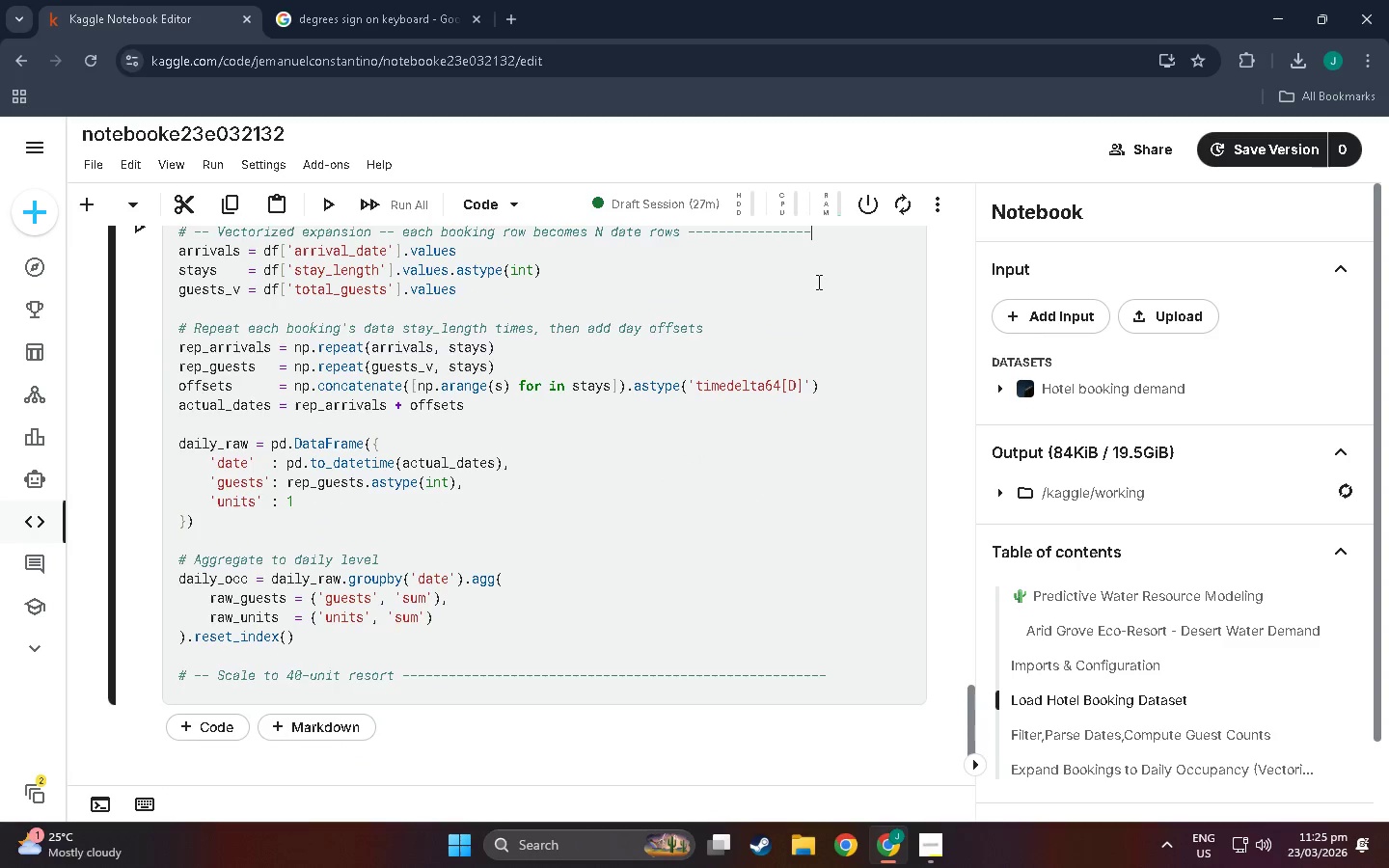 
key(Minus)
 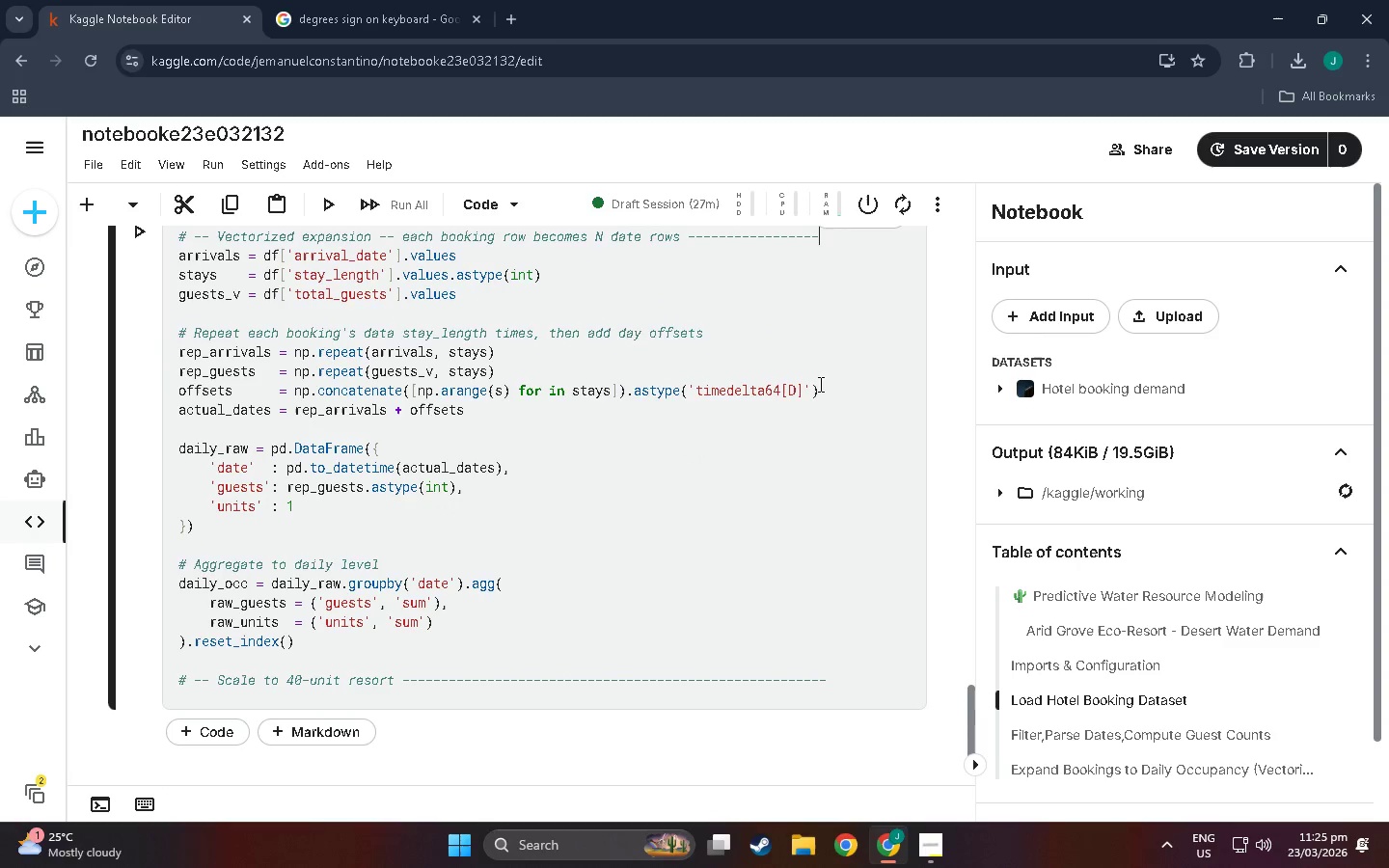 
scroll: coordinate [818, 583], scroll_direction: down, amount: 4.0
 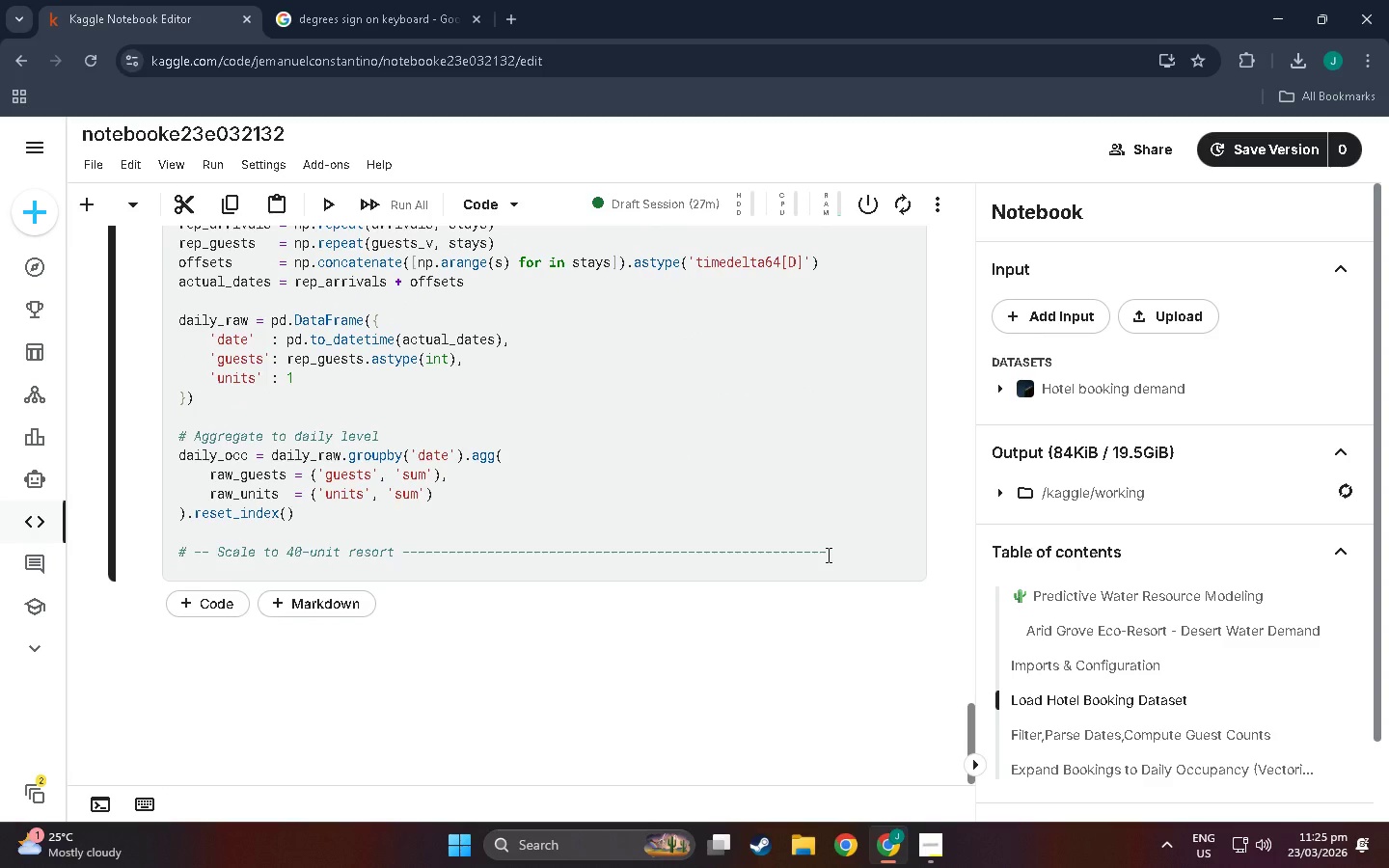 
scroll: coordinate [823, 507], scroll_direction: up, amount: 13.0
 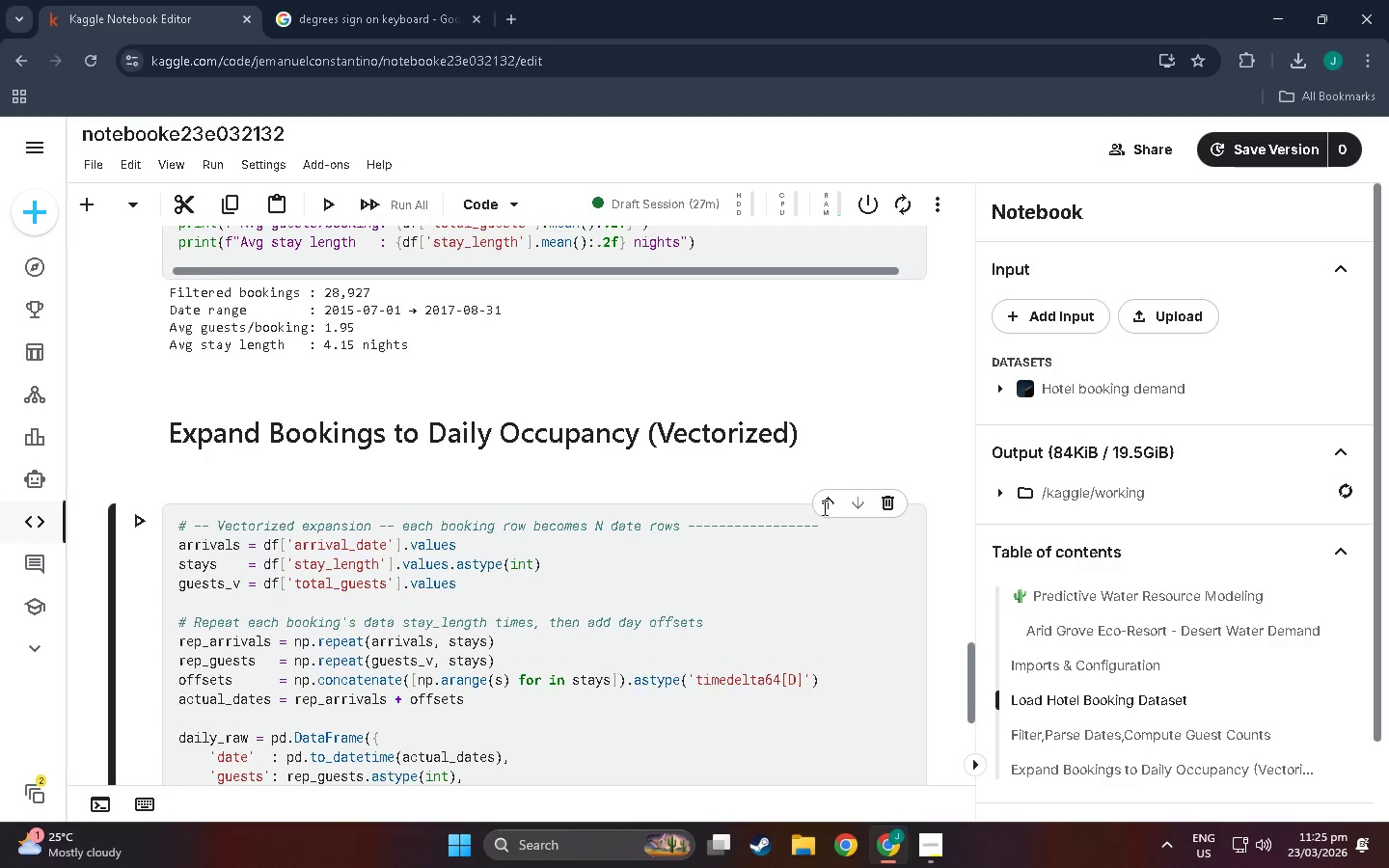 
scroll: coordinate [820, 475], scroll_direction: down, amount: 18.0
 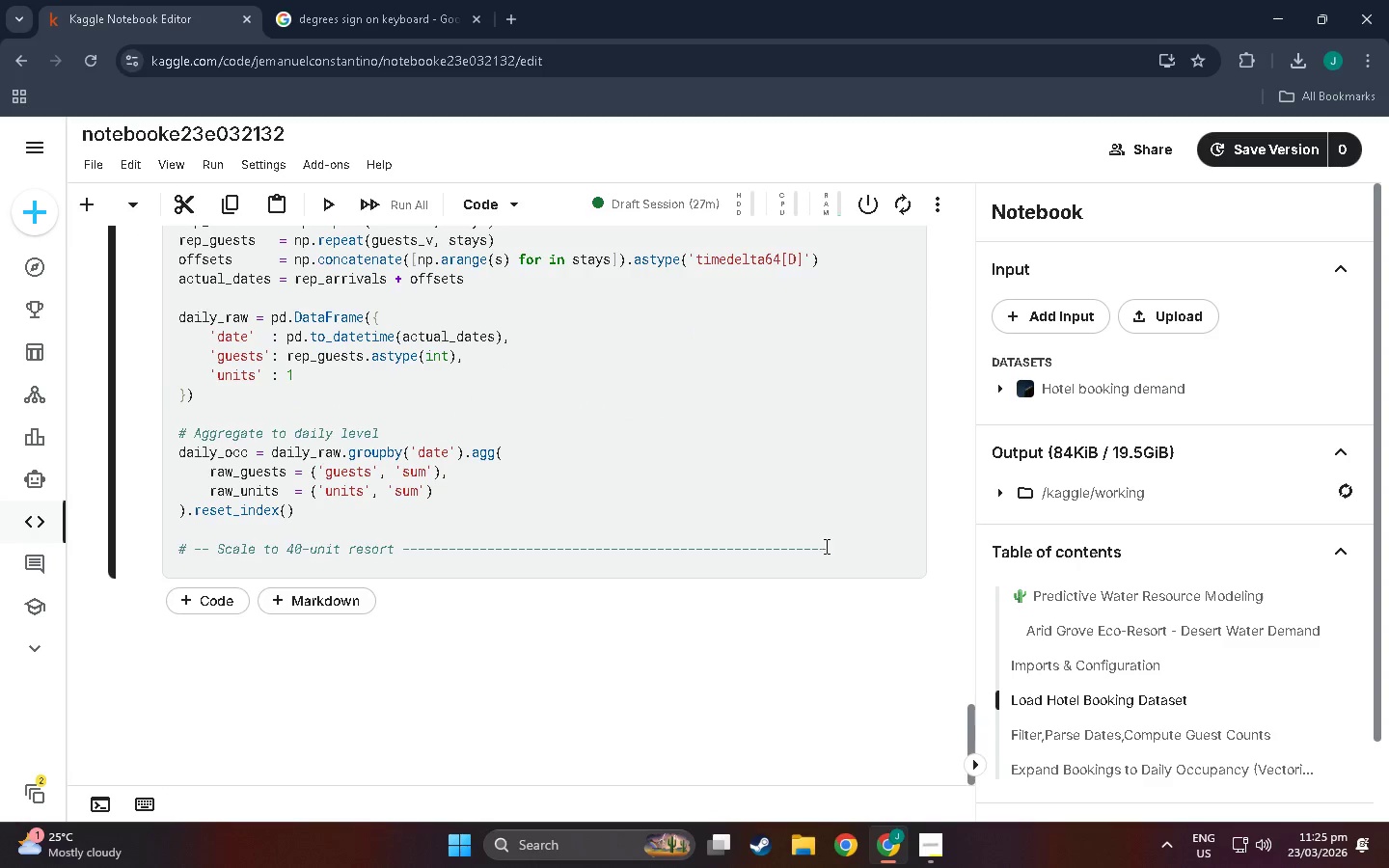 
left_click([827, 546])
 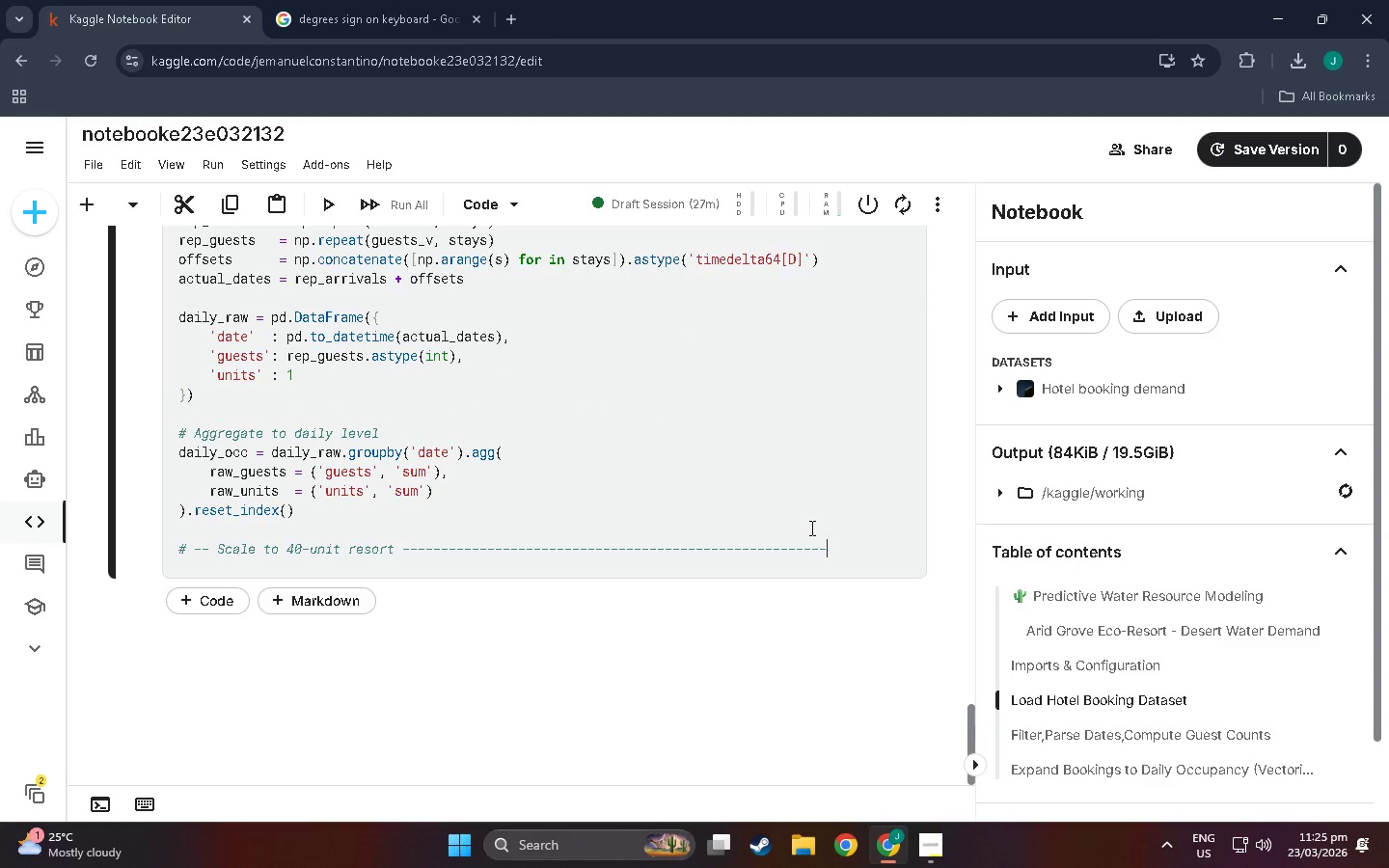 
key(Enter)
 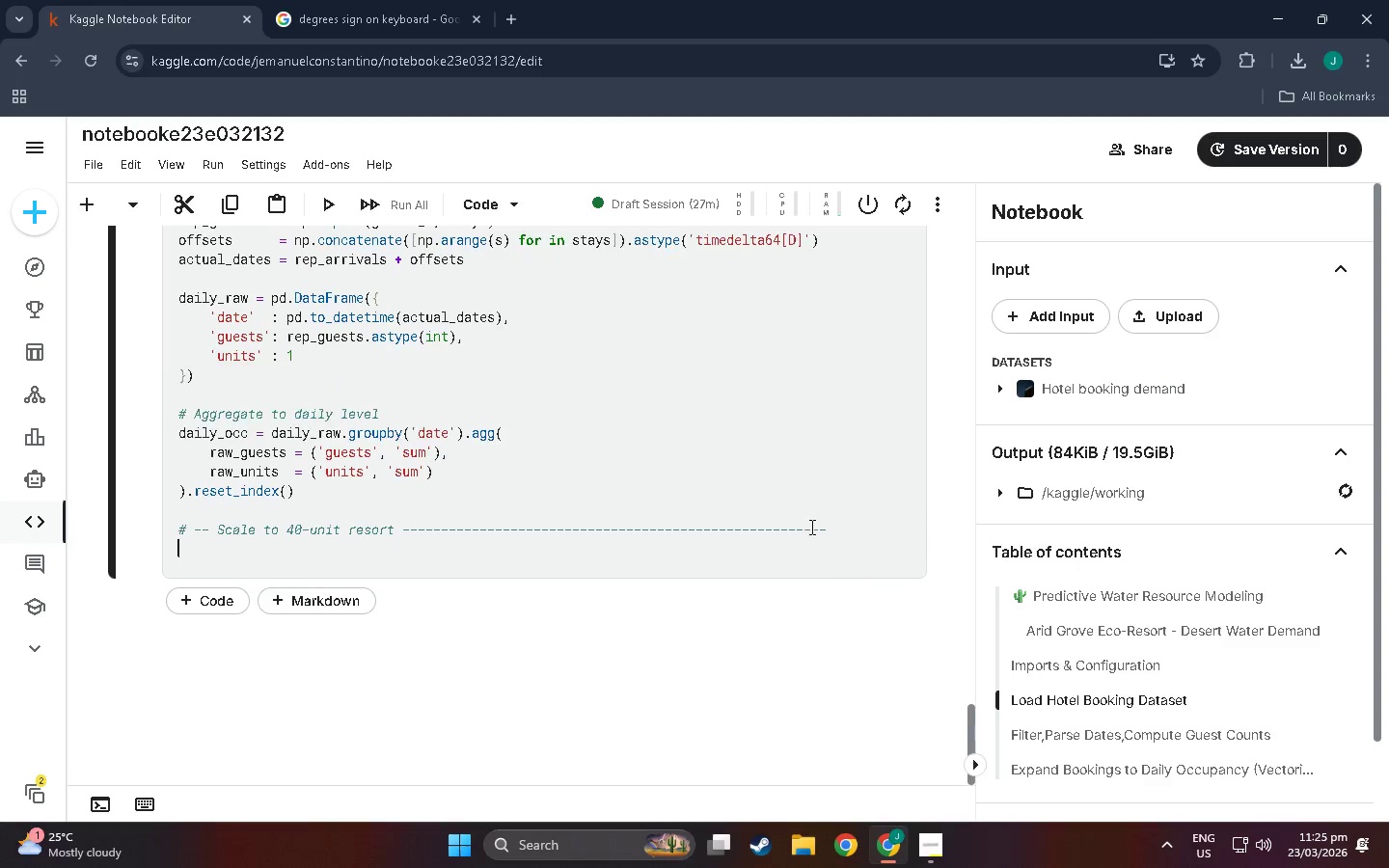 
scroll: coordinate [810, 526], scroll_direction: down, amount: 4.0
 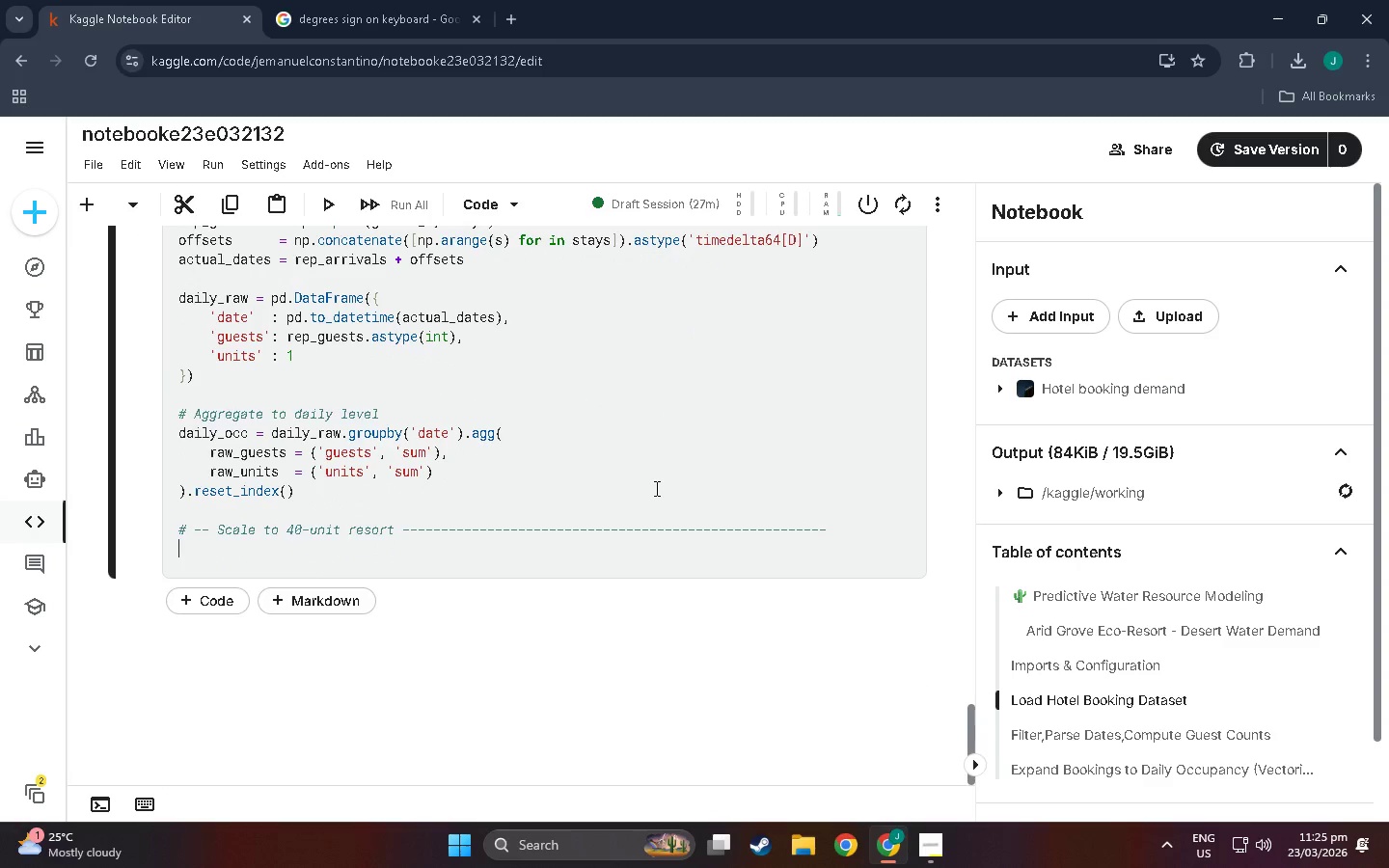 
scroll: coordinate [624, 498], scroll_direction: up, amount: 13.0
 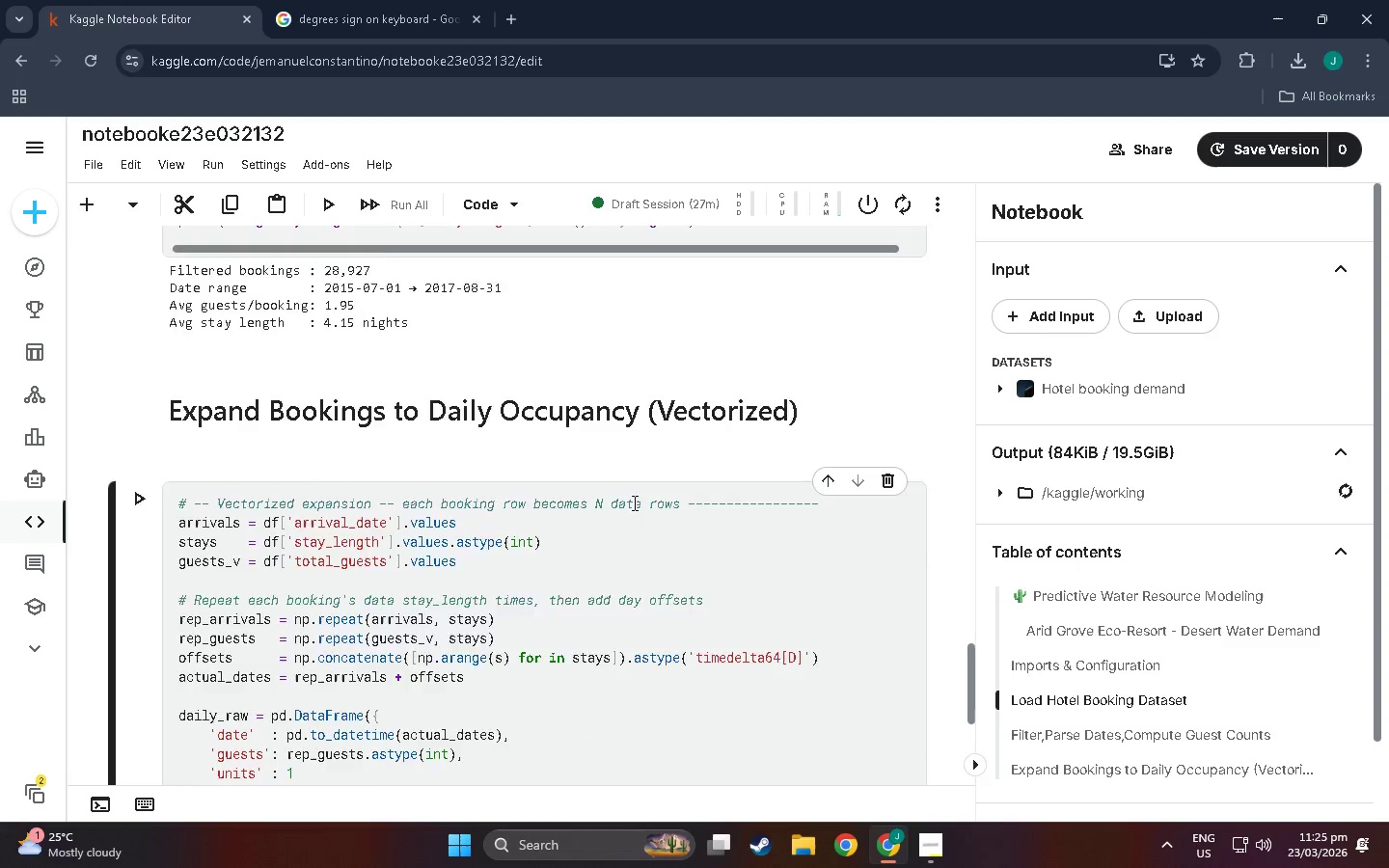 
scroll: coordinate [438, 430], scroll_direction: down, amount: 18.0
 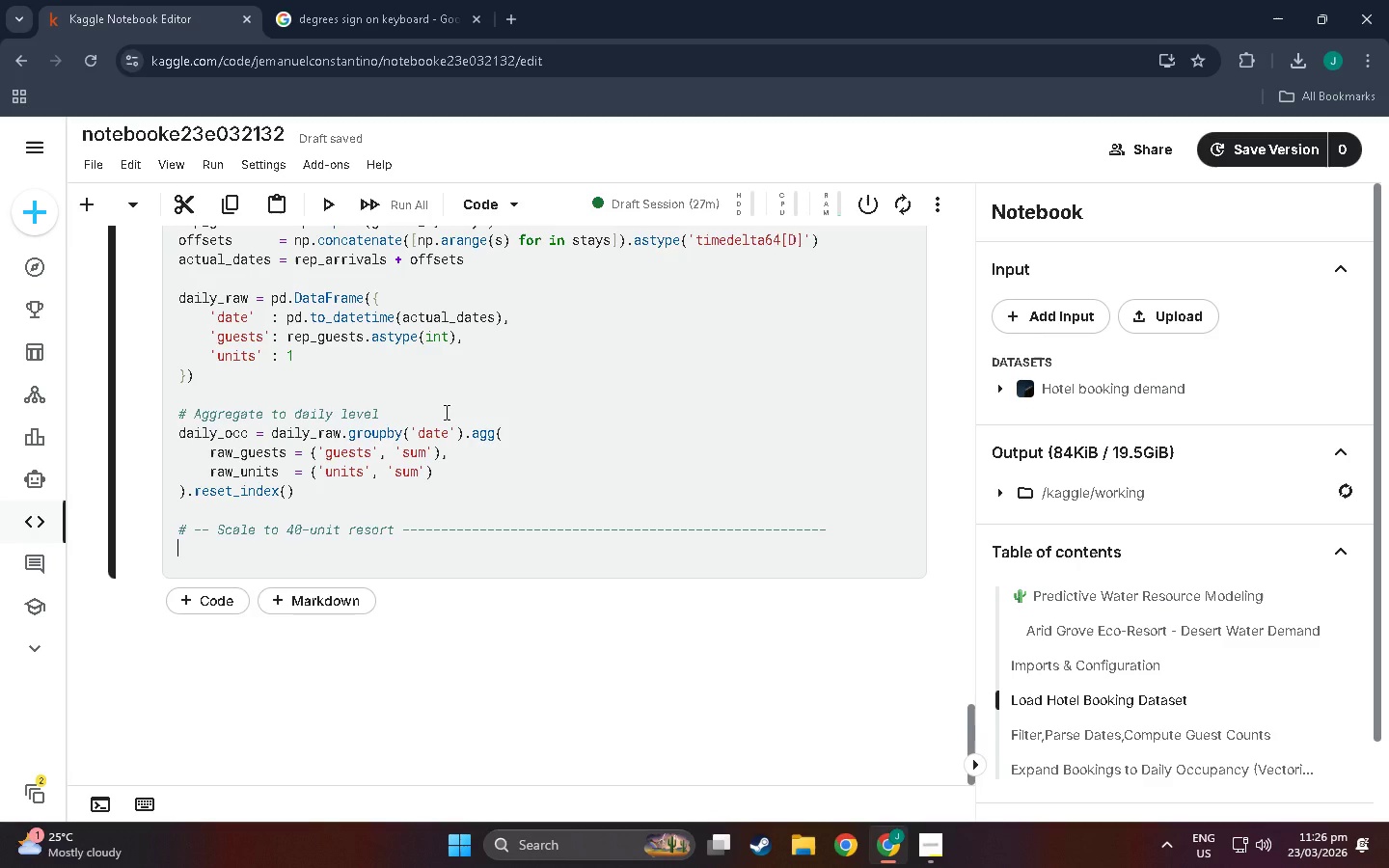 
wait(27.88)
 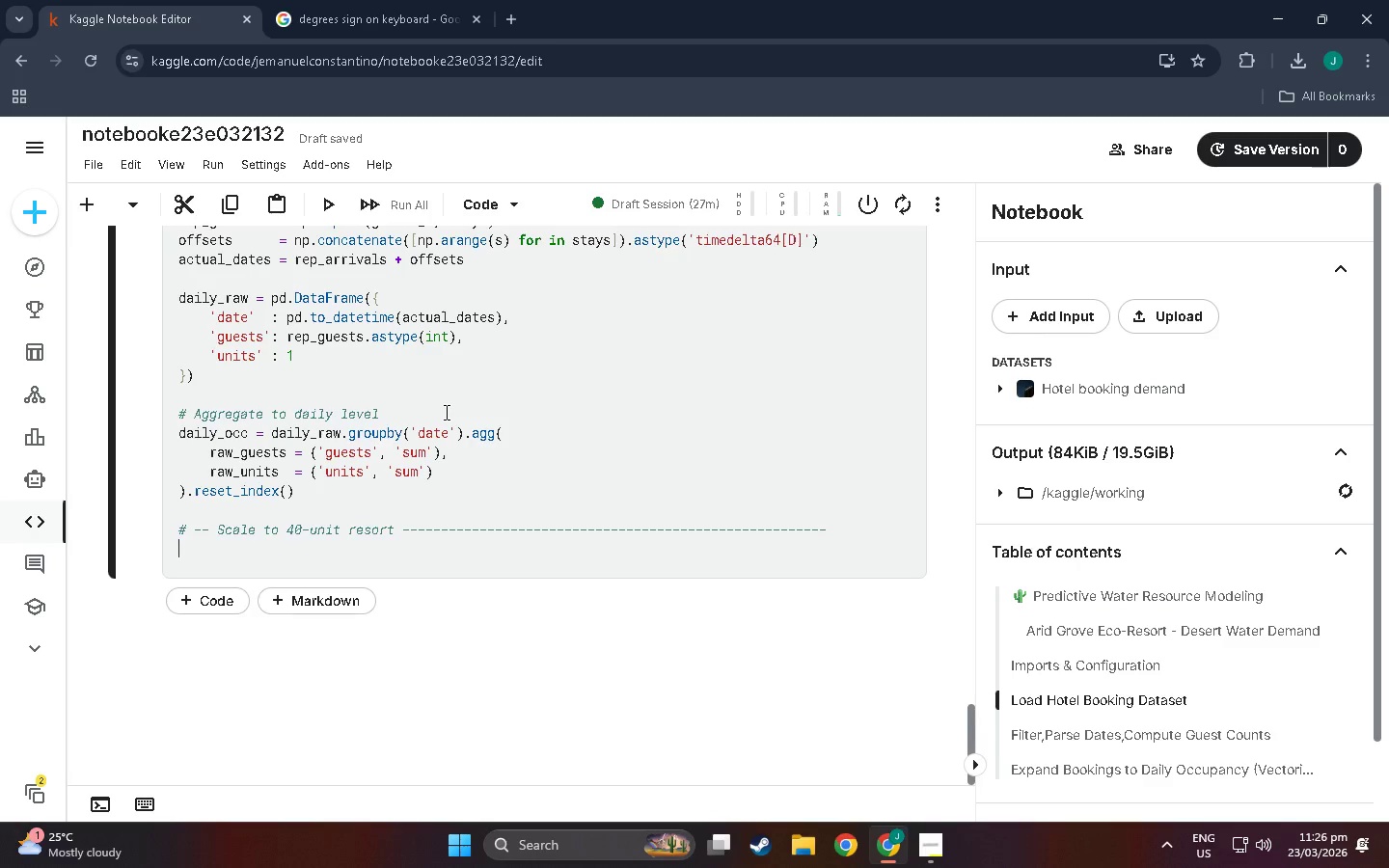 
type(# Use 95th percentile as ')
key(Backspace)
type("nearn)
key(Backspace)
type( fill)
key(Backspace)
key(Backspace)
key(Backspace)
type(ull)
 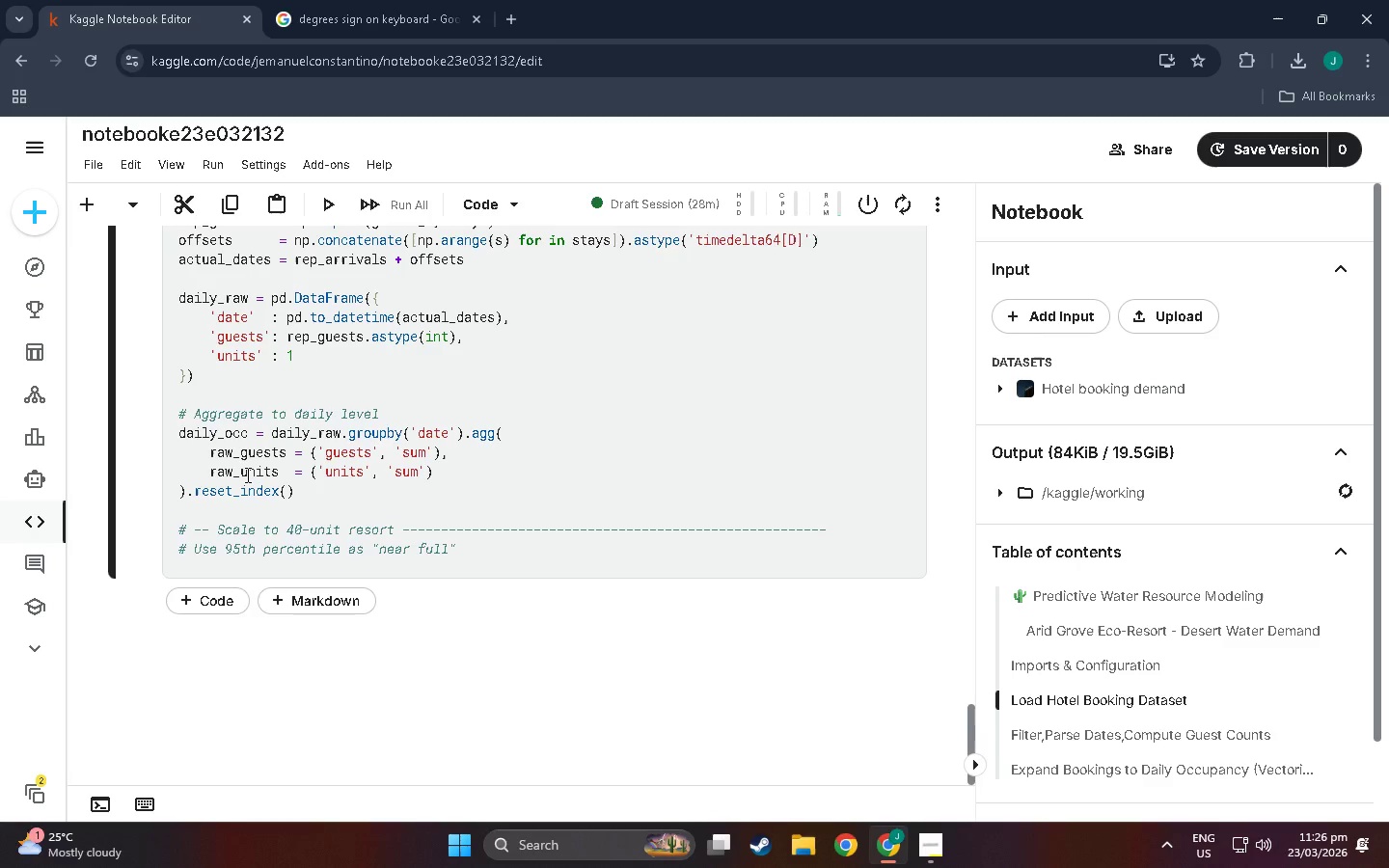 
wait(15.08)
 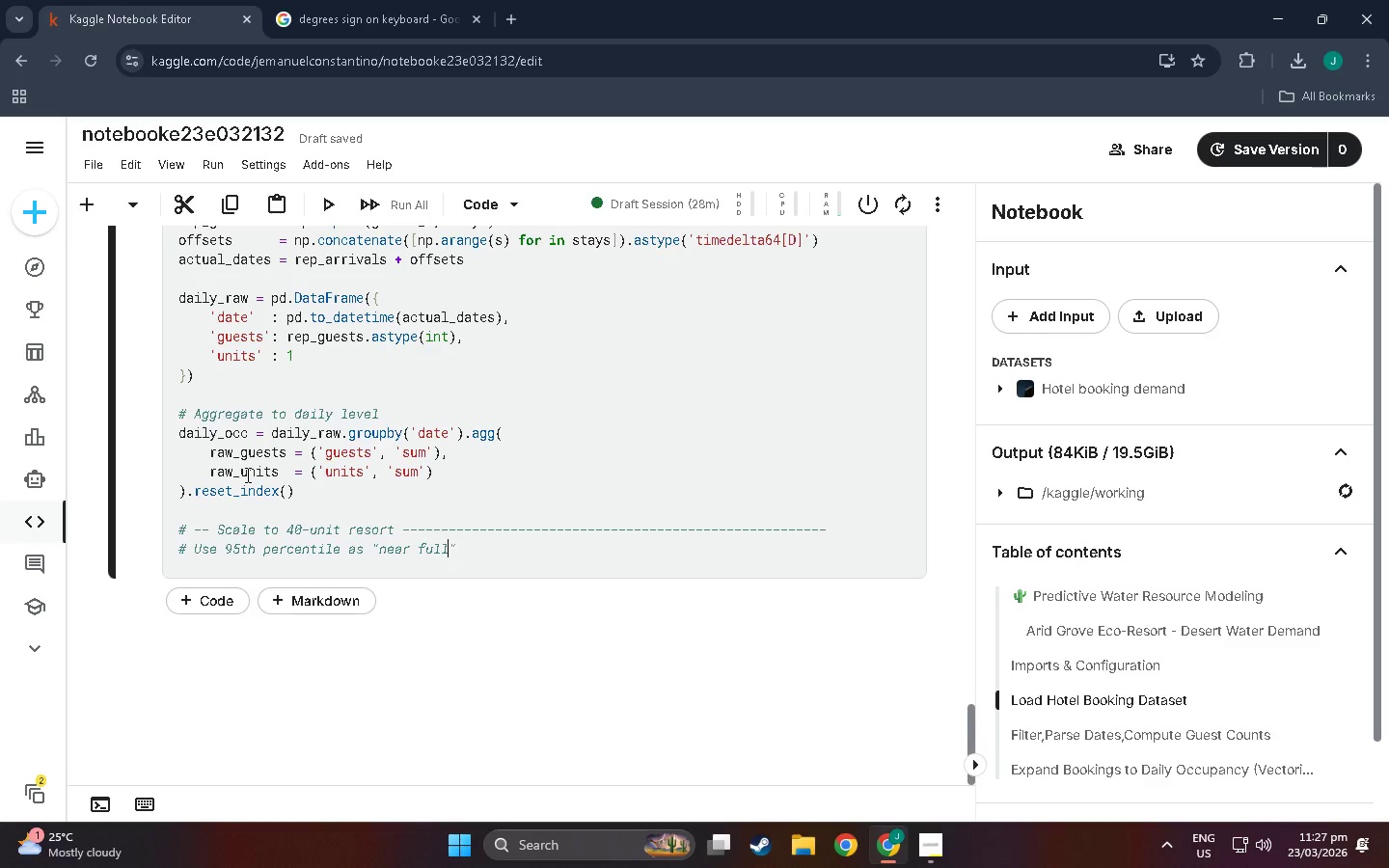 
left_click([474, 553])
 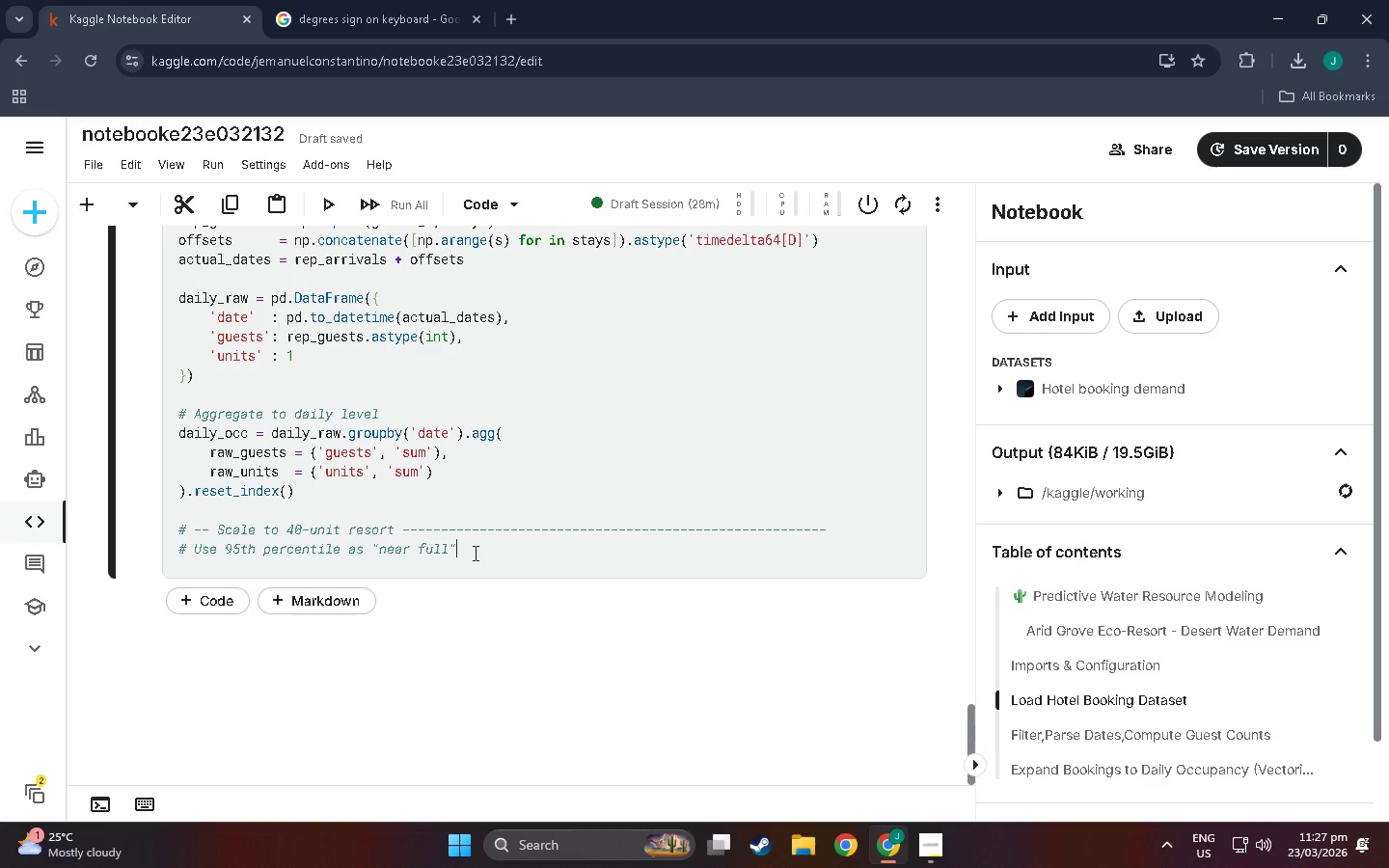 
type( to preserve natural w)
key(Backspace)
type(variation)
 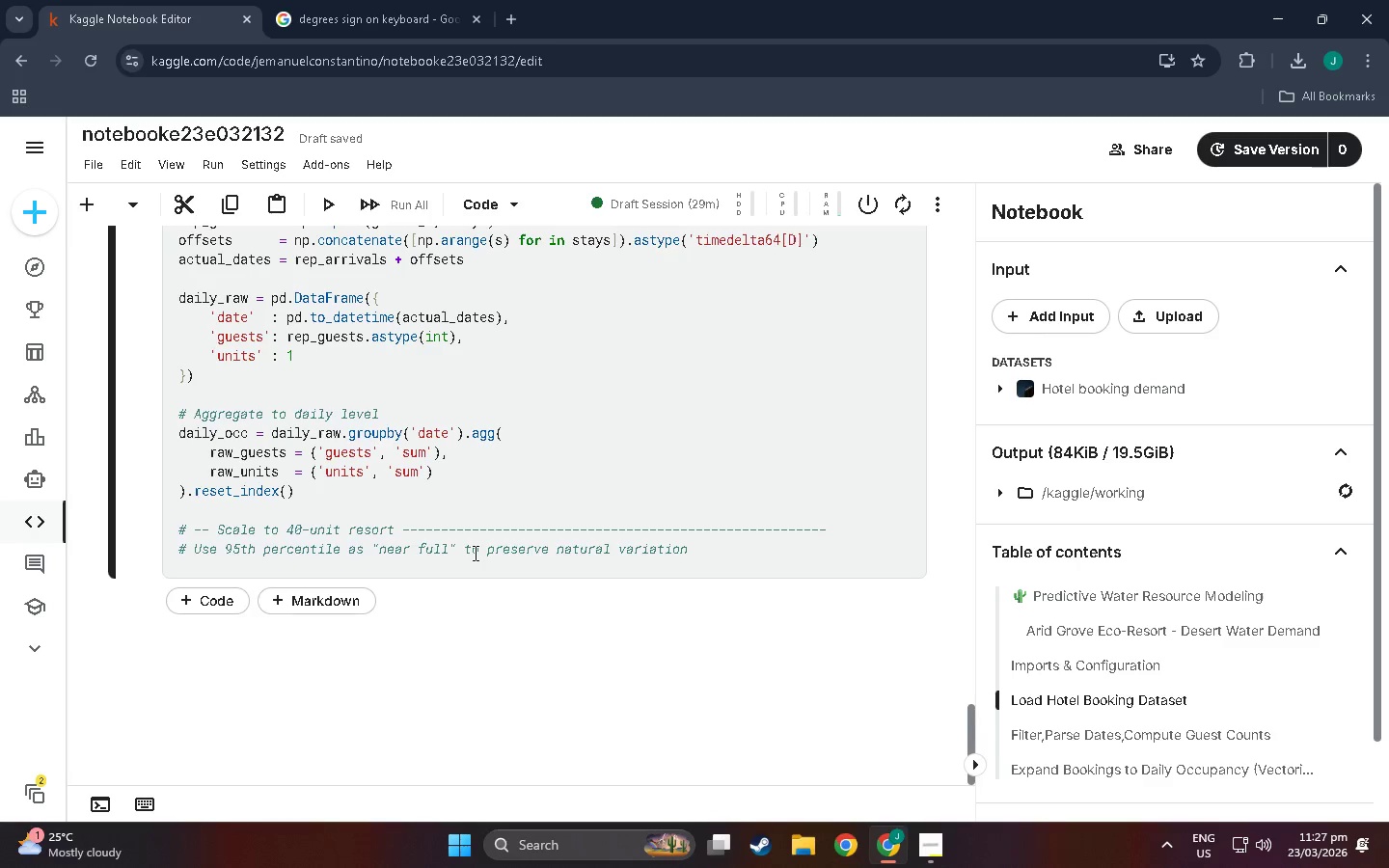 
wait(32.16)
 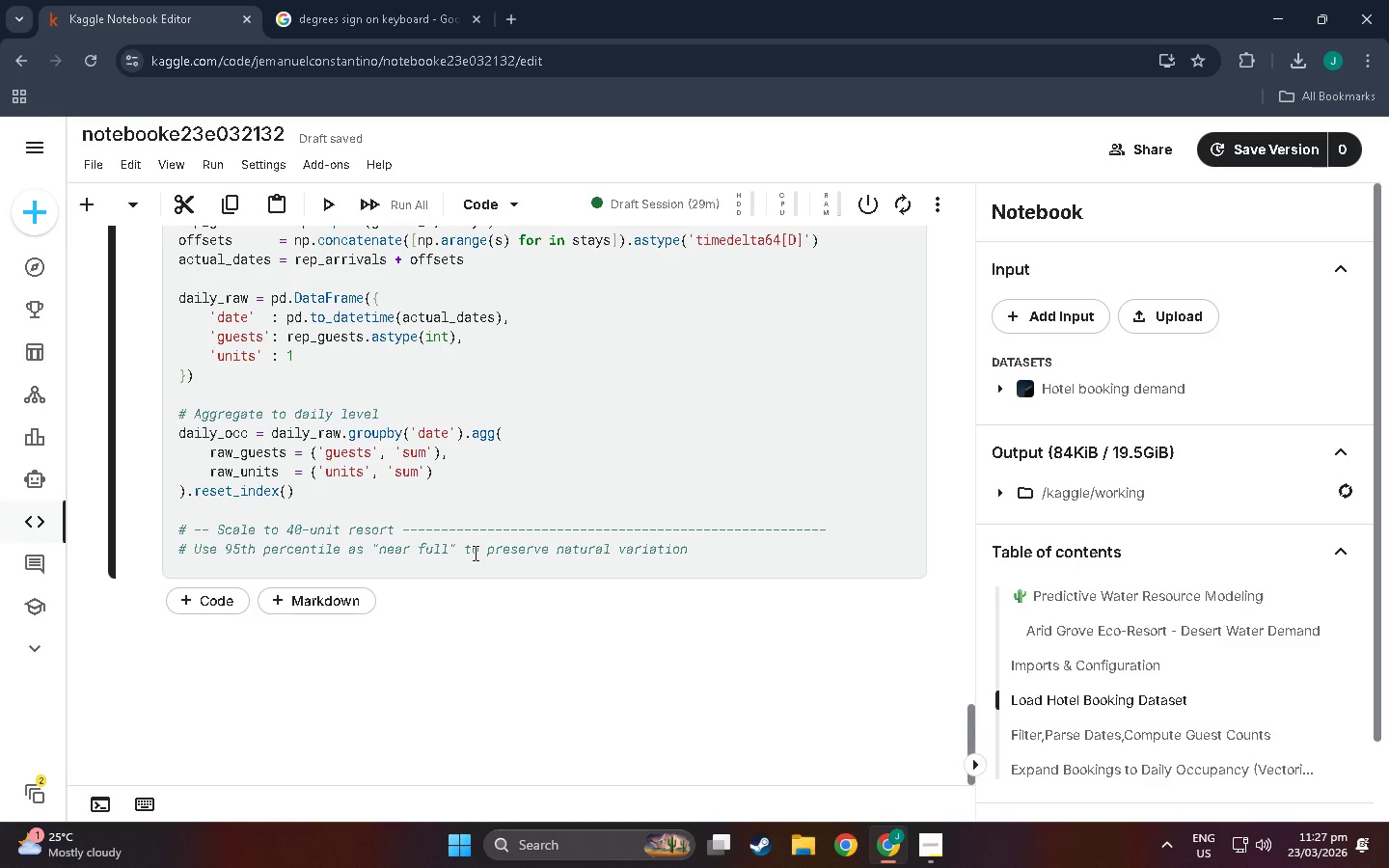 
left_click([694, 551])
 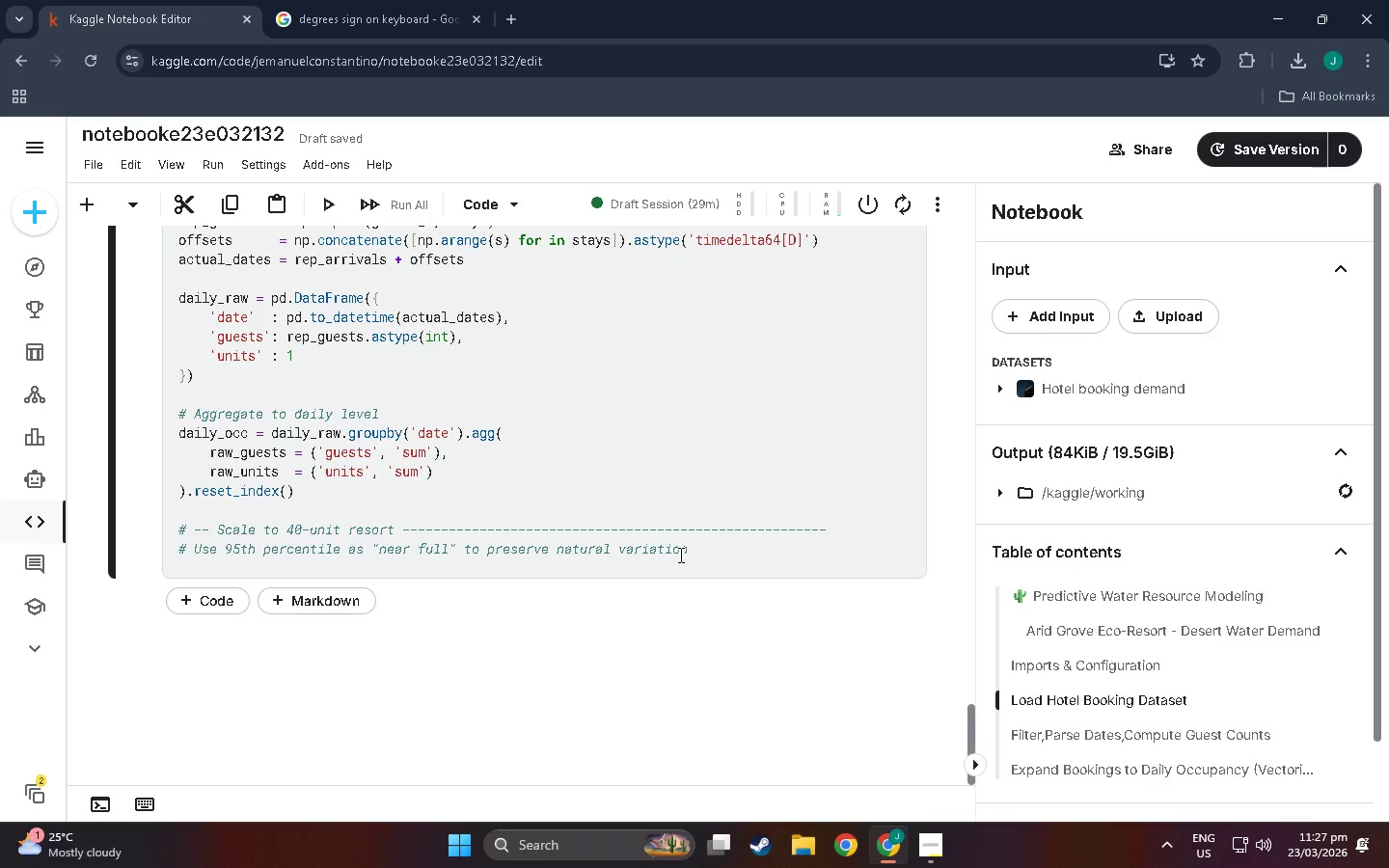 
wait(5.83)
 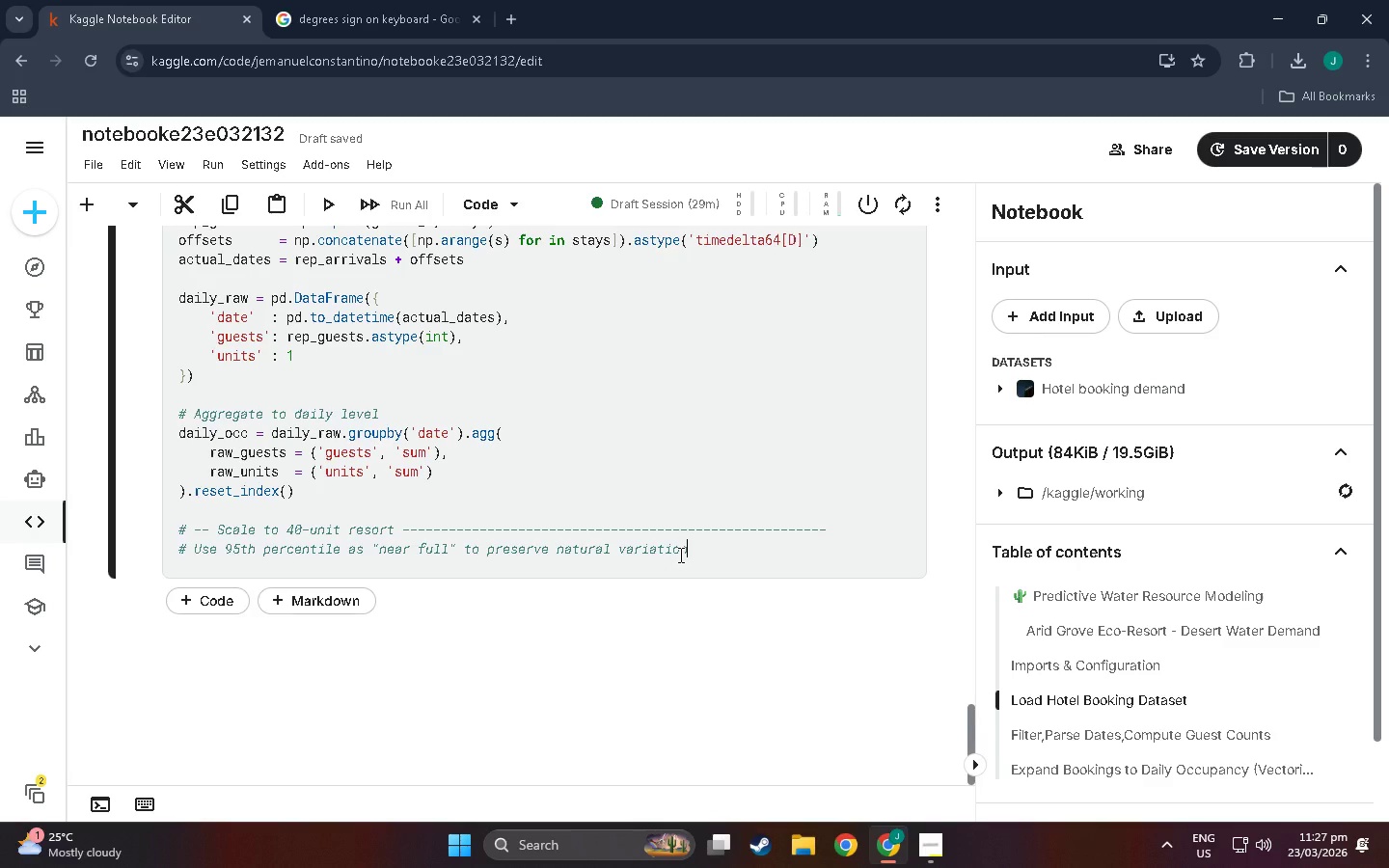 
key(Enter)
 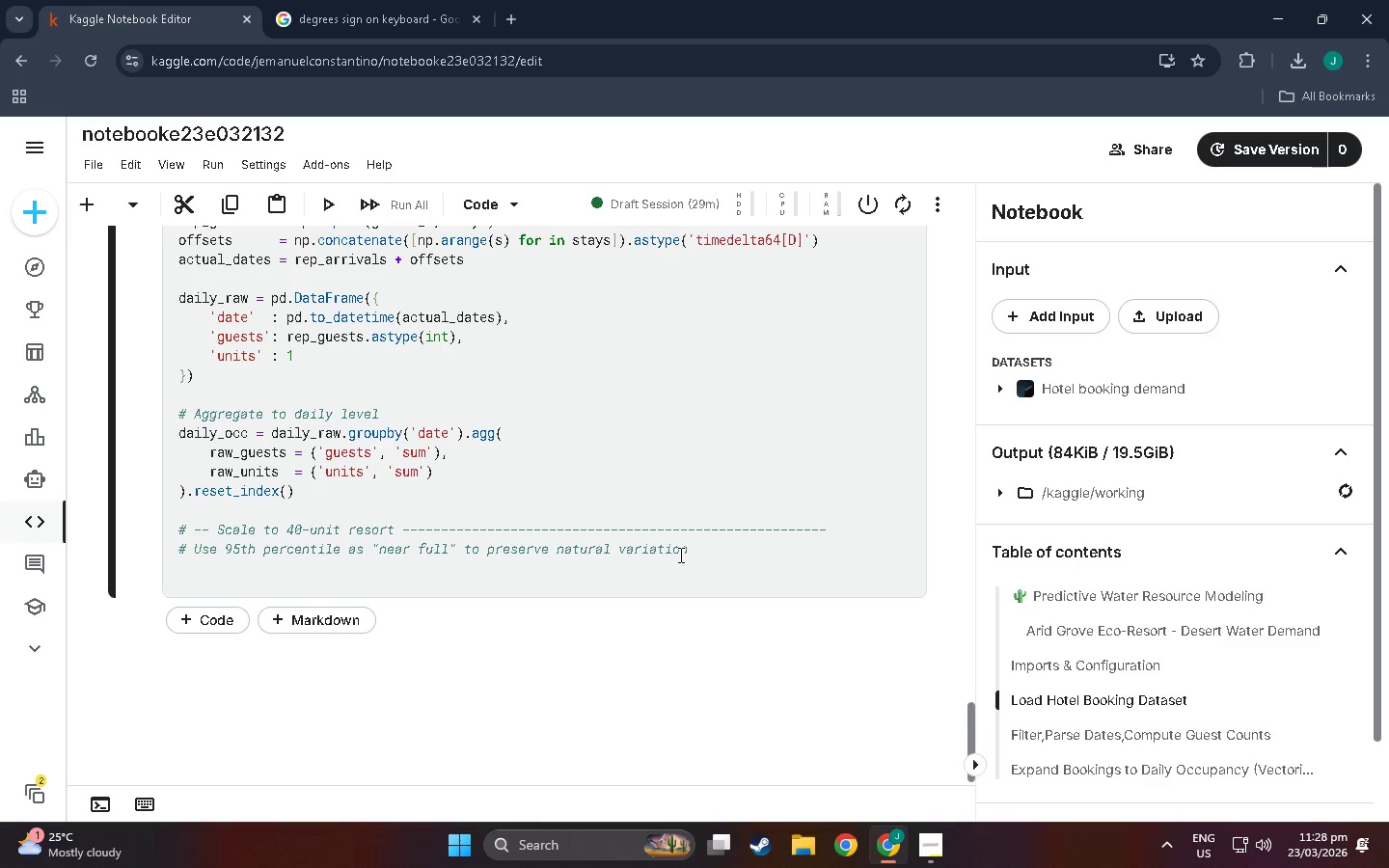 
type(p96)
key(Backspace)
type(5_i)
key(Backspace)
type(units = dailt)
key(Backspace)
type(y_occ['raw)
 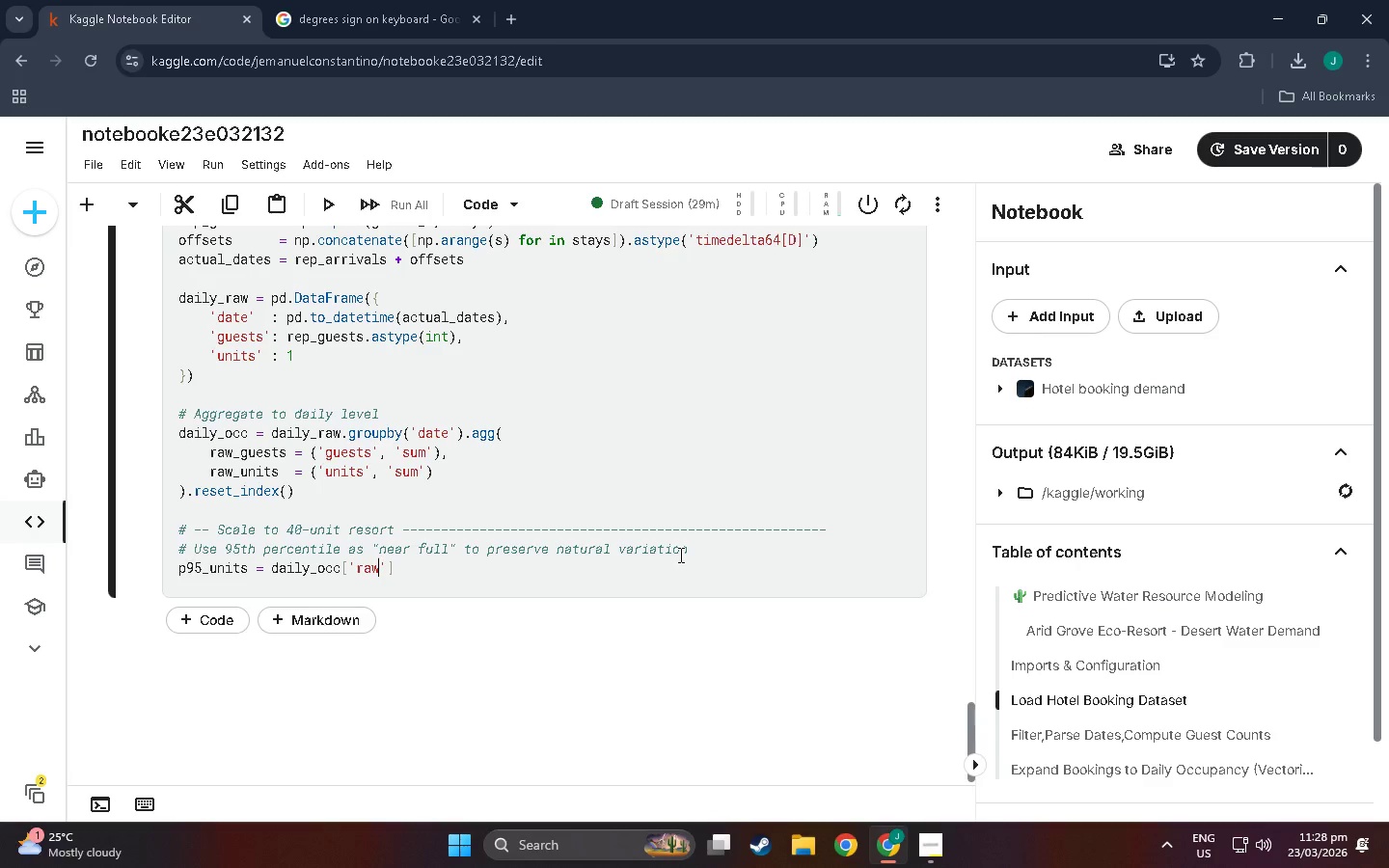 
type(_units)
 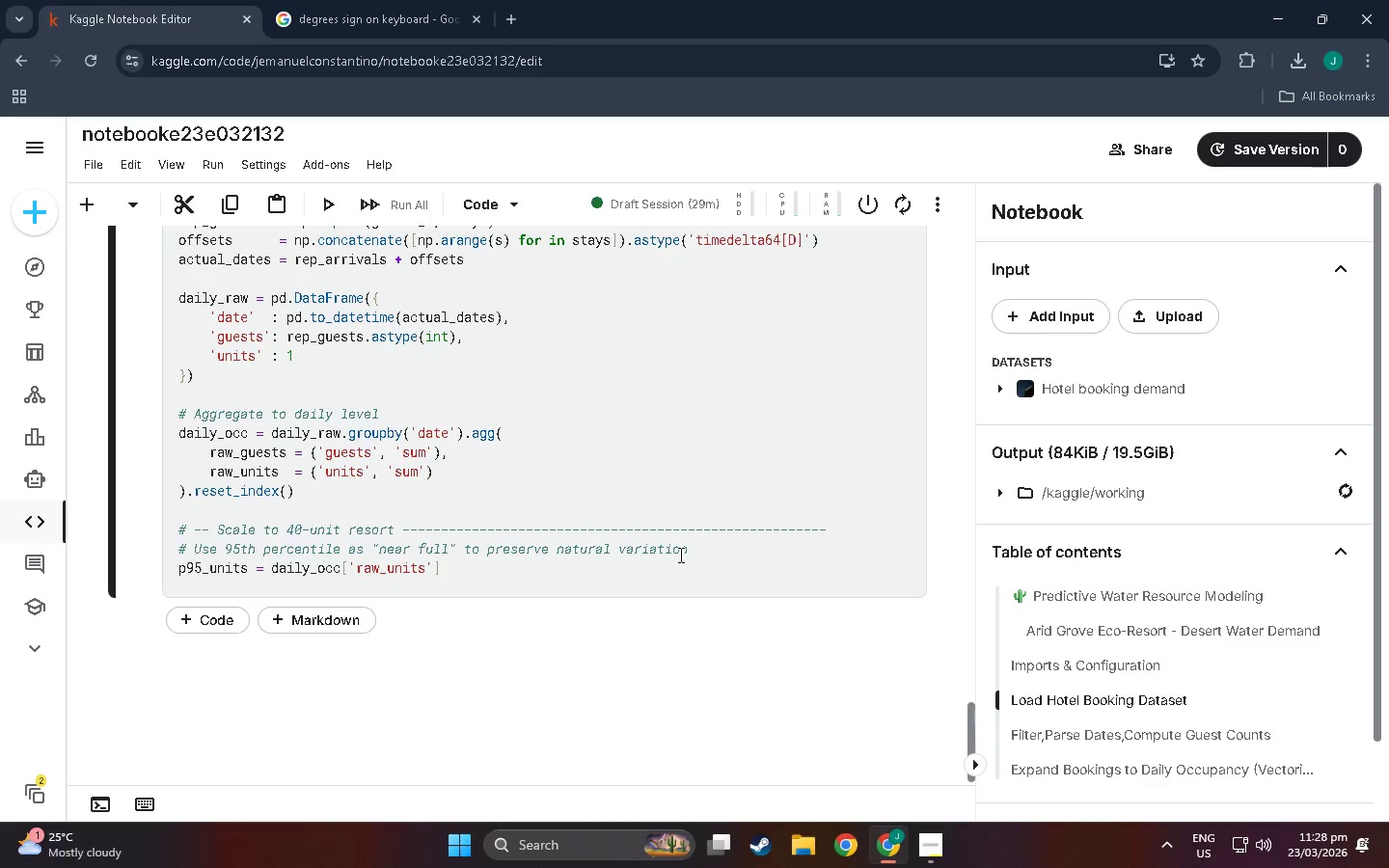 
key(ArrowRight)
 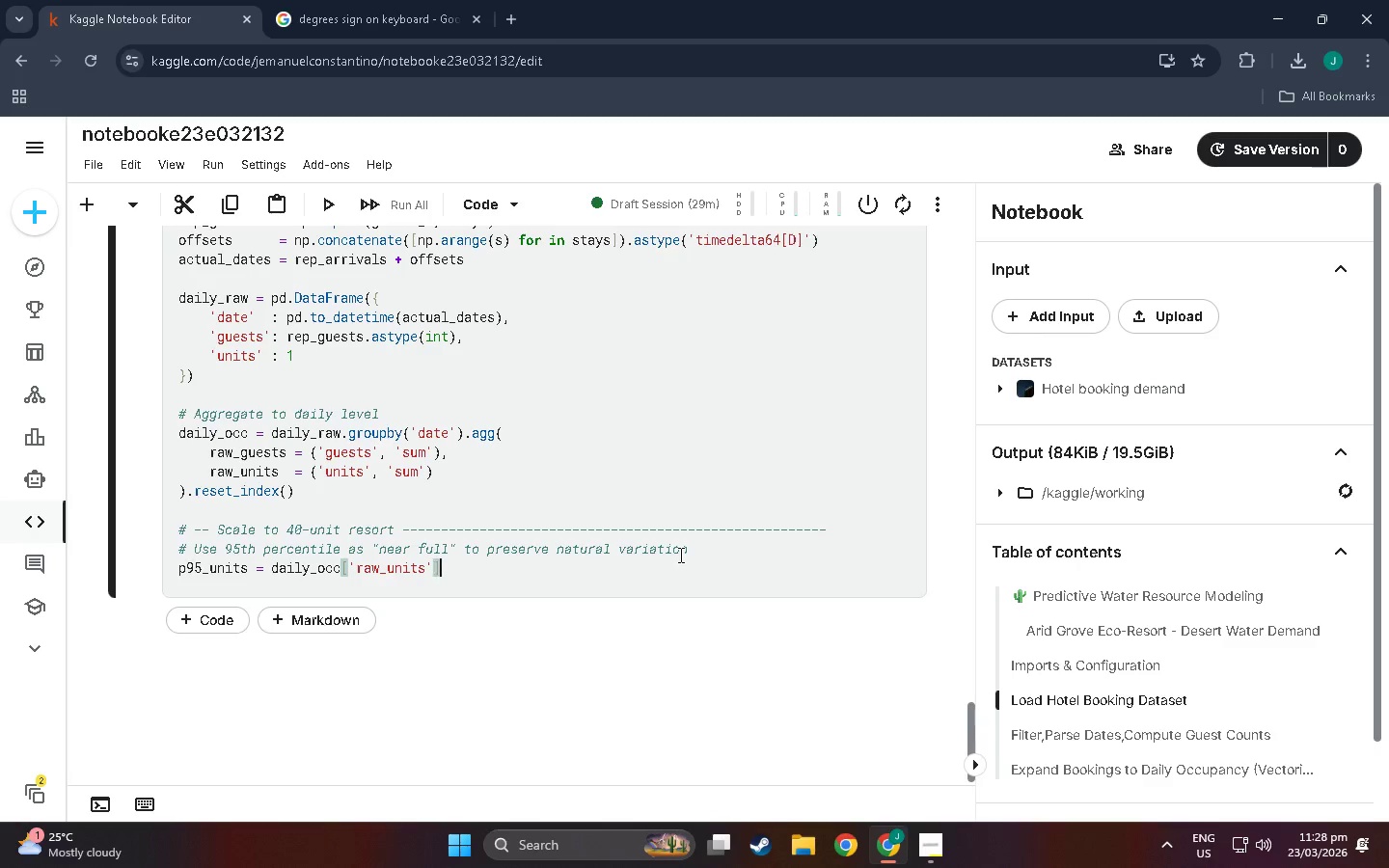 
key(ArrowRight)
 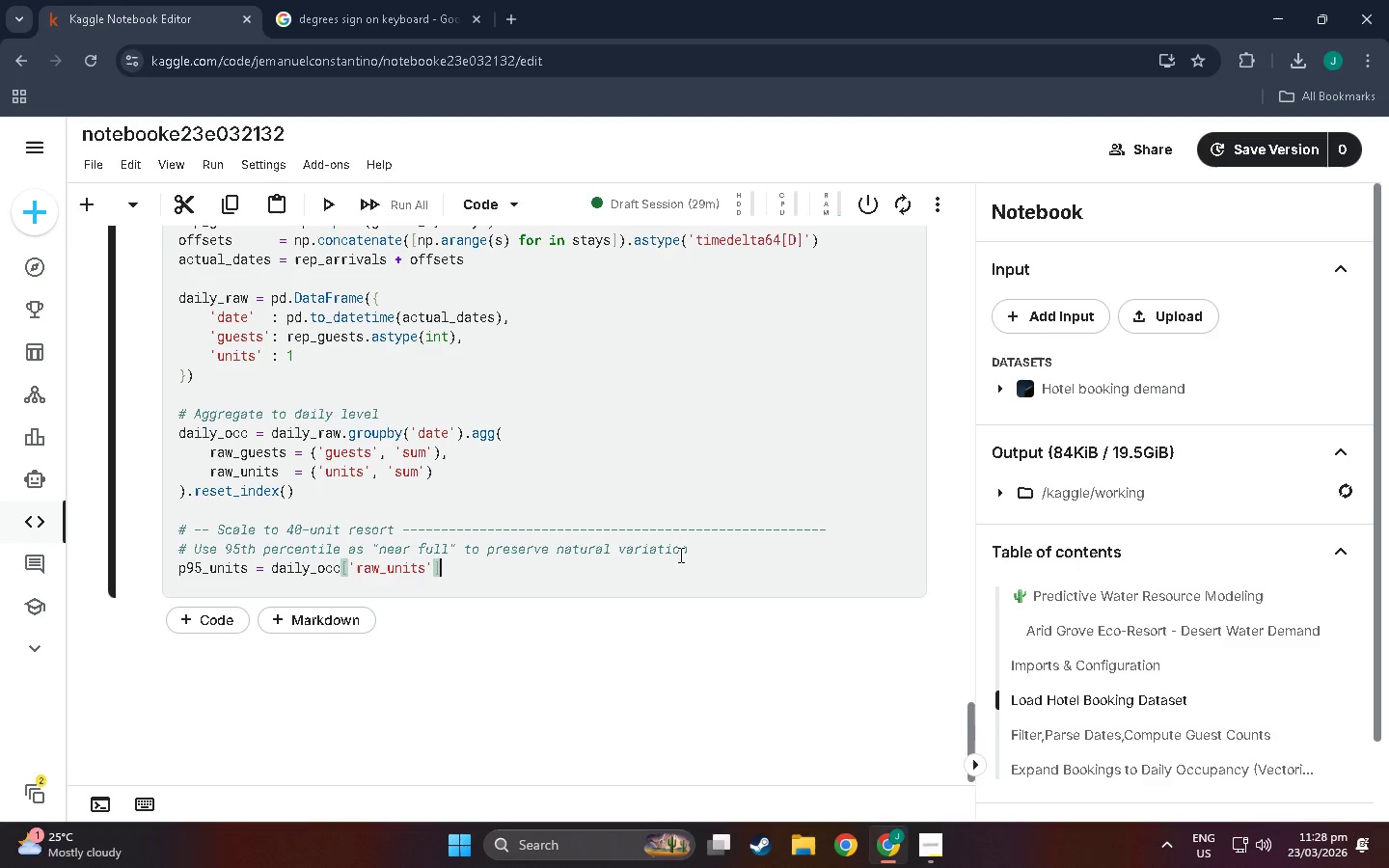 
type(.qual)
key(Backspace)
type(nm)
key(Backspace)
type(n)
key(Backspace)
type(tile(0.95)
 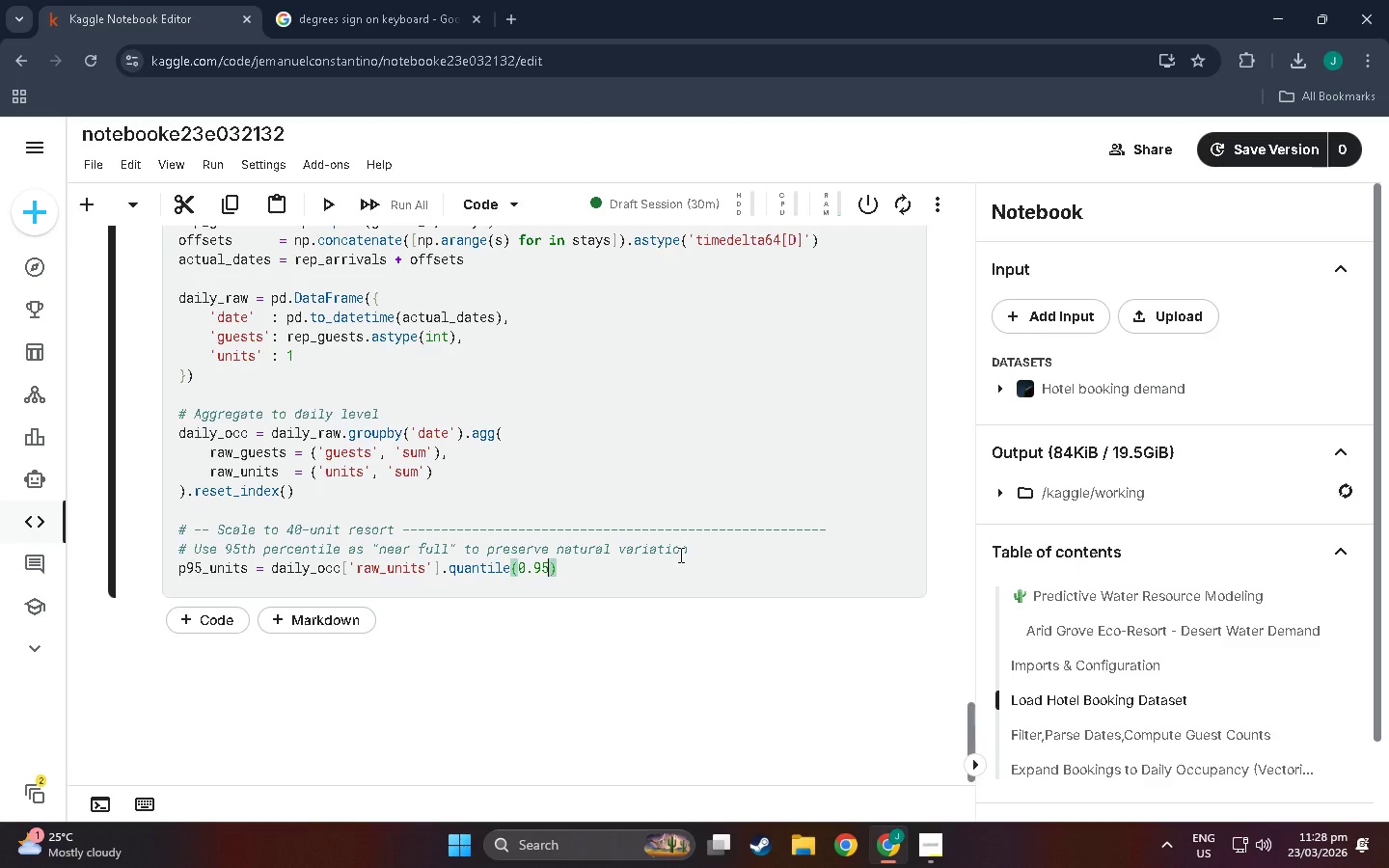 
key(ArrowRight)
 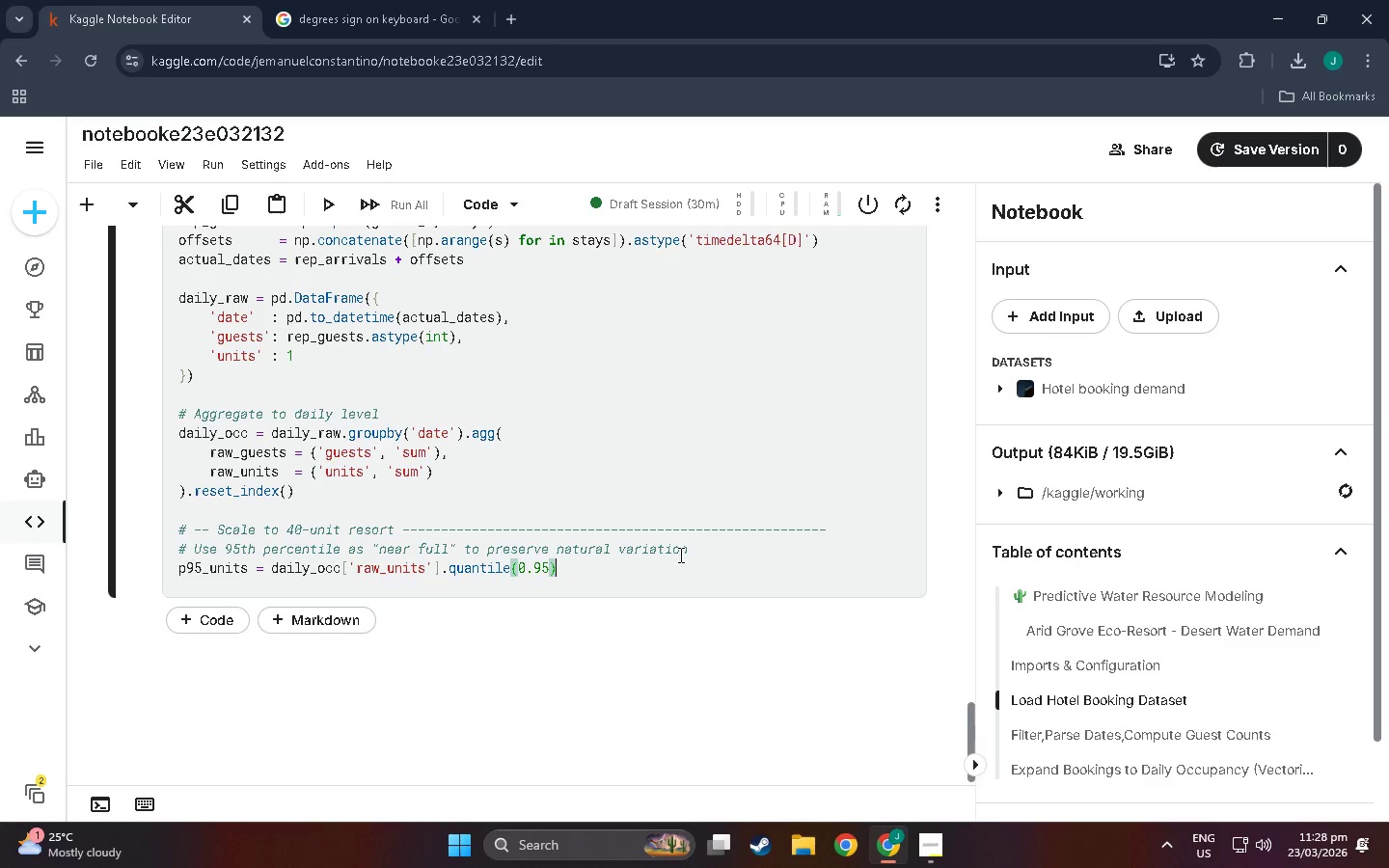 
wait(6.52)
 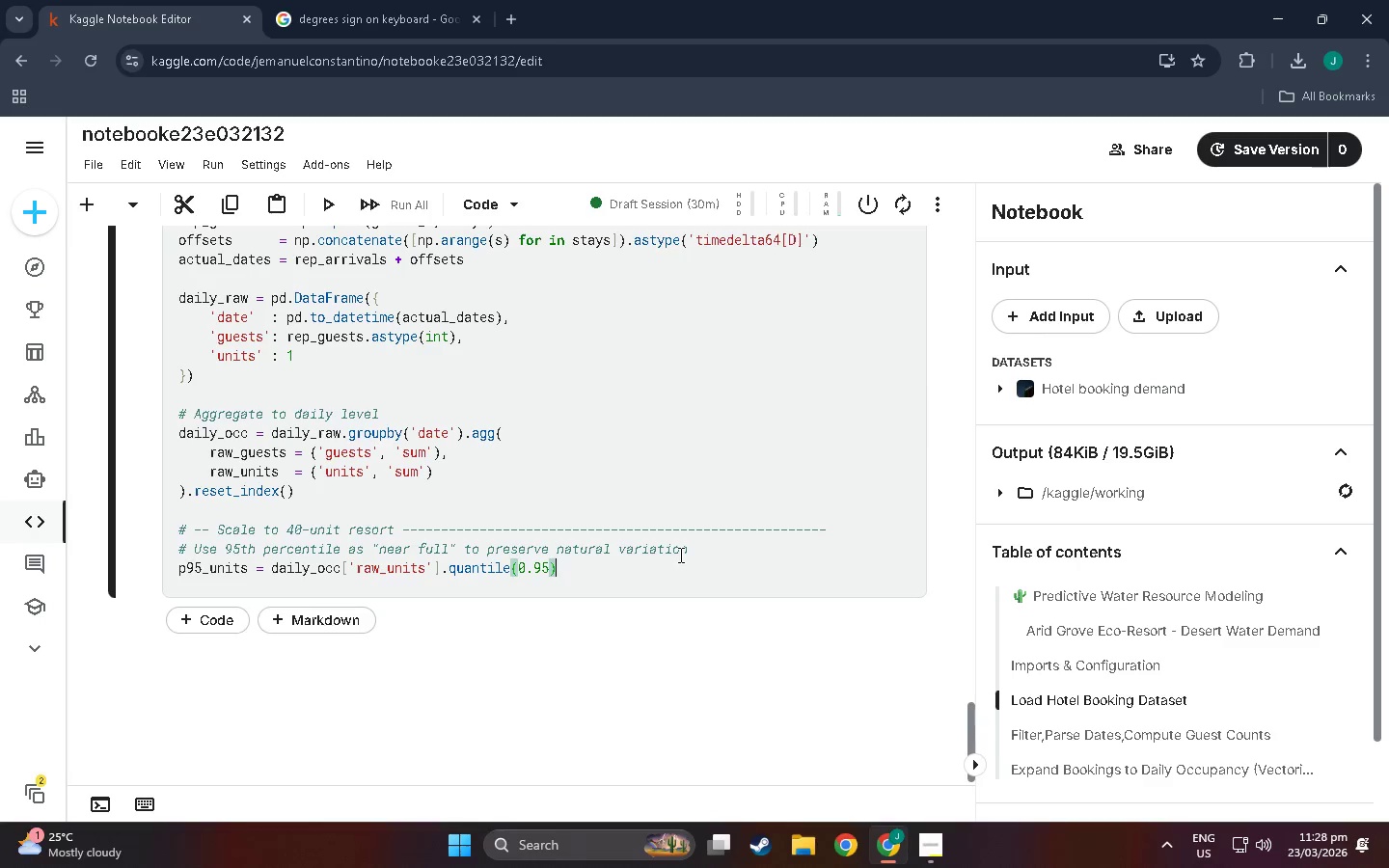 
key(Enter)
 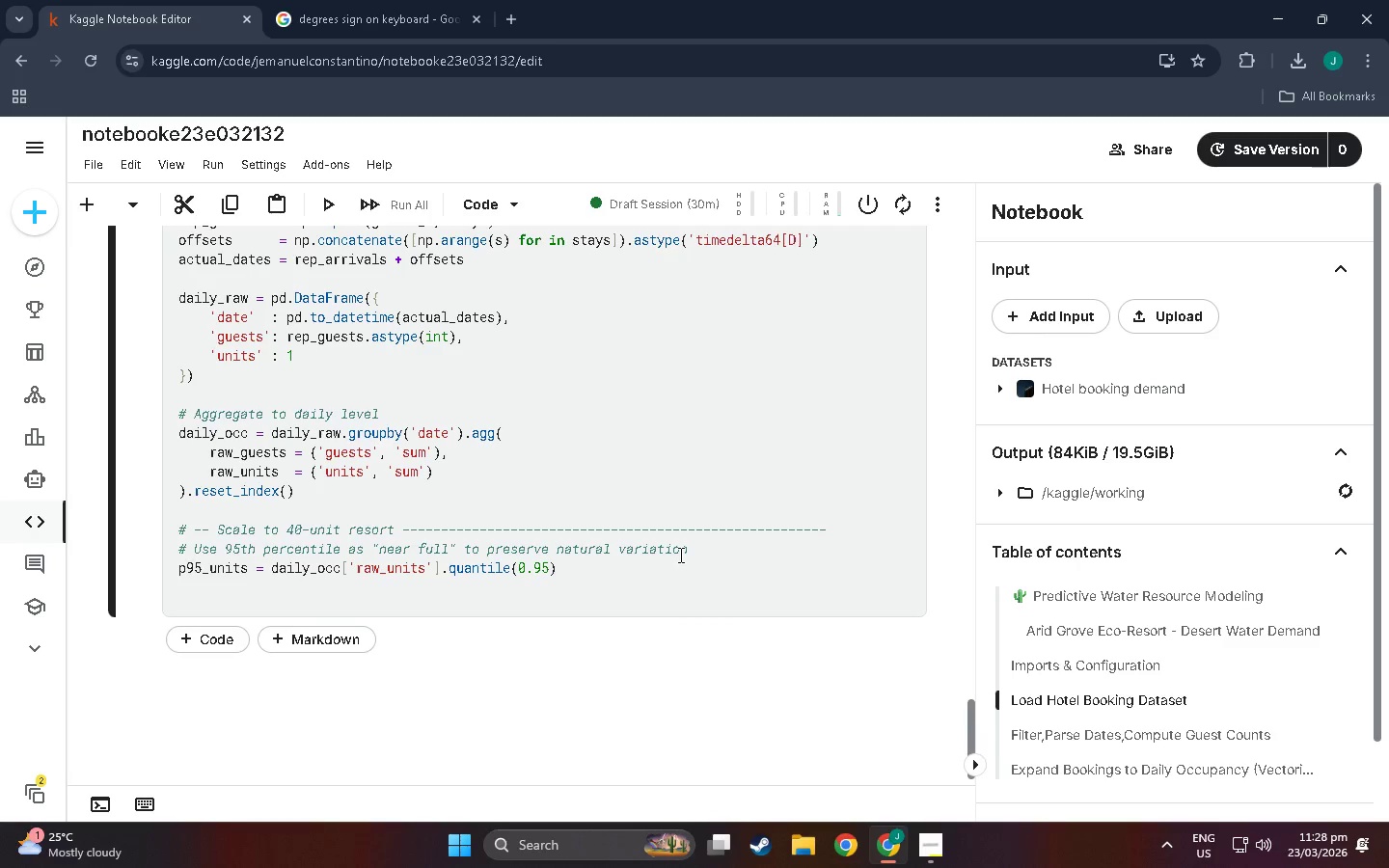 
type(p95_u)
key(Backspace)
type(gues)
key(Backspace)
 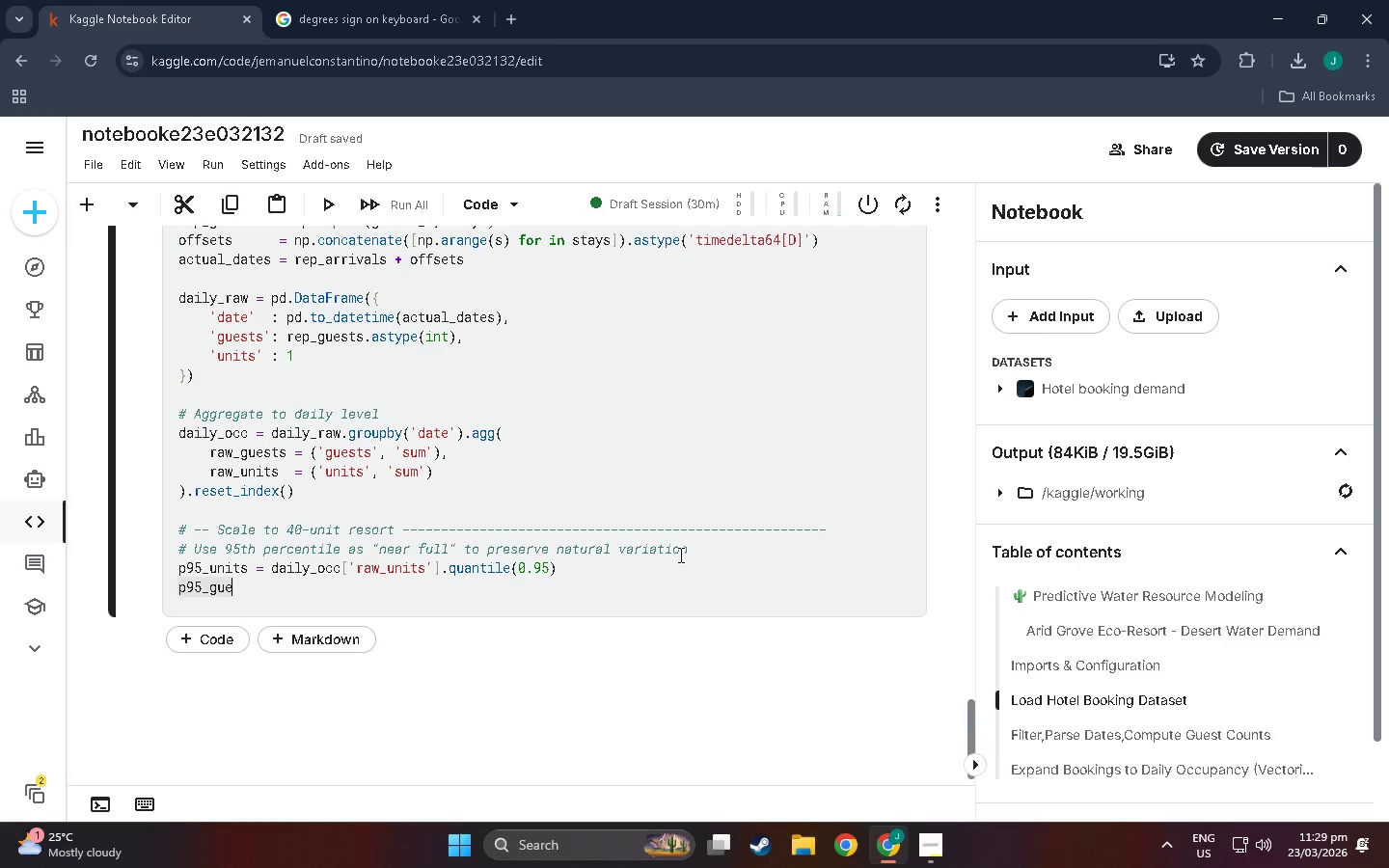 
type(sts-)
key(Backspace)
type(_)
key(Backspace)
type(+)
key(Backspace)
type( +)
key(Backspace)
type(= )
 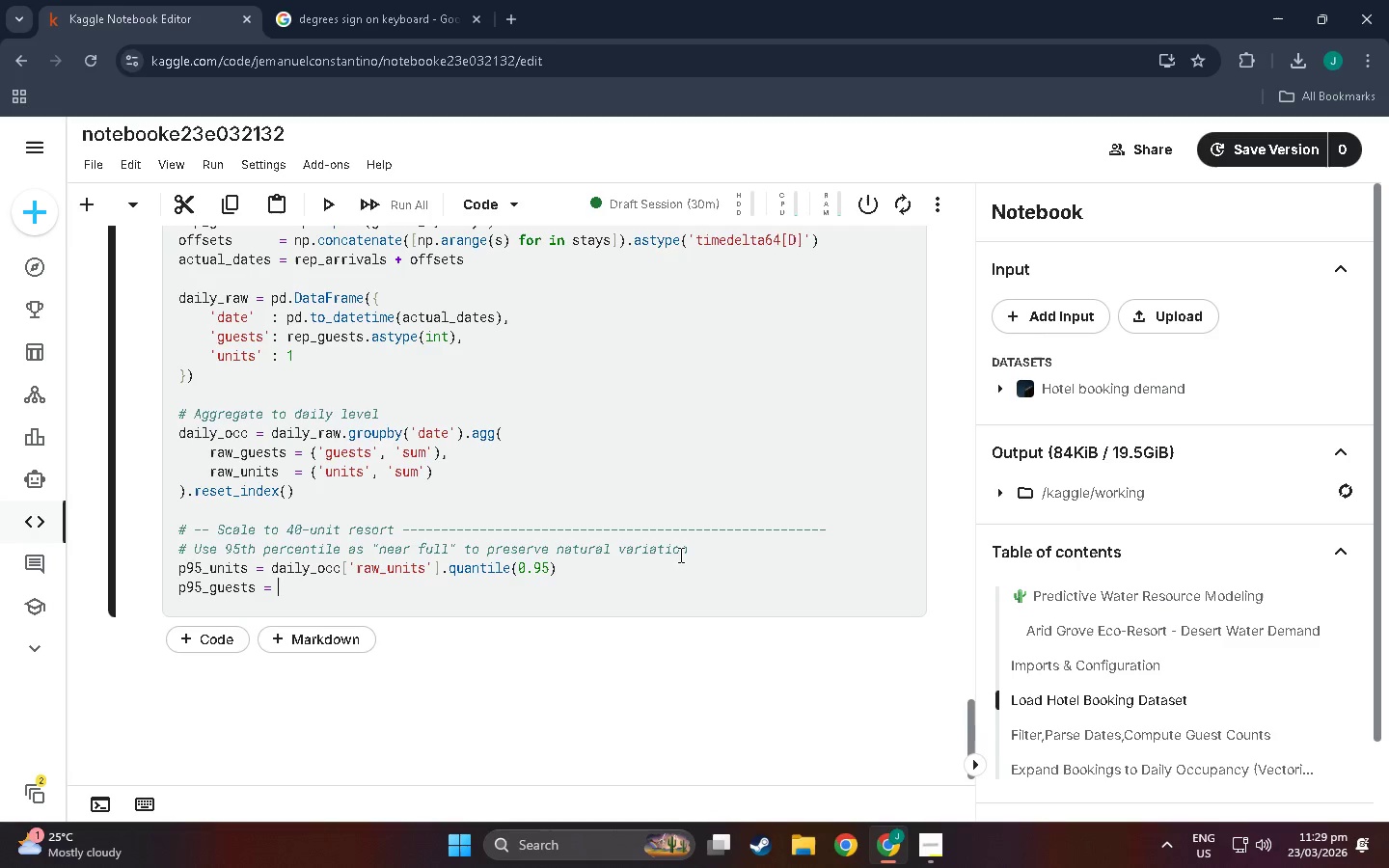 
left_click([256, 573])
 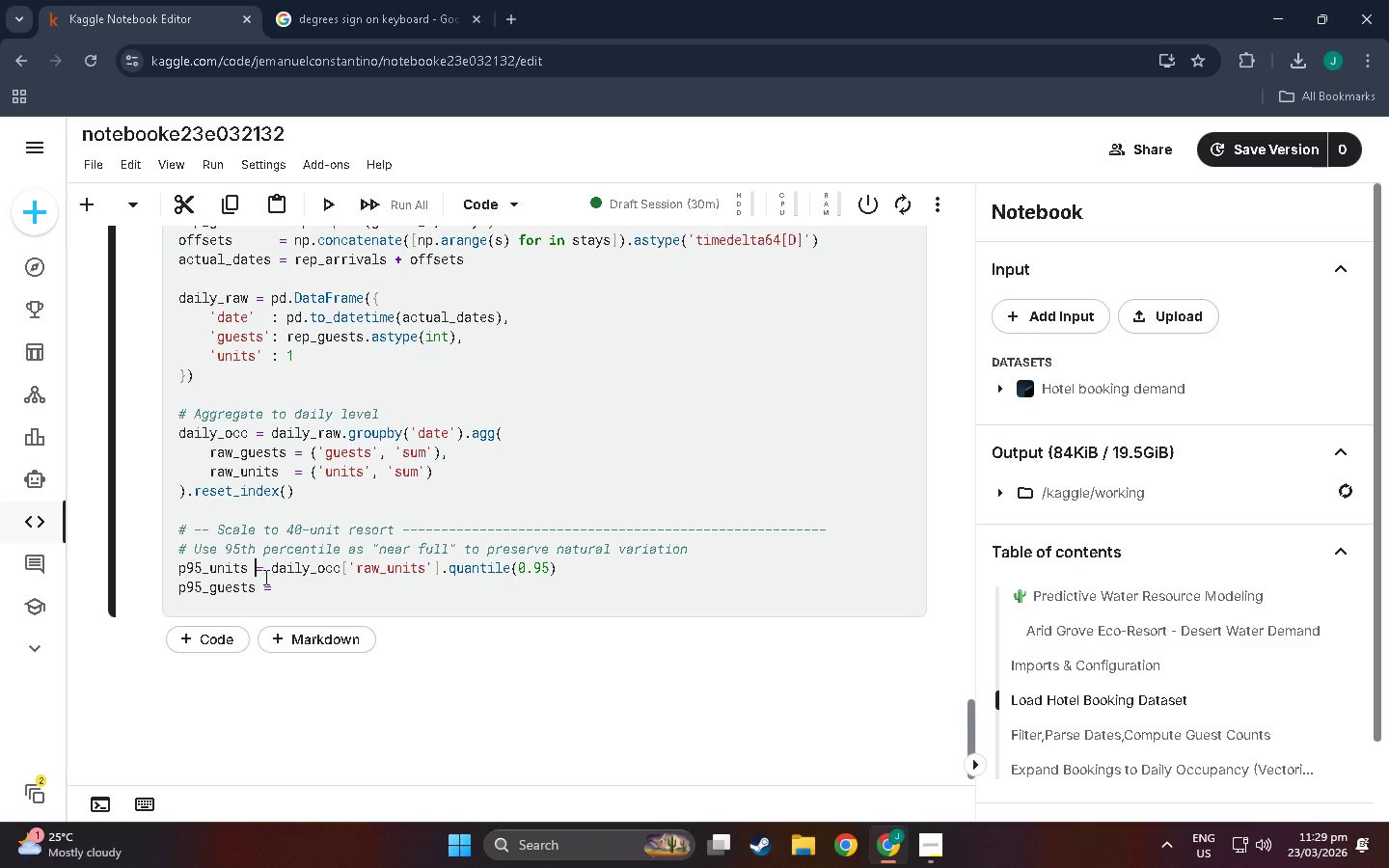 
key(Space)
 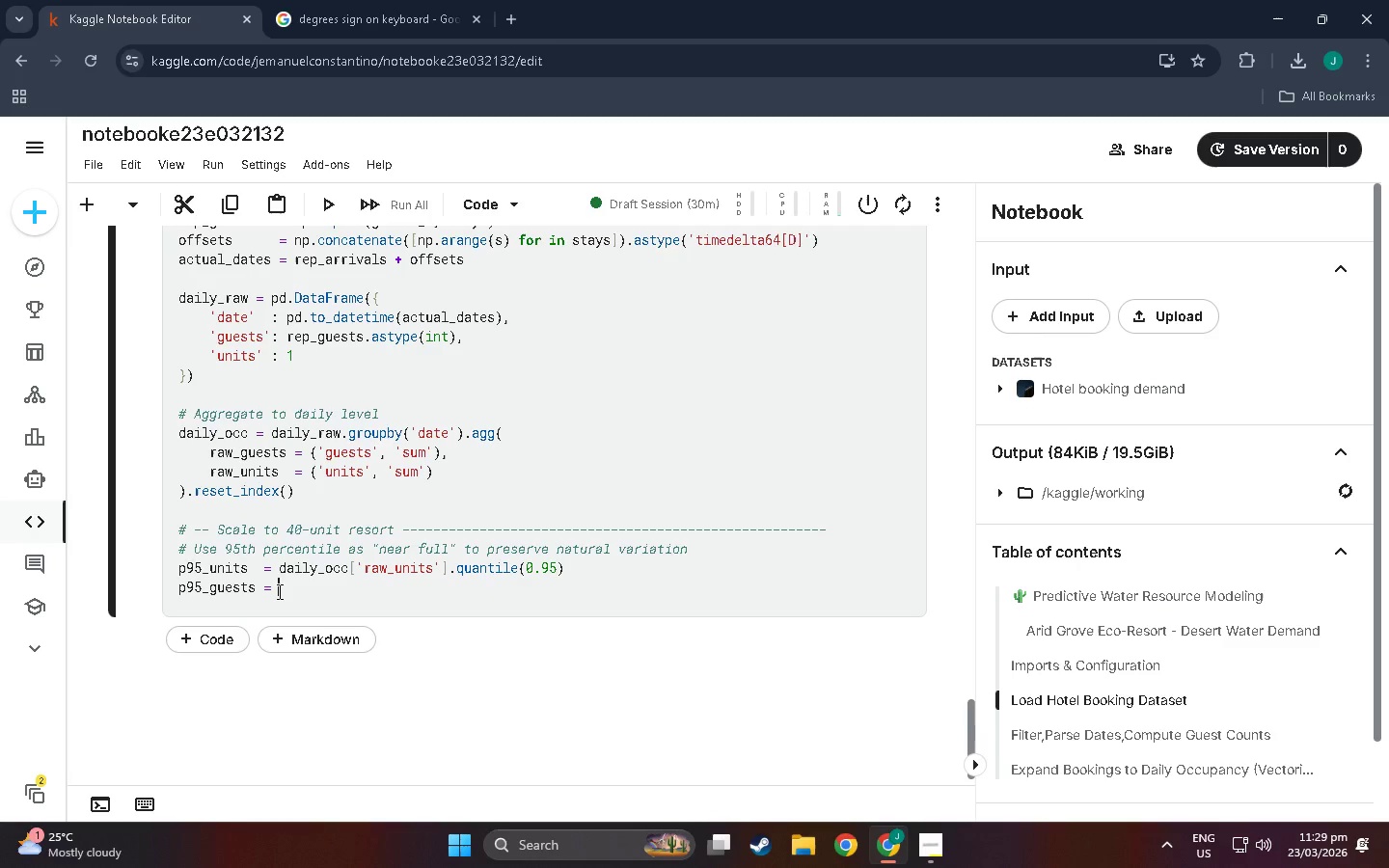 
left_click([278, 591])
 